 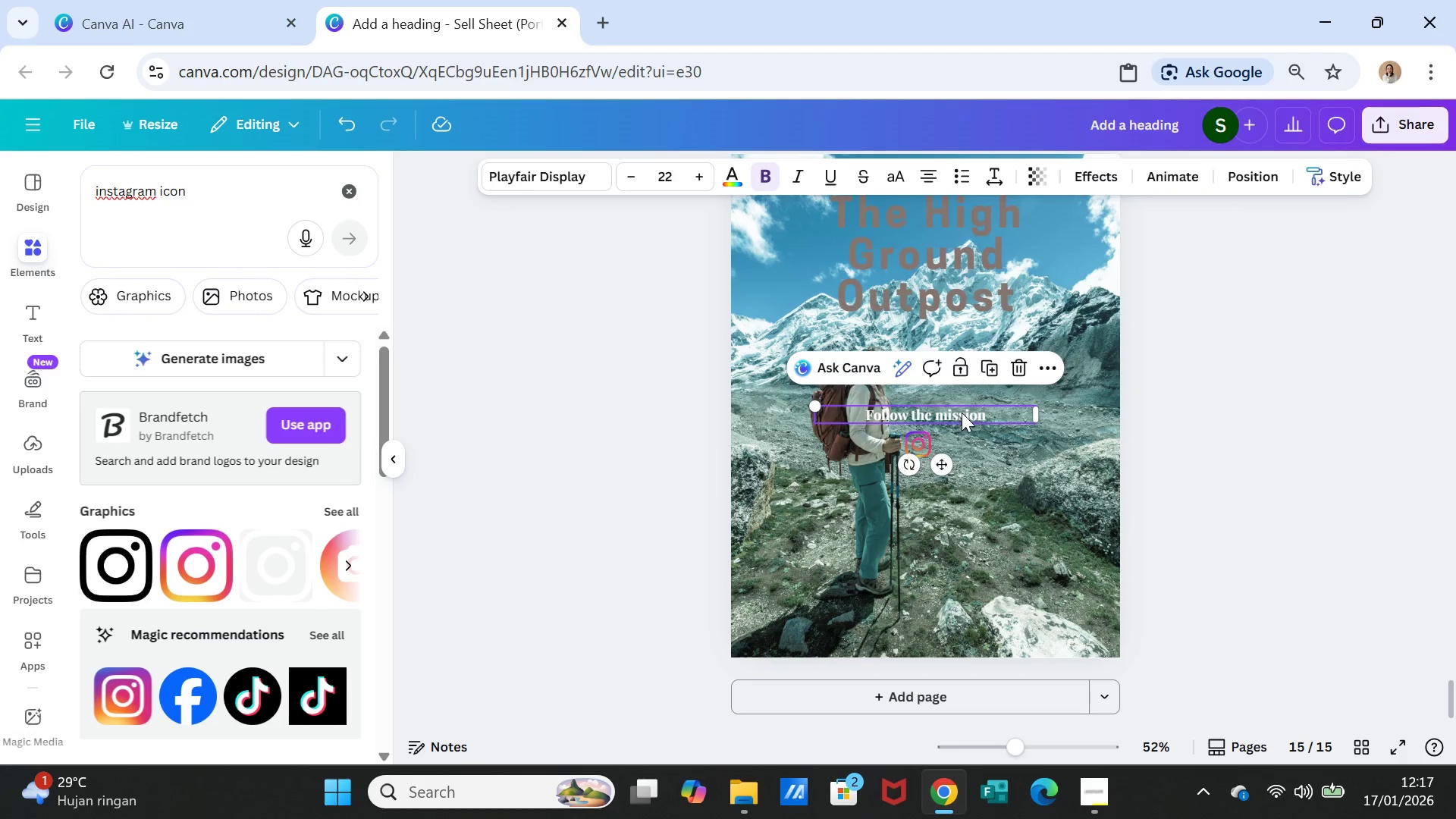 
left_click([962, 374])
 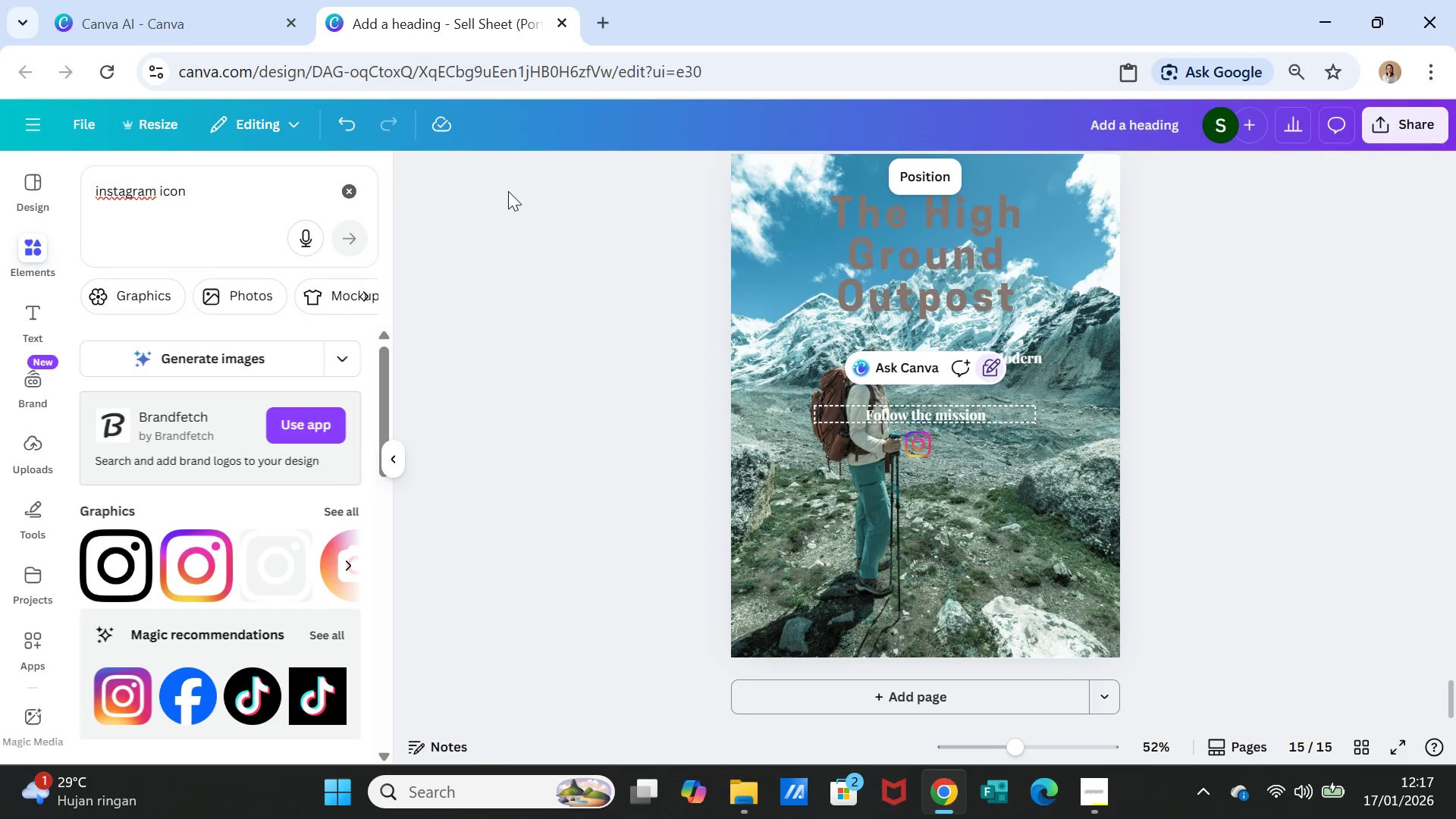 
left_click([340, 121])
 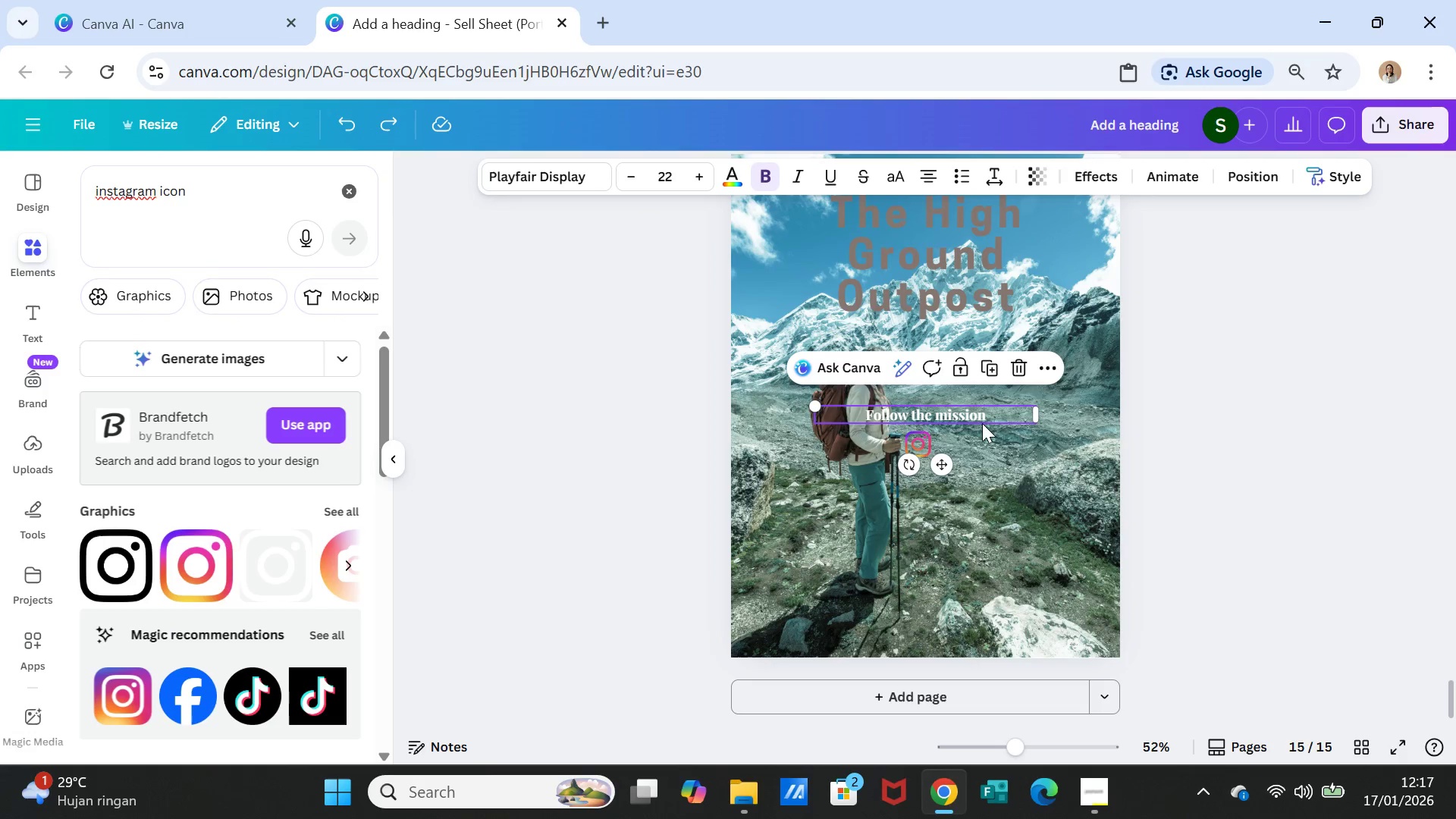 
left_click([983, 419])
 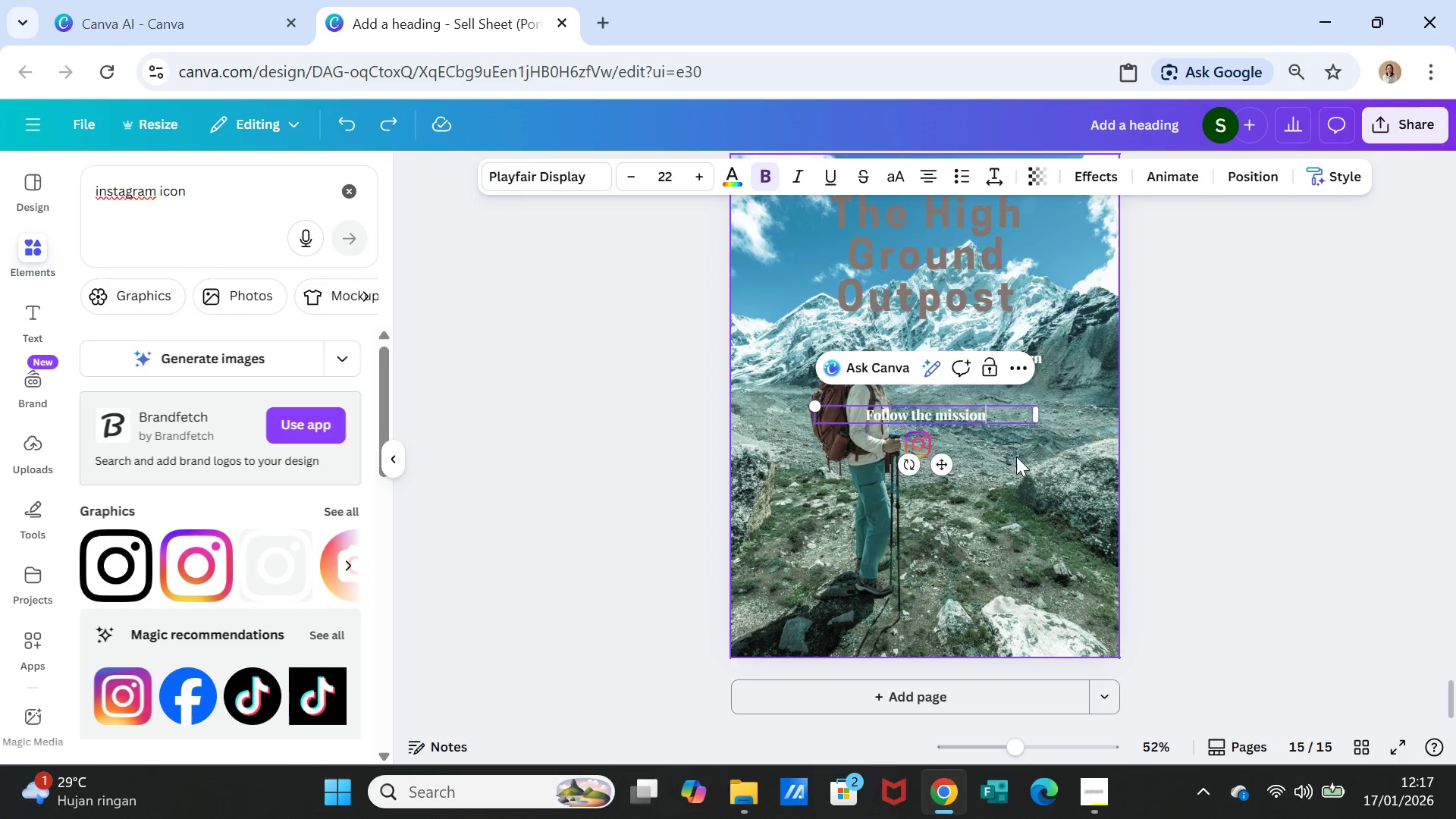 
left_click([1014, 465])
 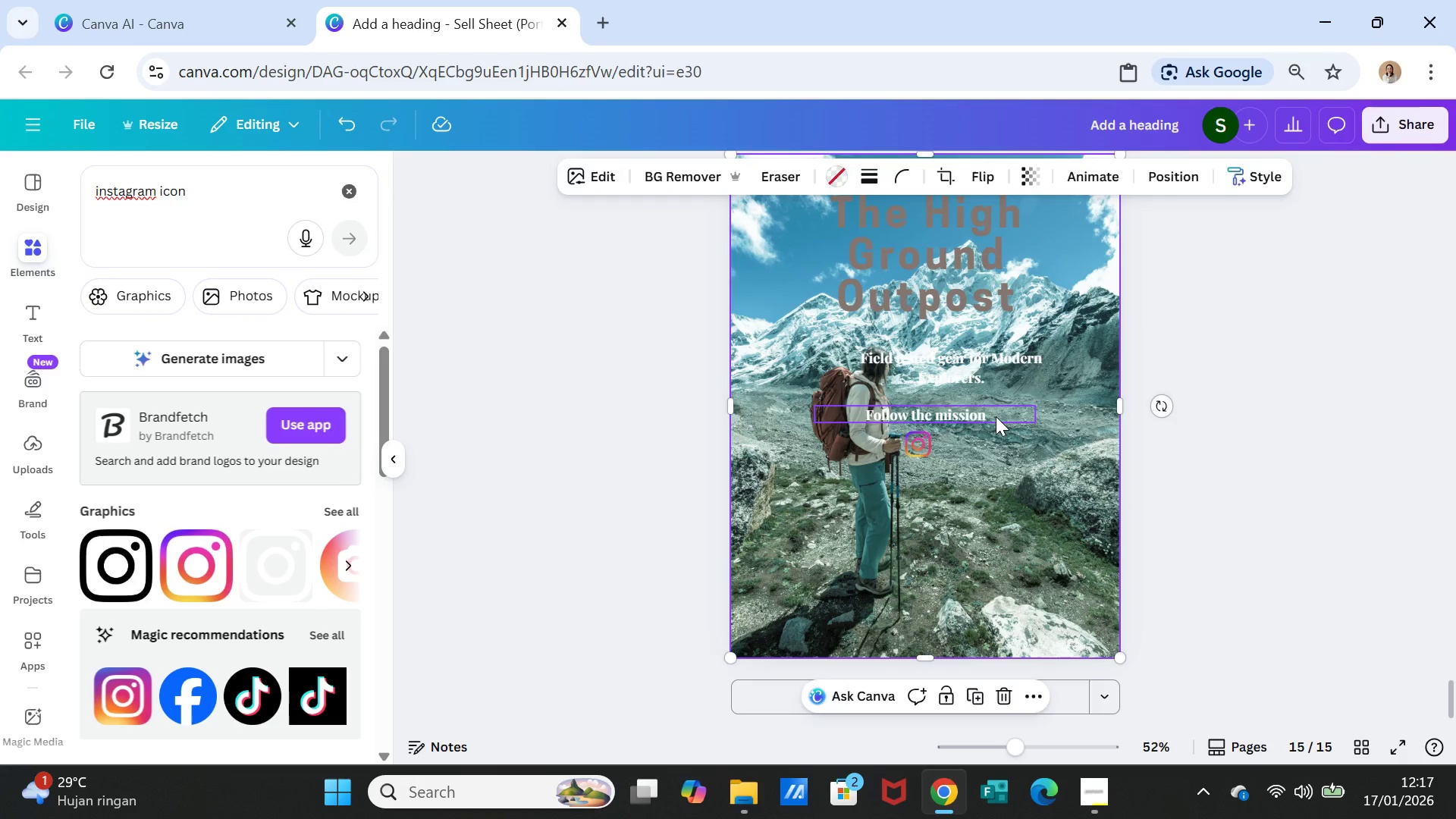 
left_click([996, 416])
 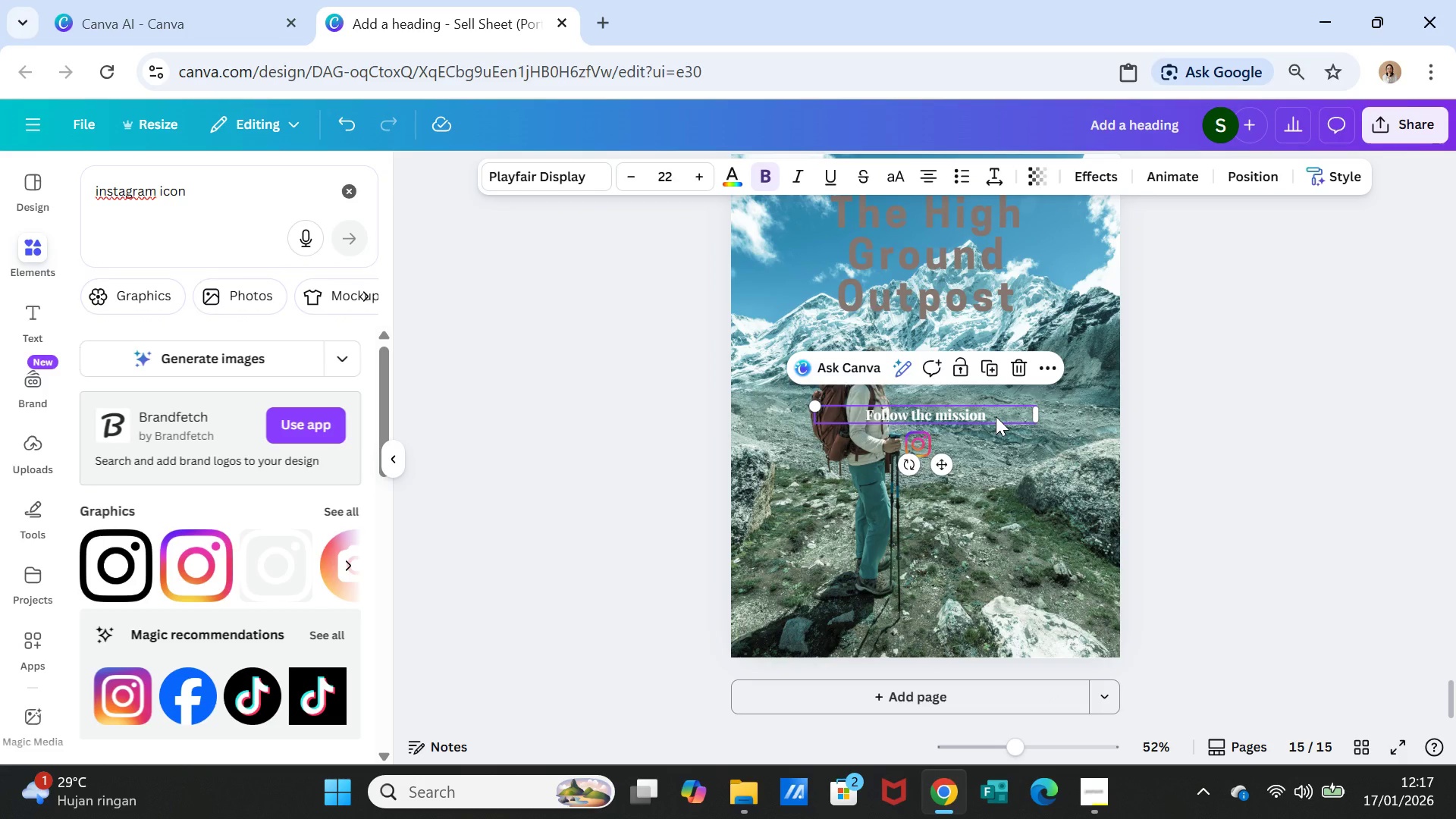 
hold_key(key=ControlLeft, duration=1.44)
 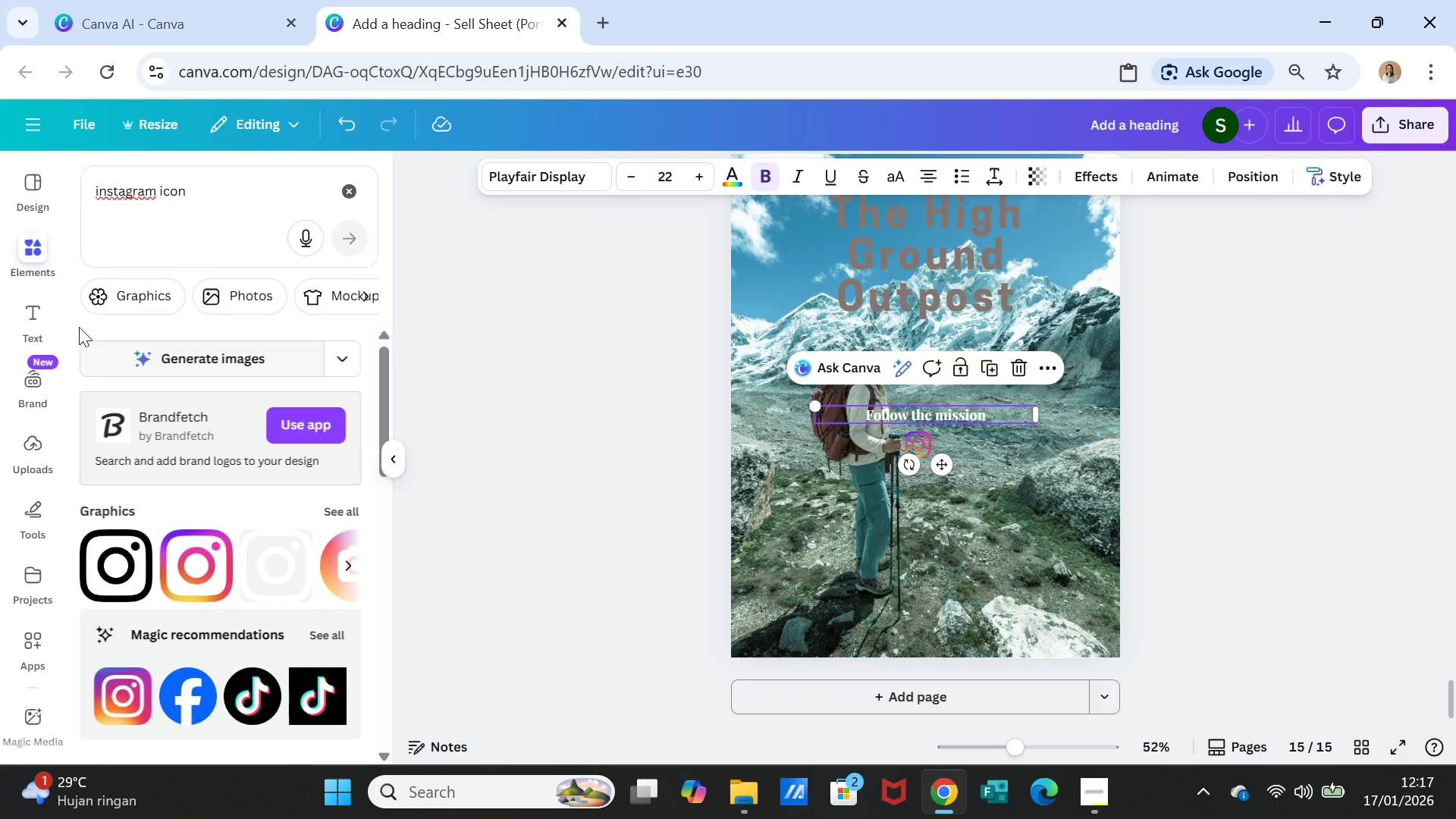 
left_click([24, 318])
 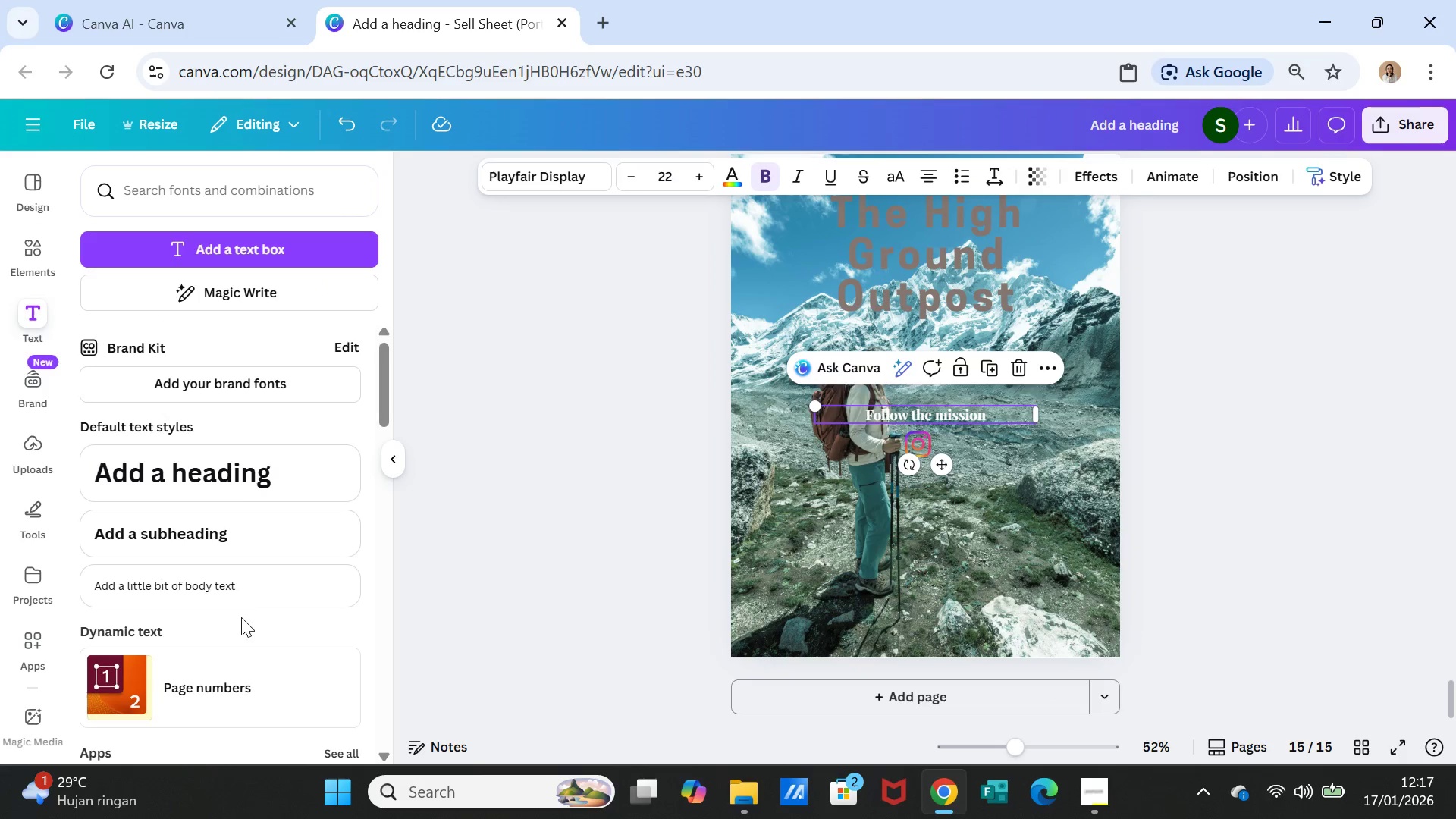 
left_click([231, 582])
 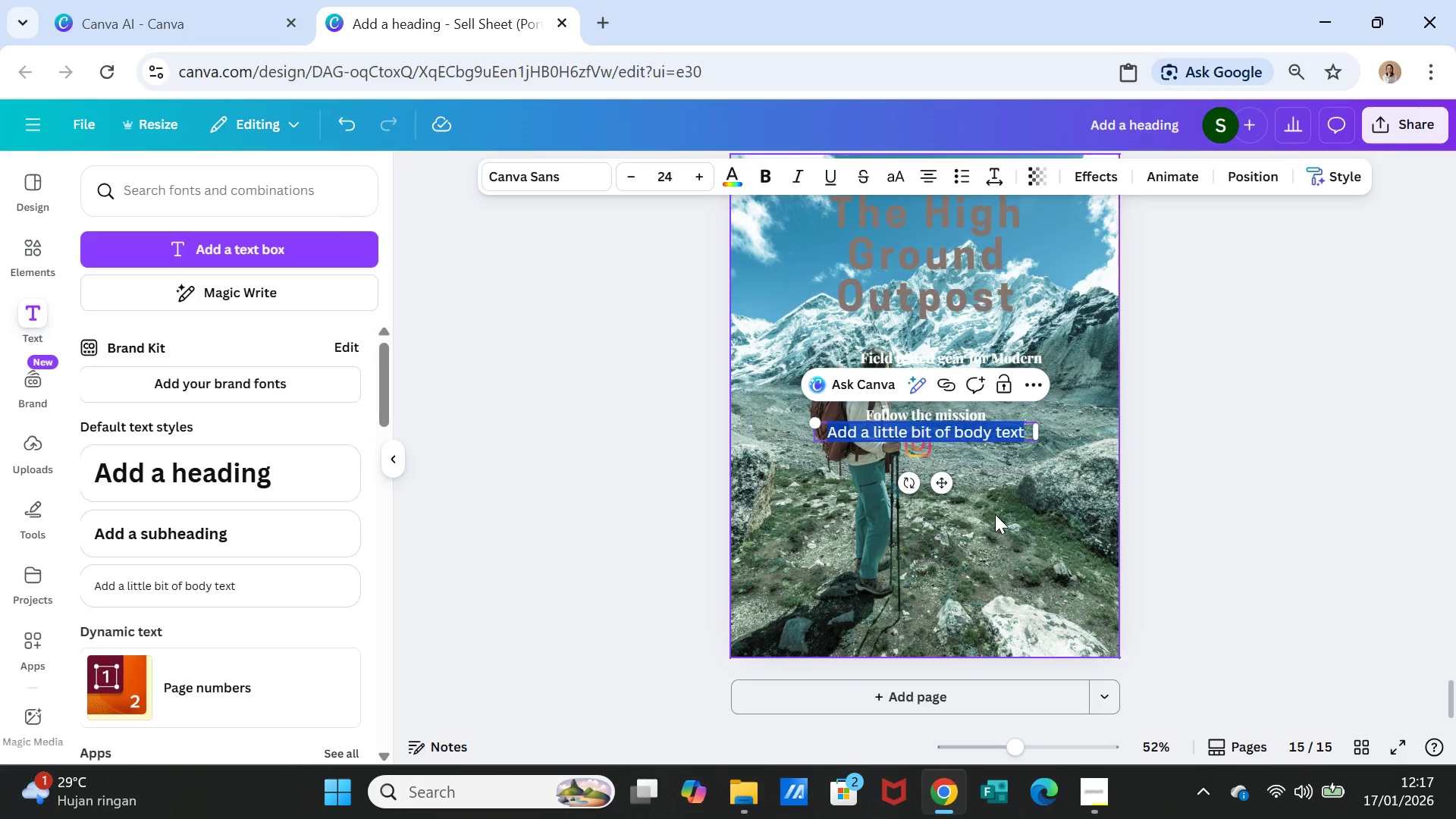 
key(Control+V)
 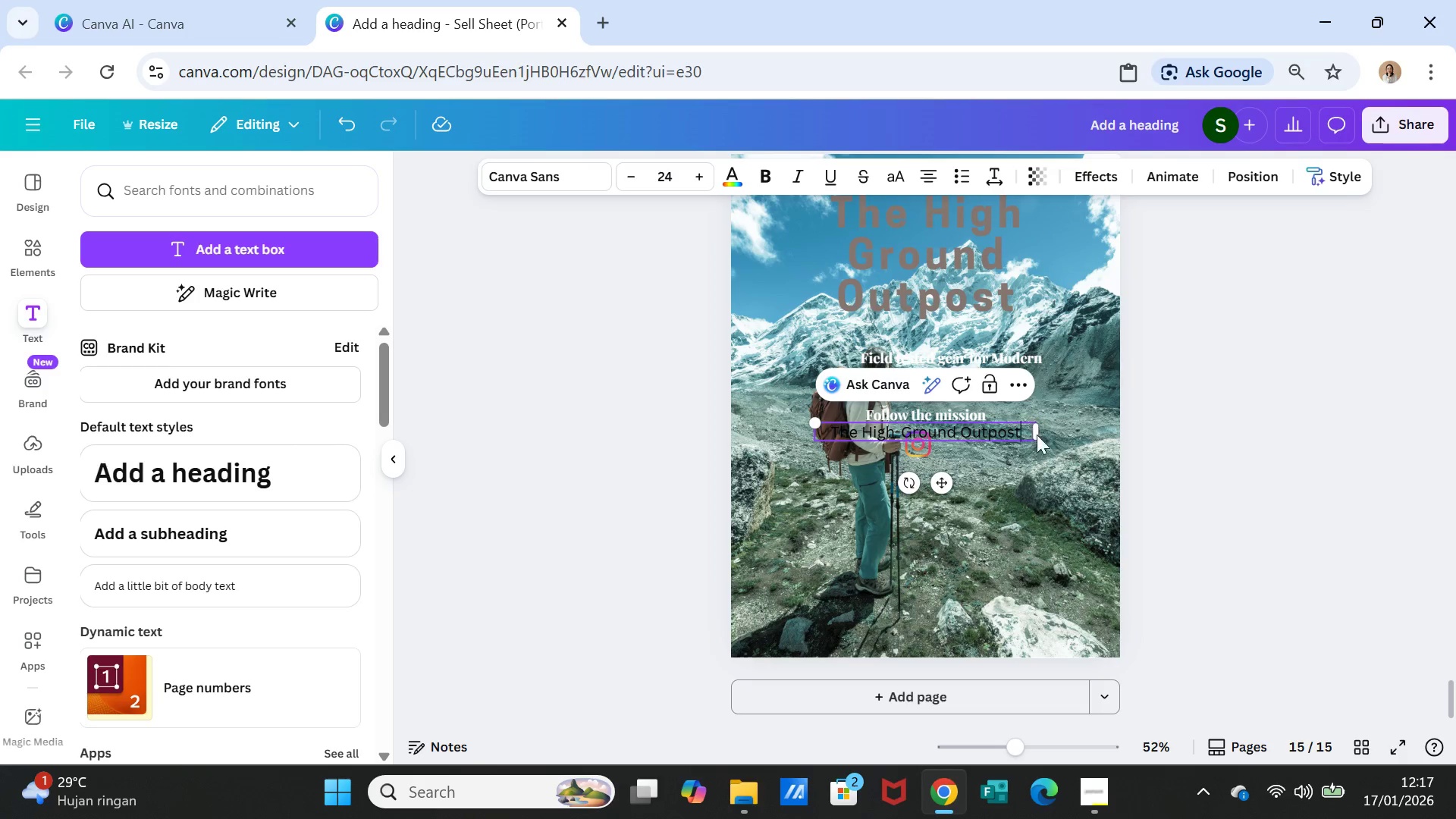 
left_click([1040, 469])
 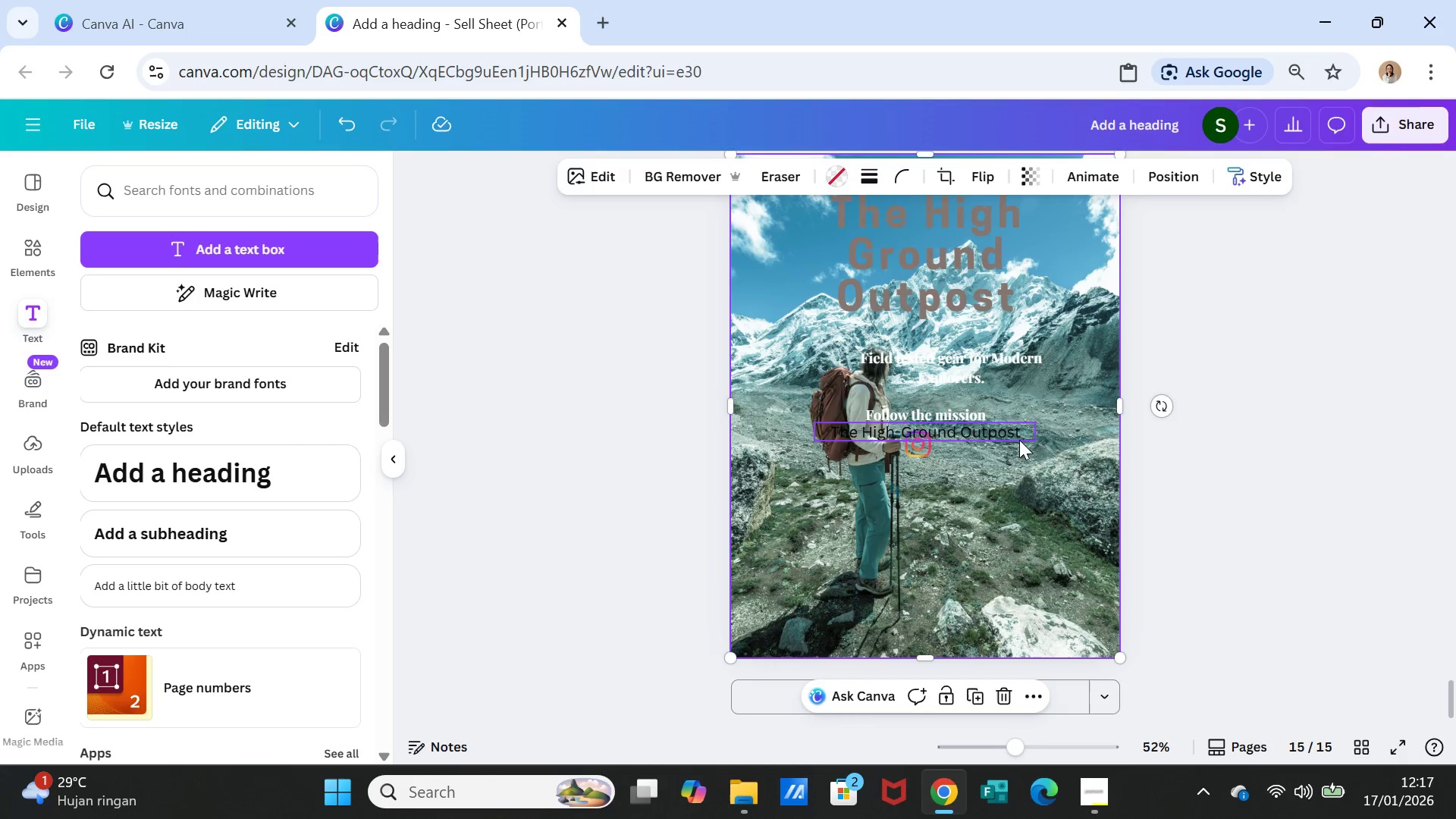 
left_click([1019, 440])
 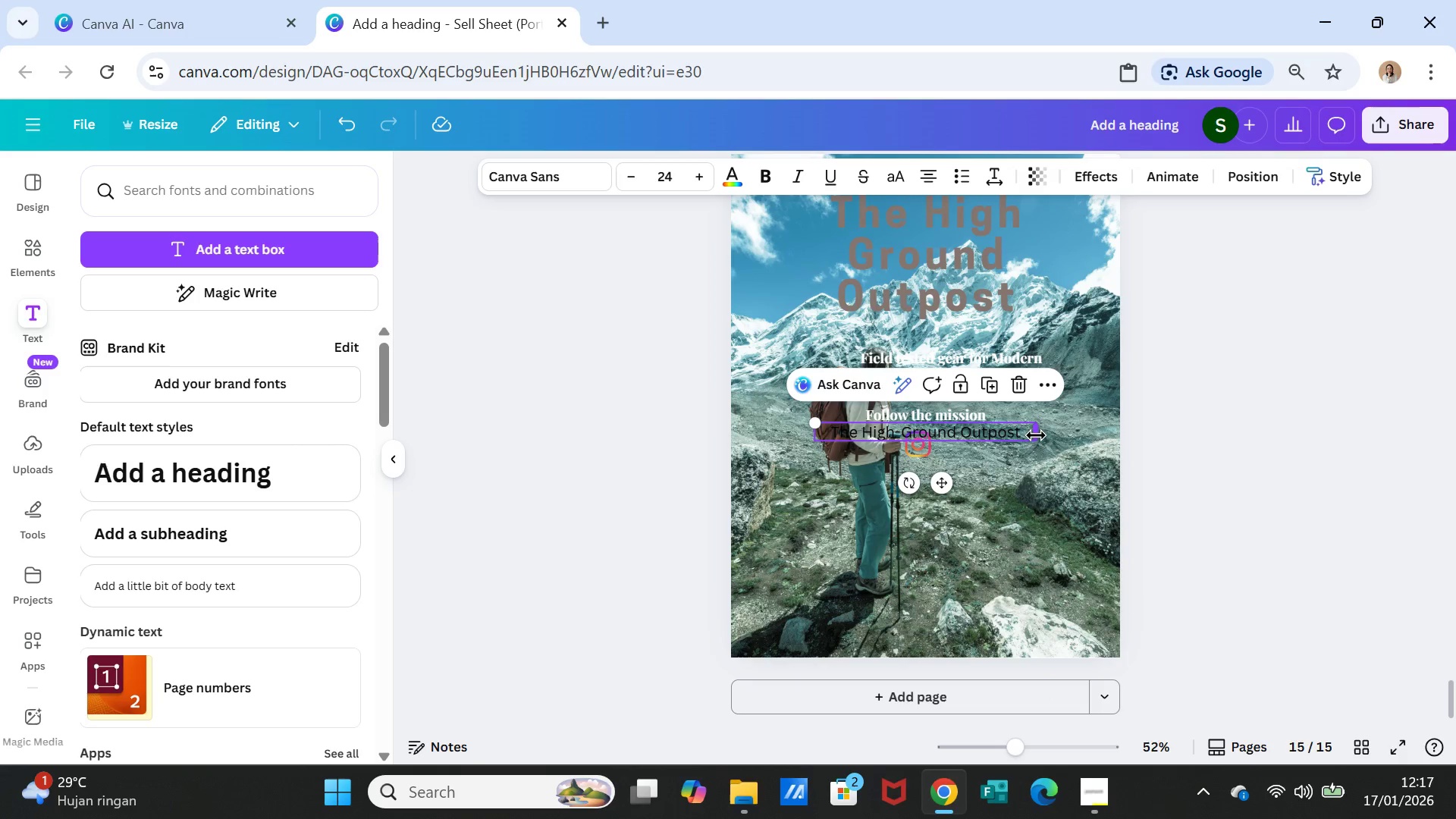 
left_click_drag(start_coordinate=[1036, 435], to_coordinate=[1010, 431])
 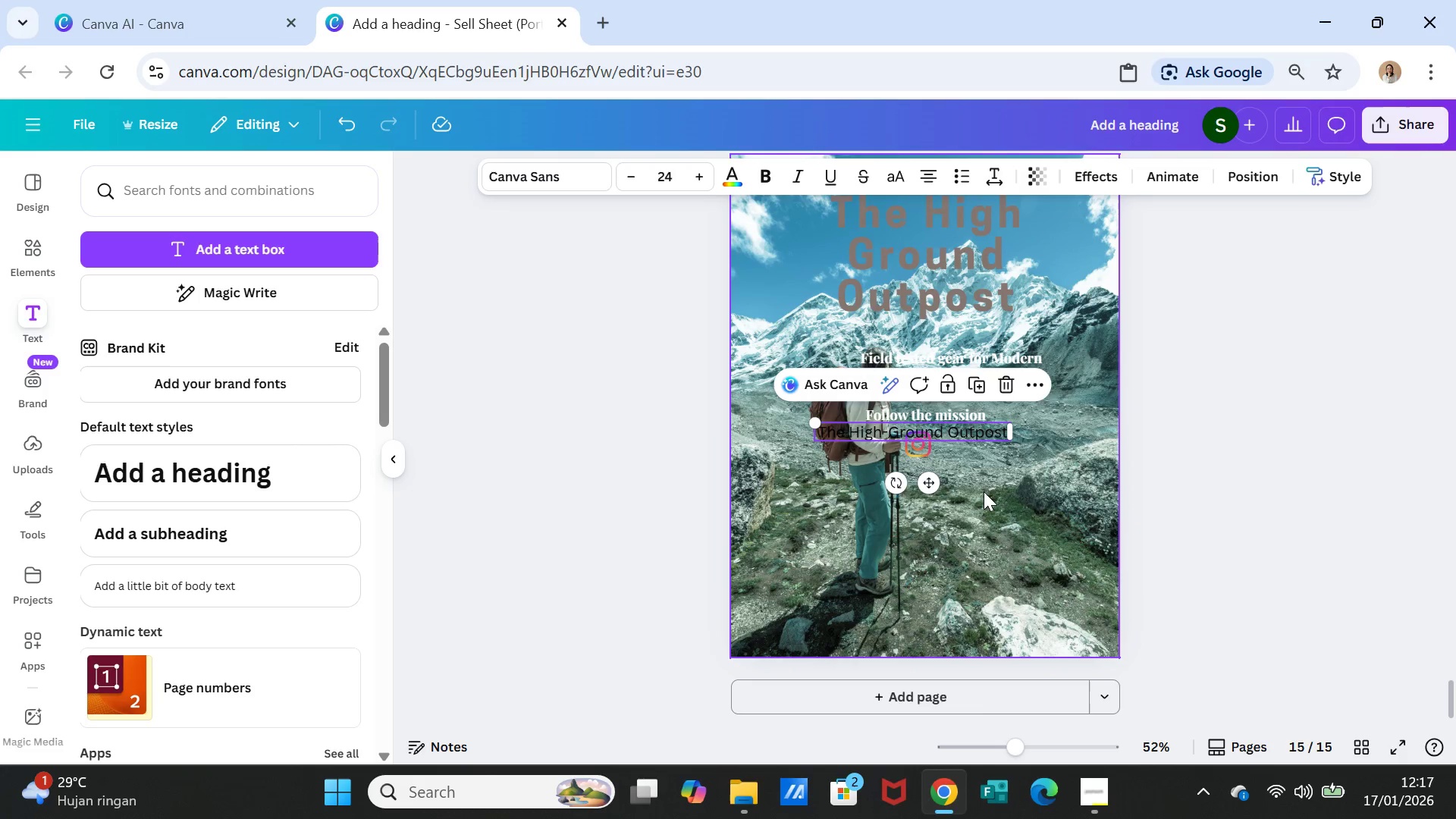 
left_click([984, 491])
 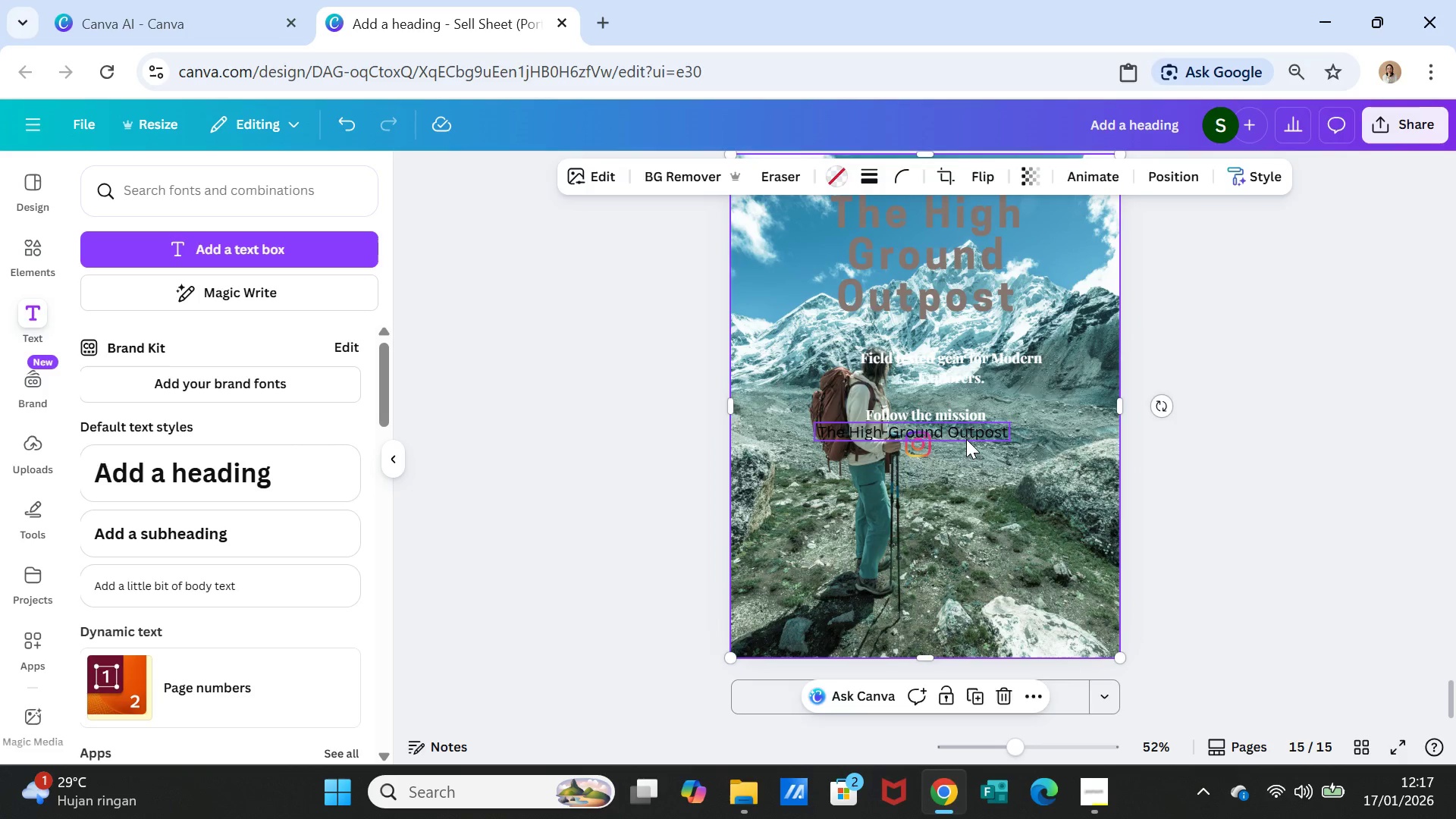 
left_click_drag(start_coordinate=[966, 439], to_coordinate=[978, 475])
 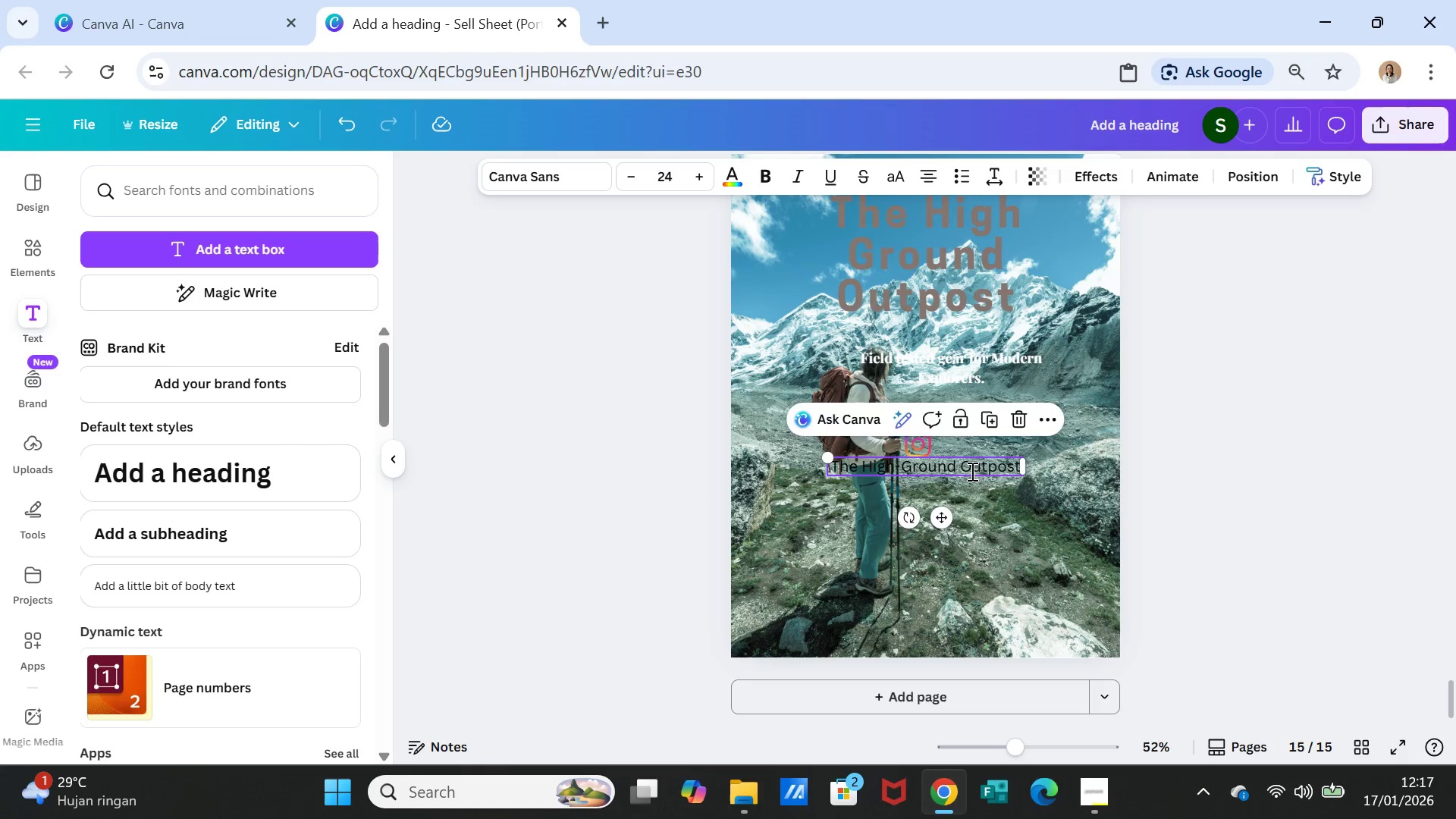 
double_click([971, 471])
 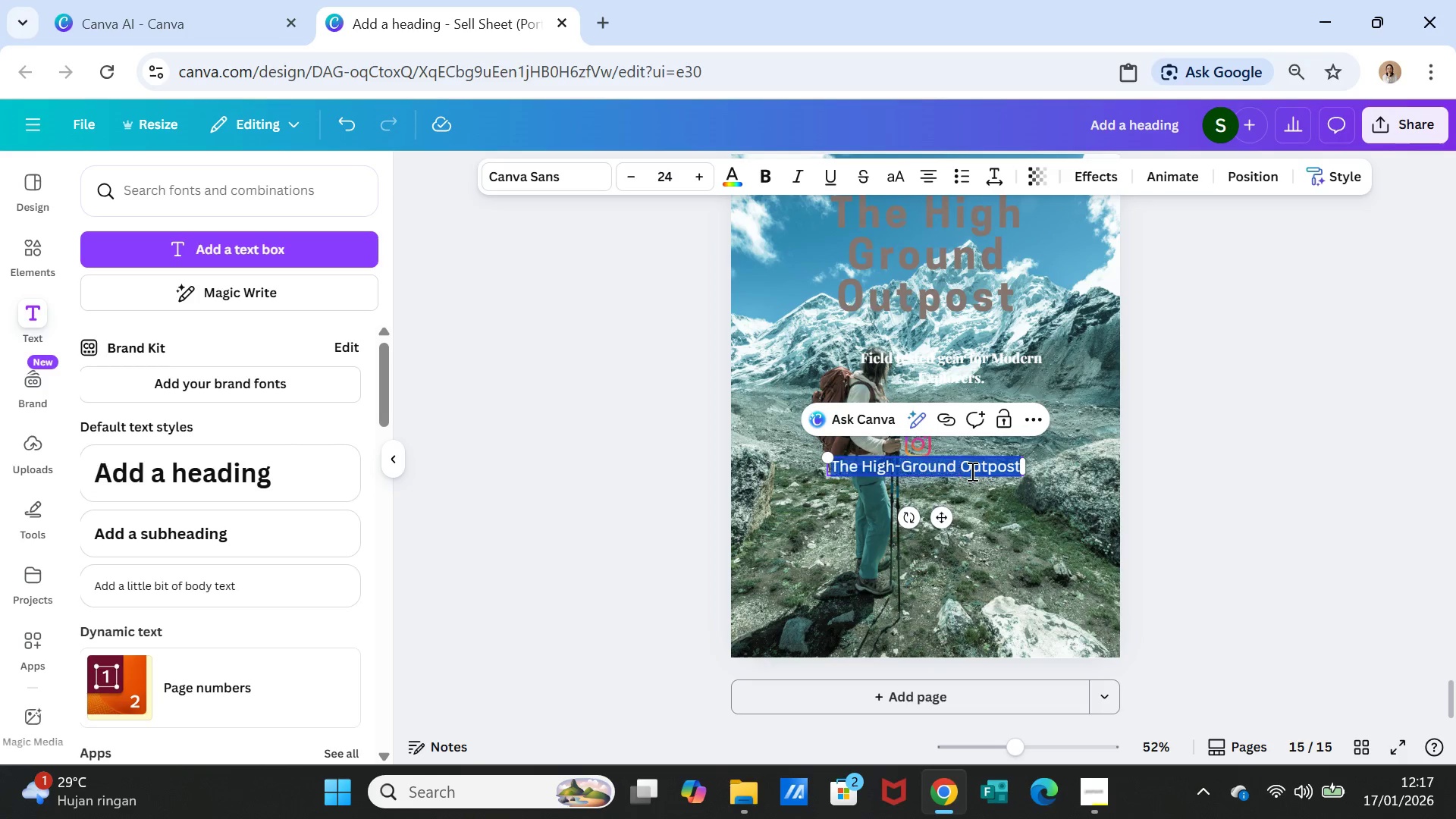 
triple_click([971, 471])
 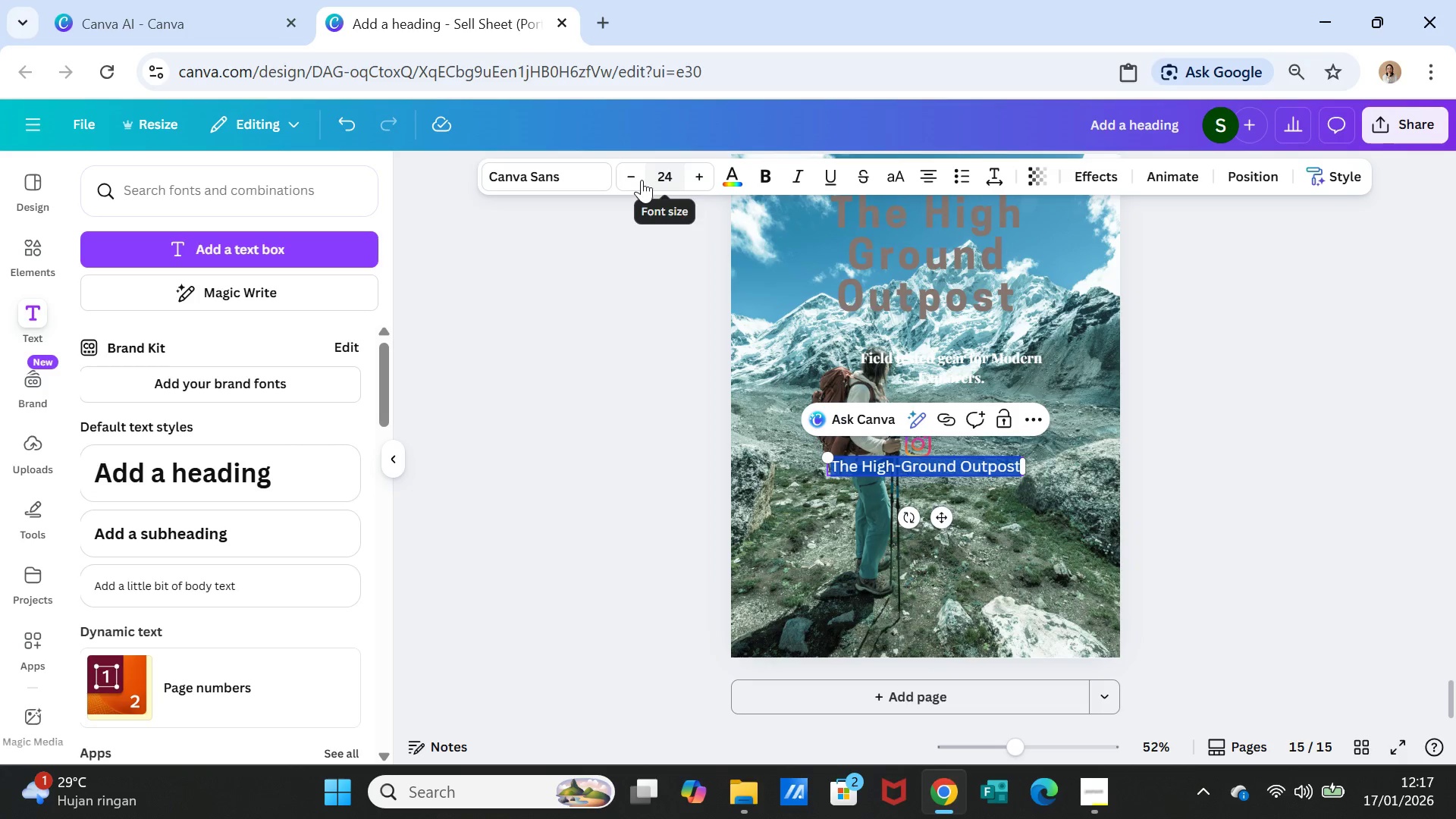 
double_click([638, 177])
 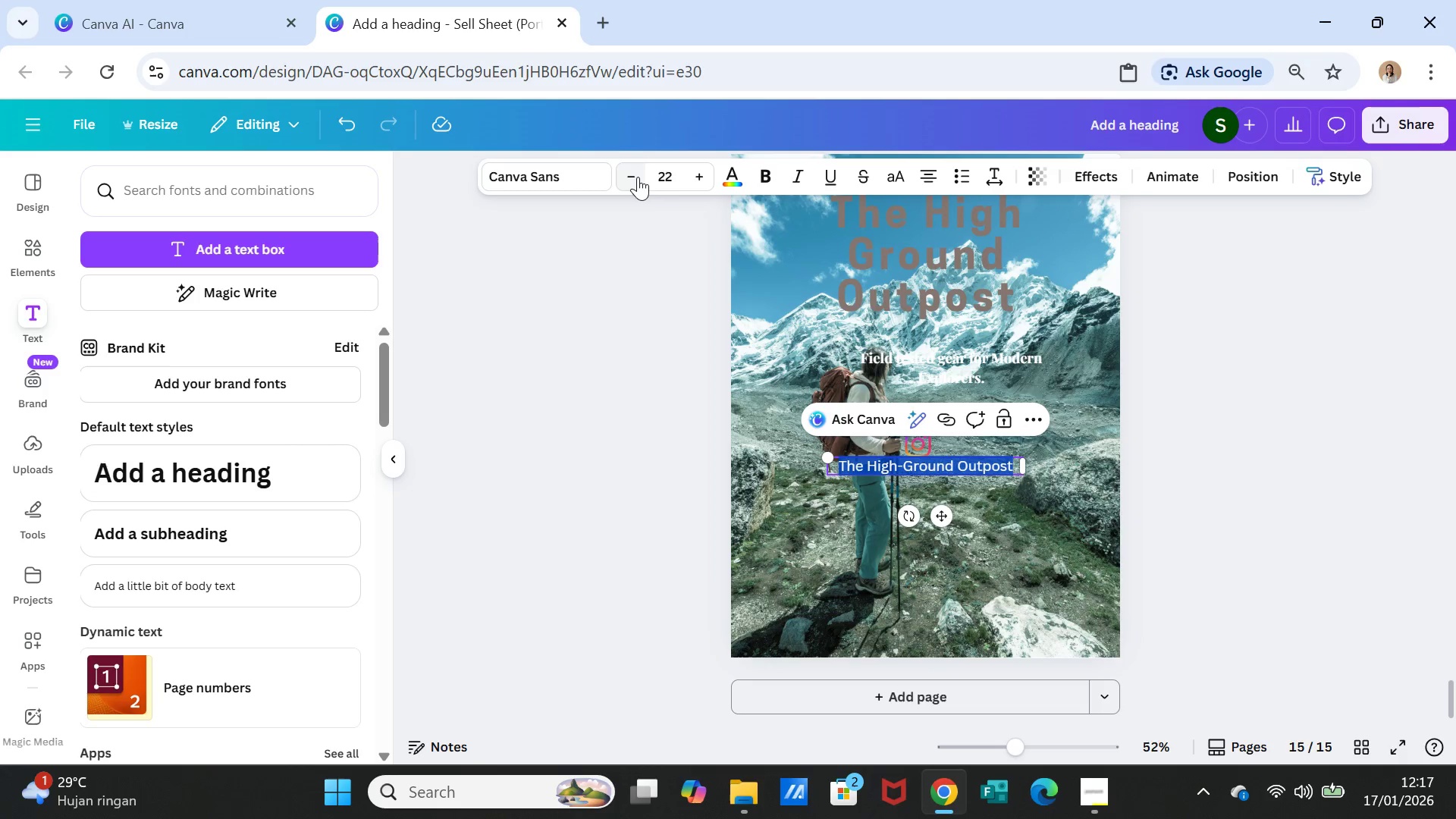 
triple_click([638, 177])
 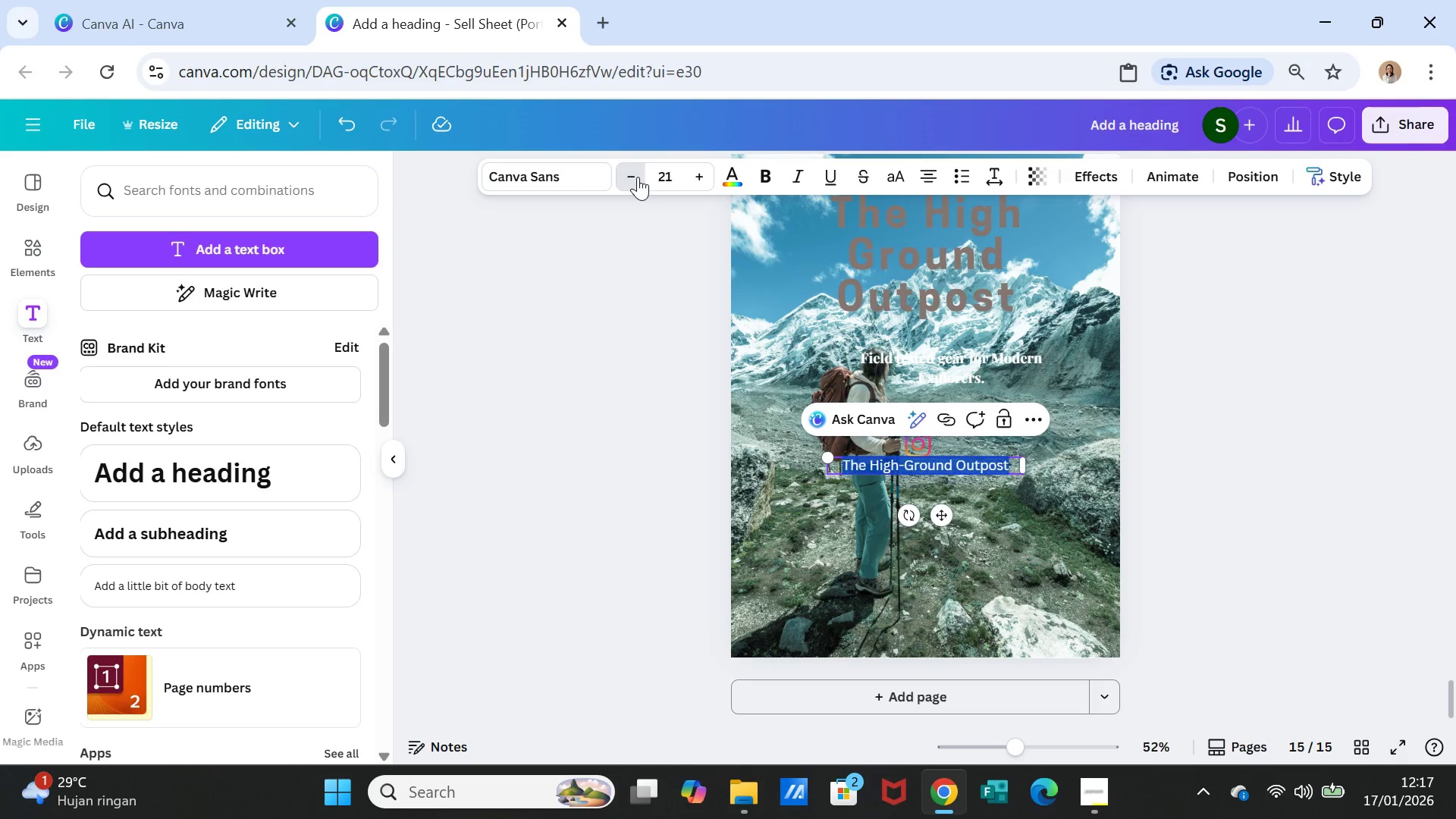 
triple_click([638, 177])
 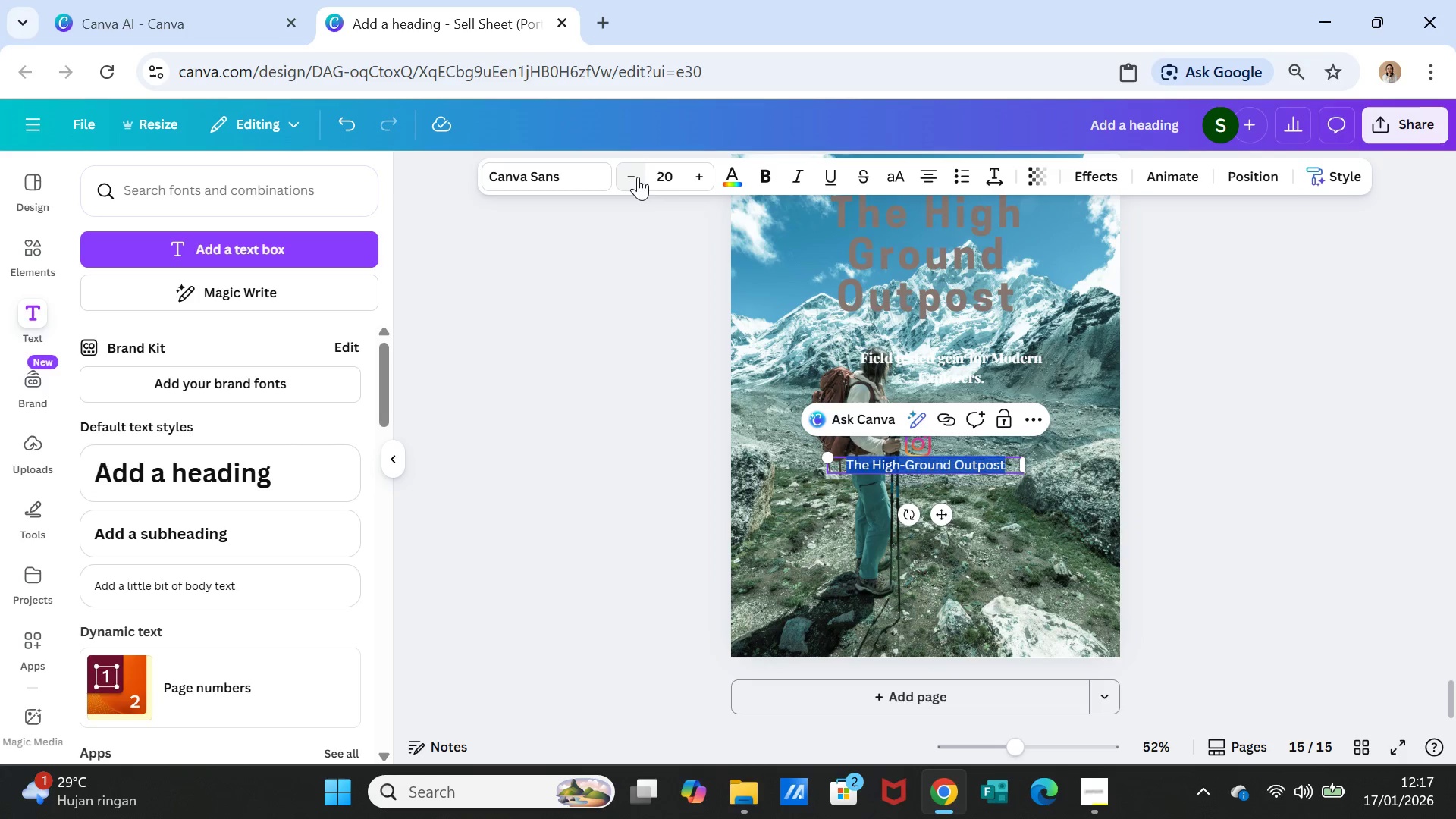 
triple_click([638, 177])
 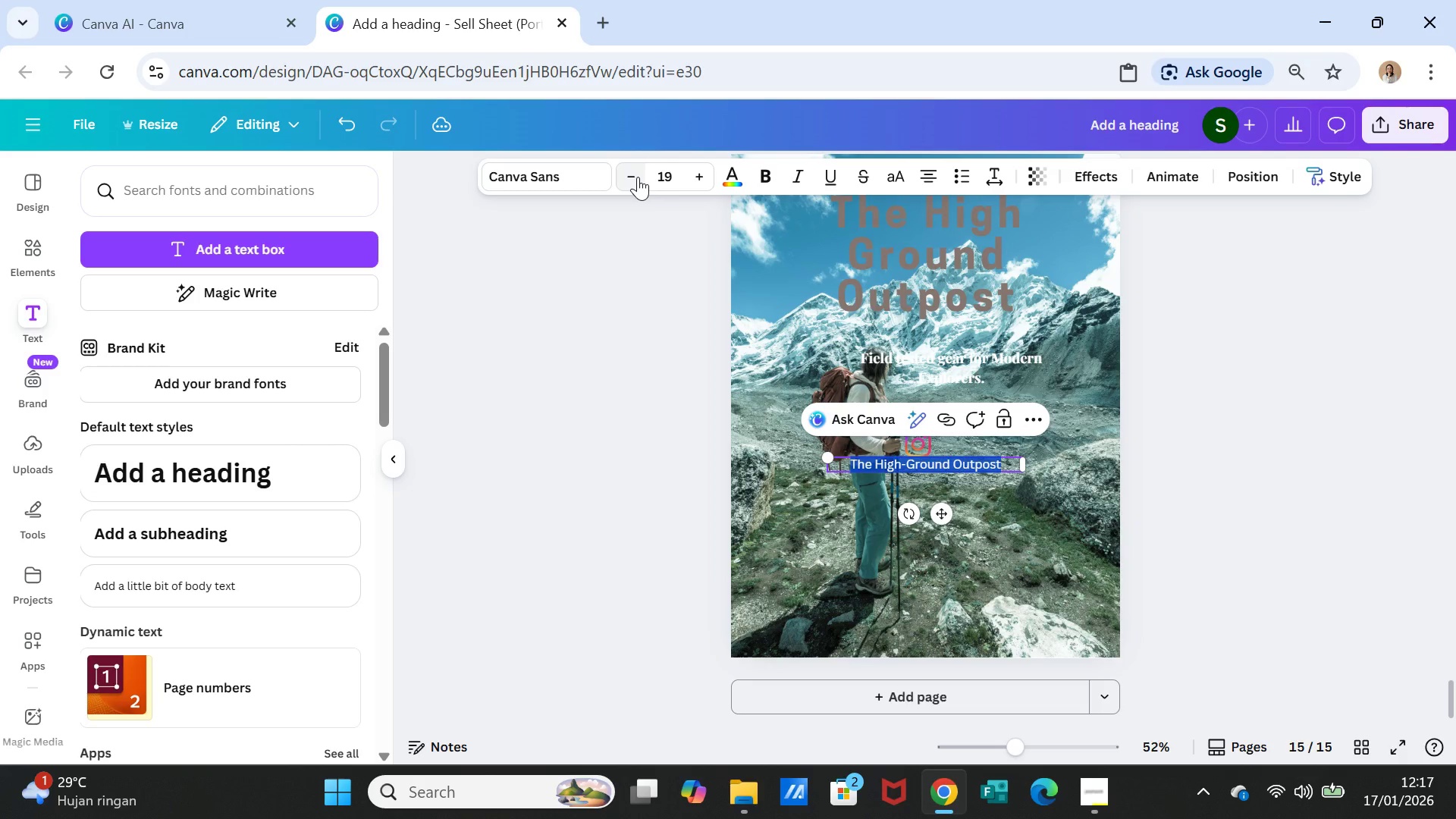 
left_click([638, 177])
 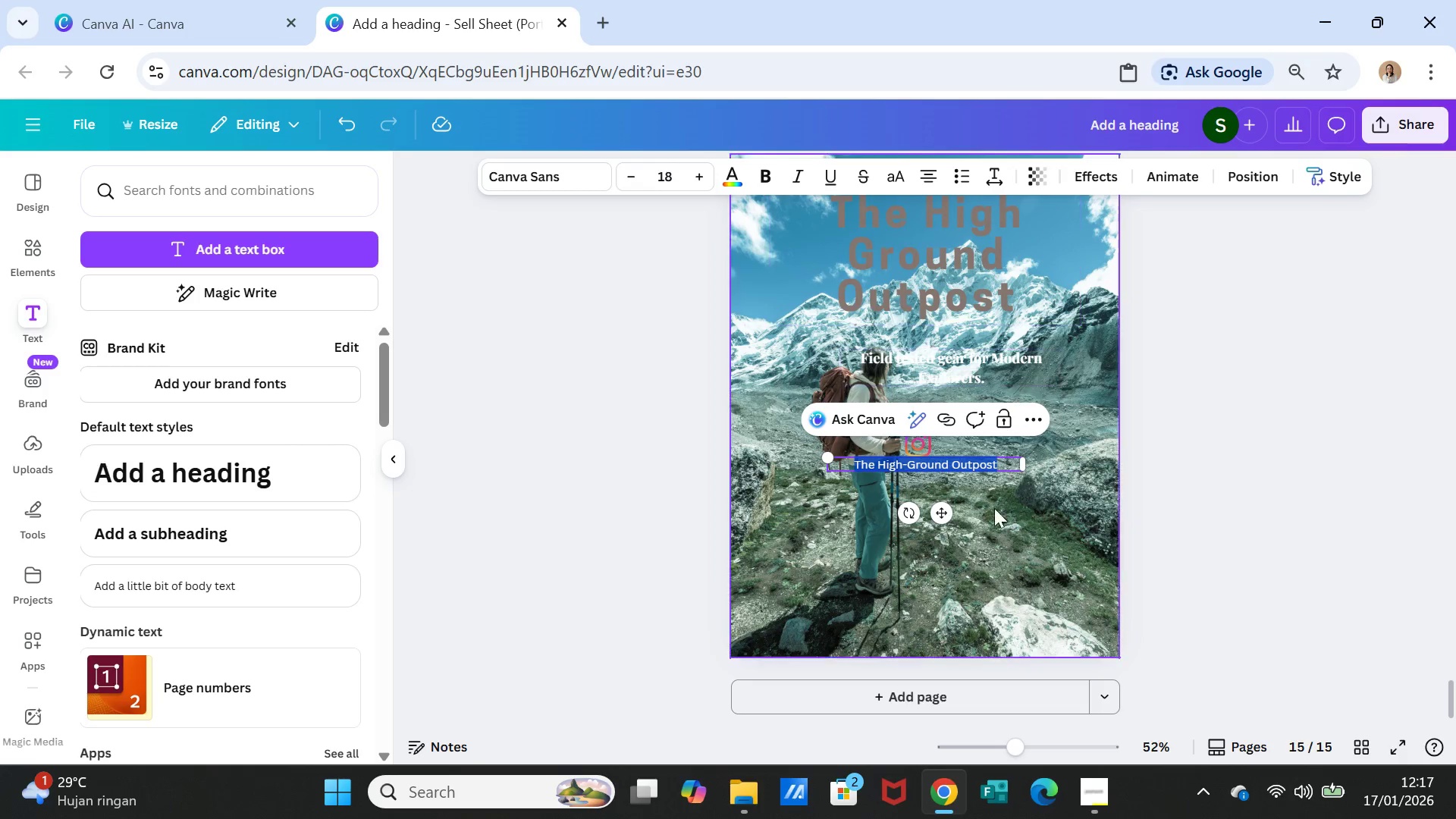 
left_click([987, 519])
 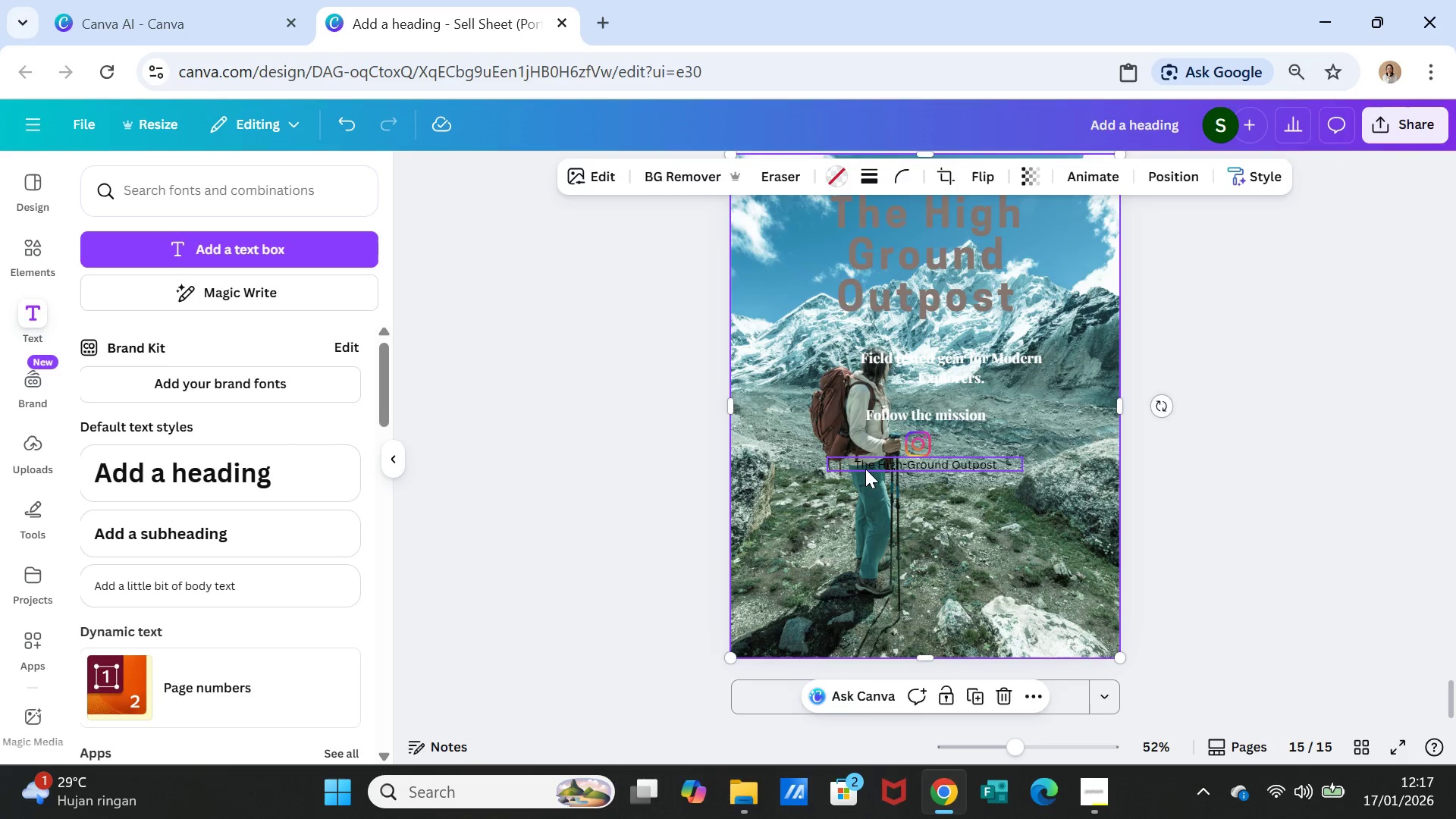 
left_click([865, 469])
 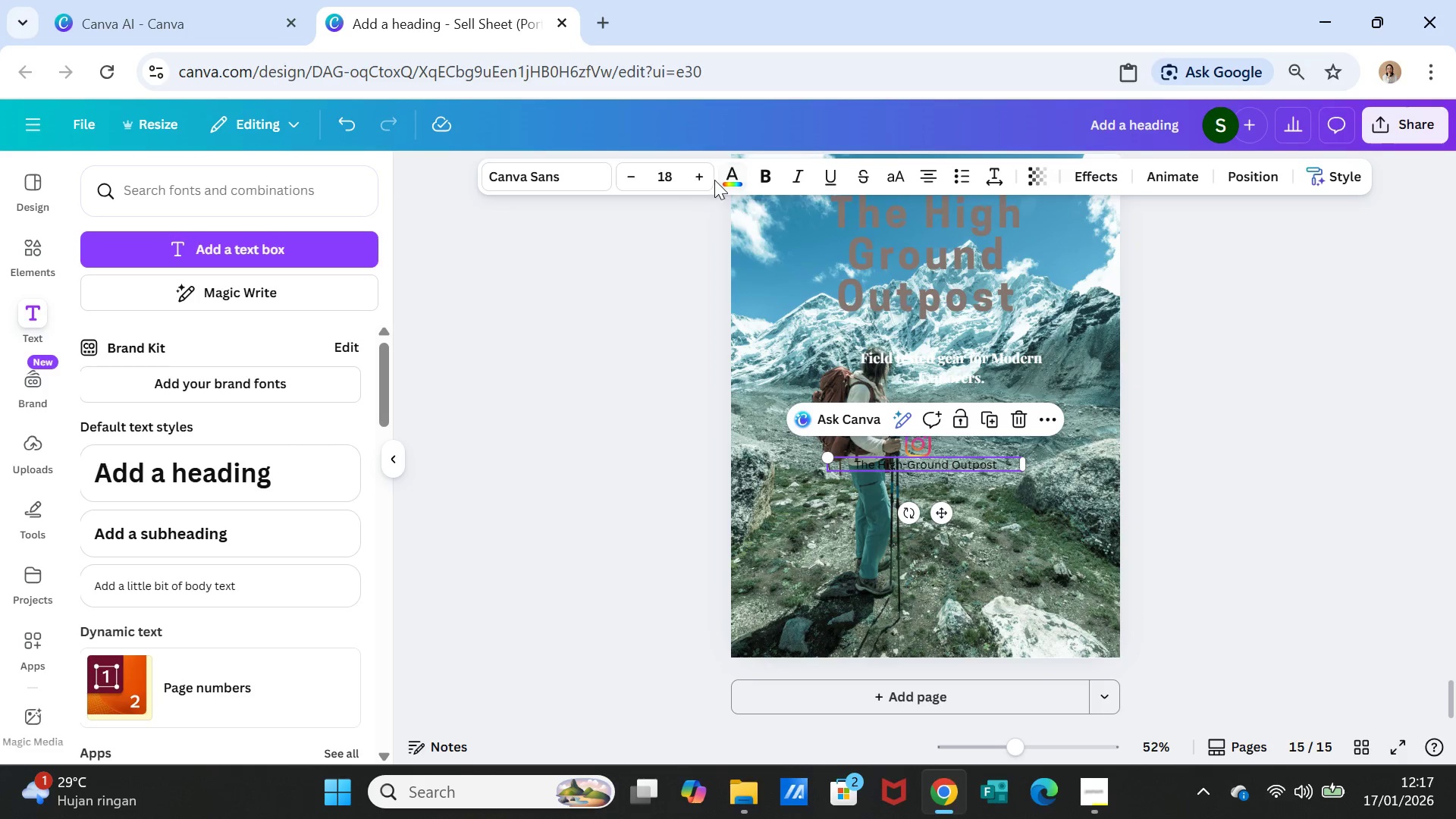 
left_click([739, 168])
 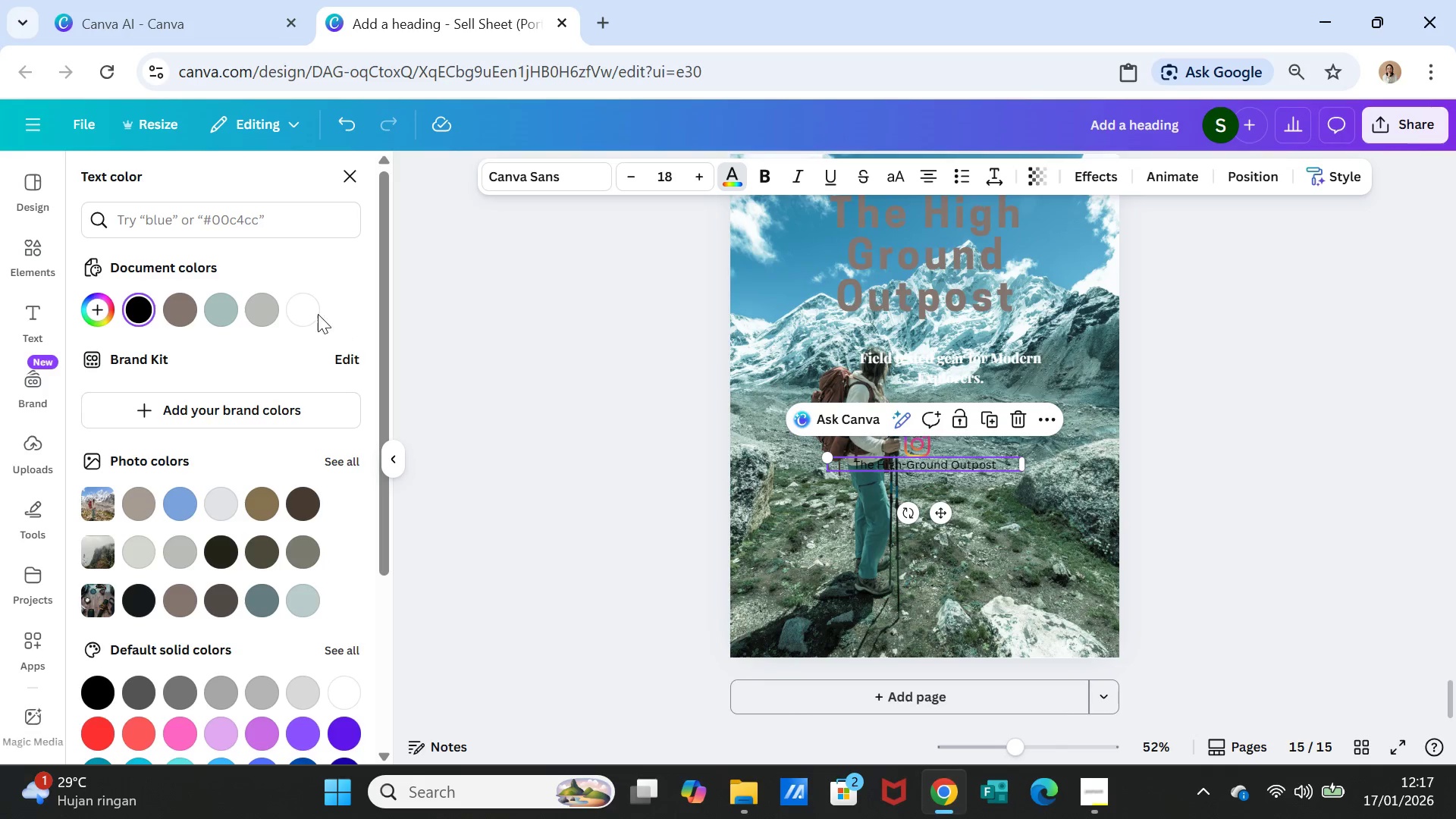 
left_click([309, 309])
 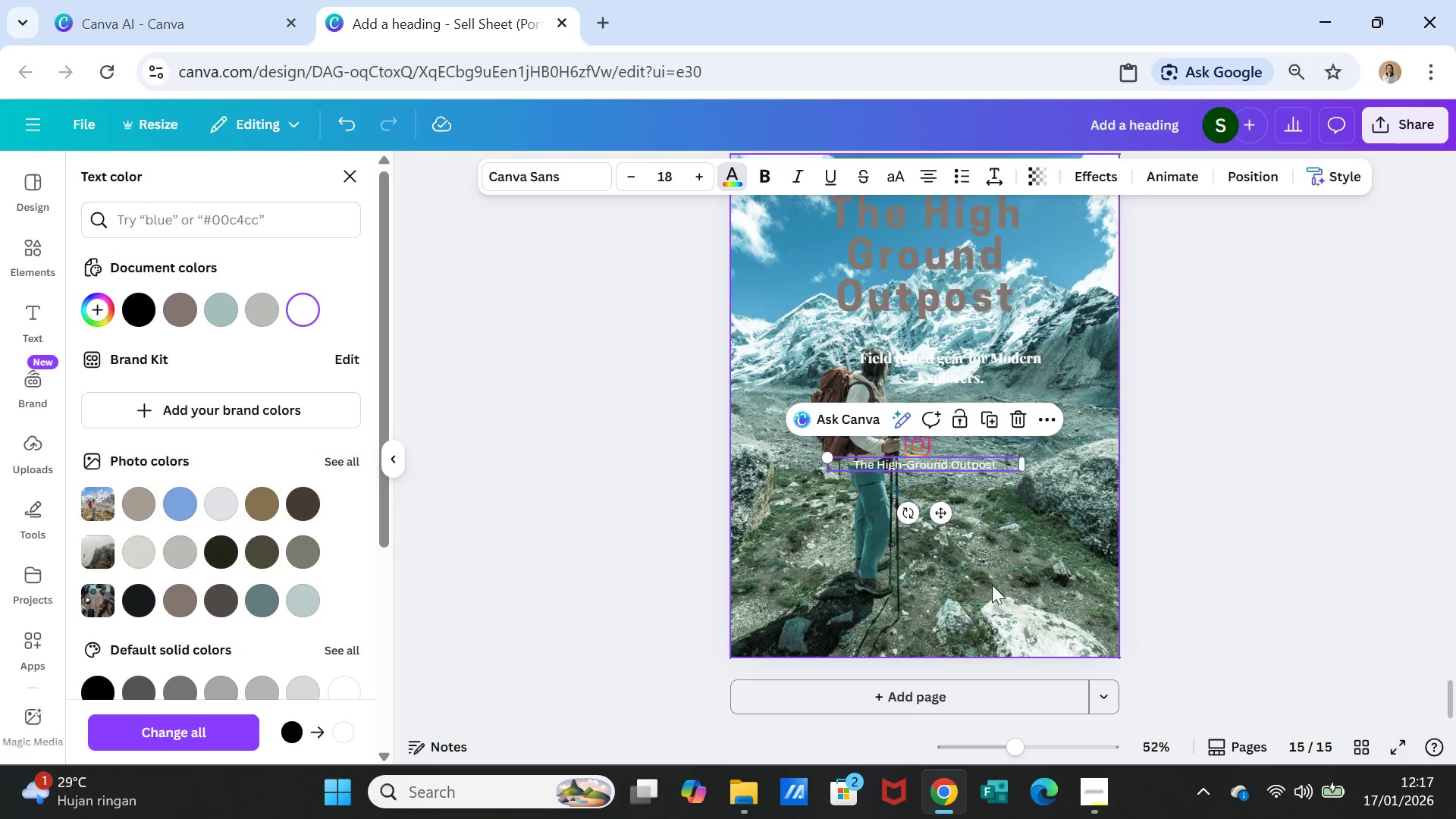 
left_click([992, 585])
 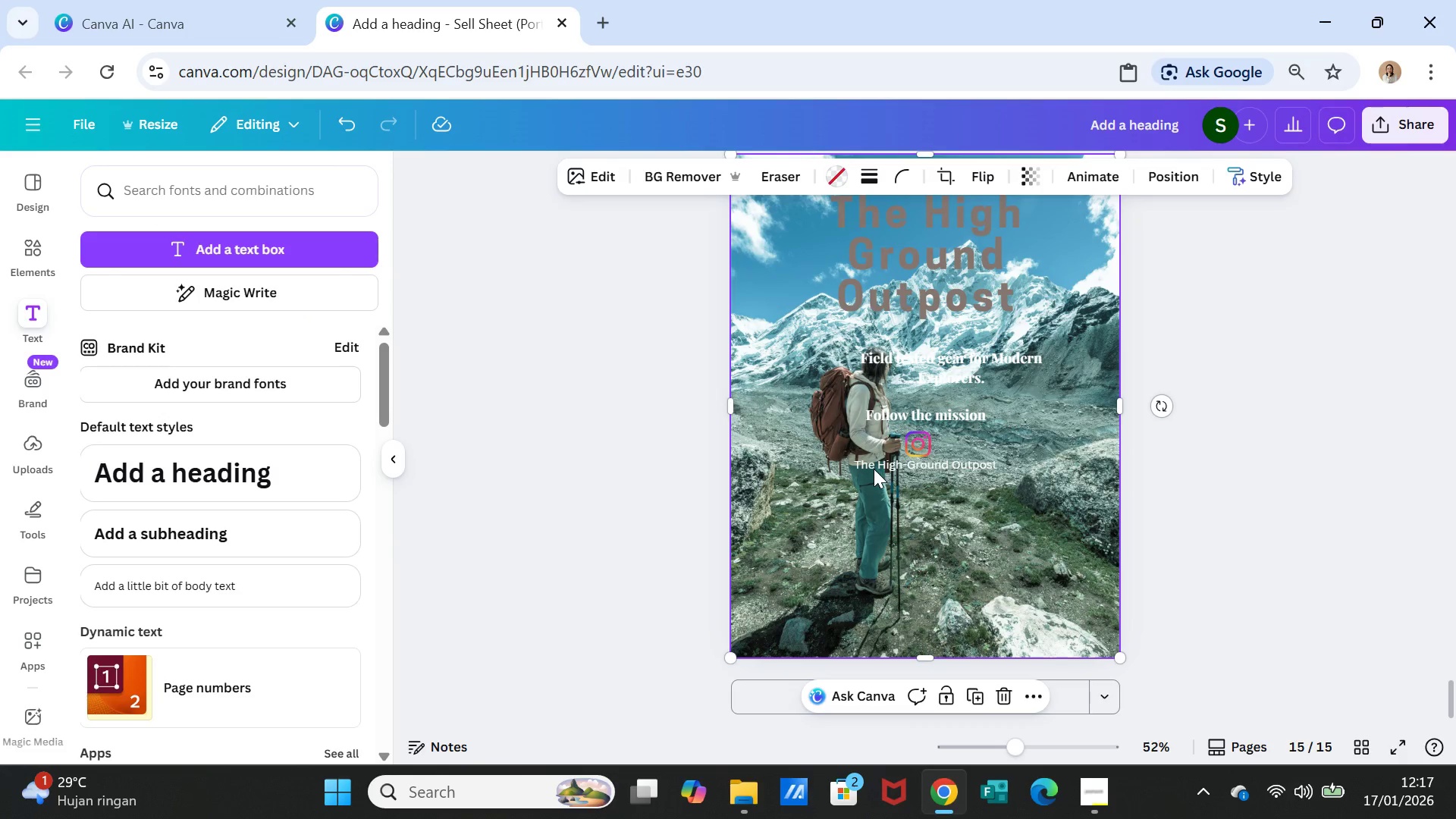 
left_click([874, 468])
 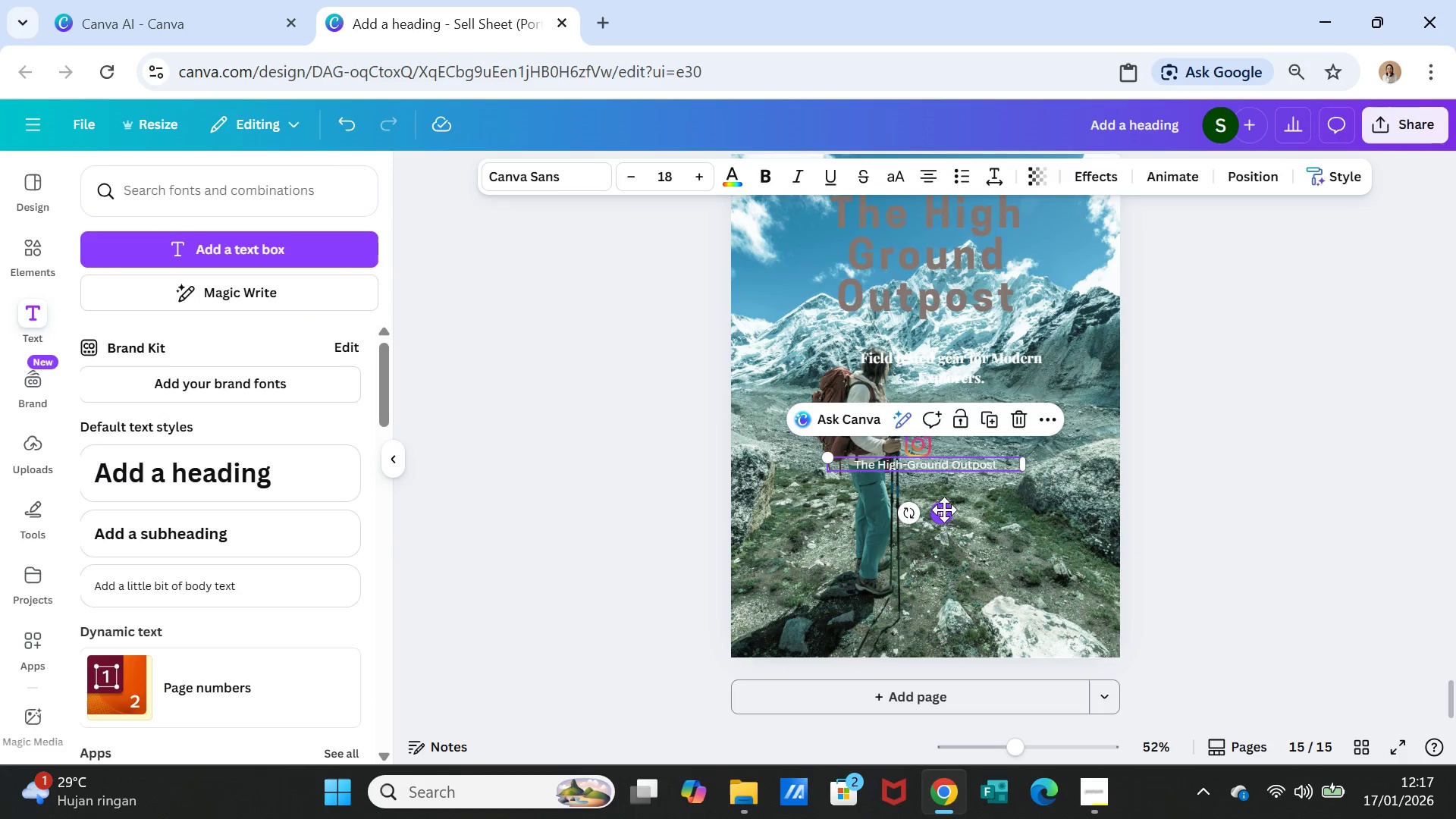 
left_click_drag(start_coordinate=[946, 513], to_coordinate=[949, 518])
 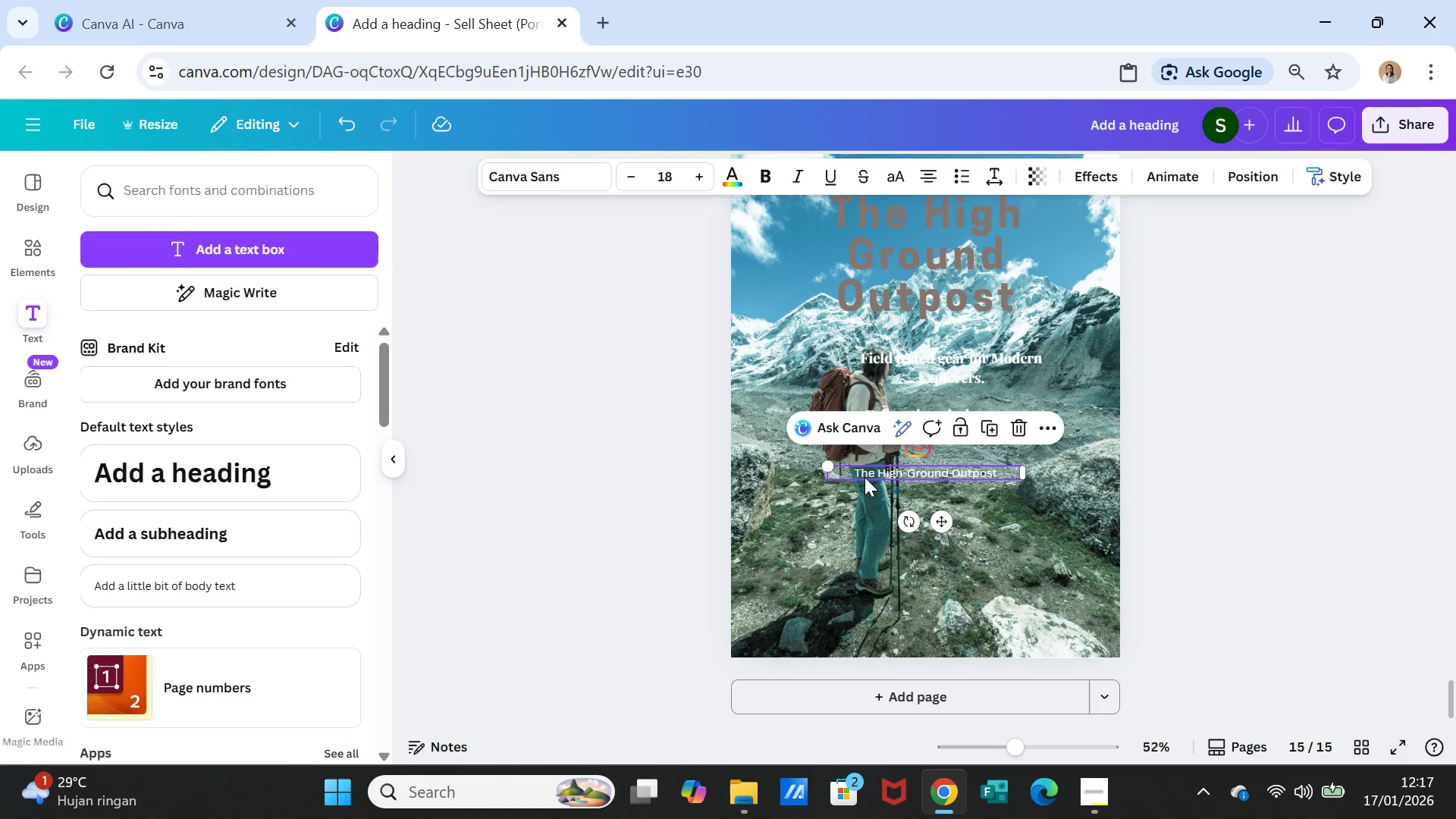 
left_click([864, 477])
 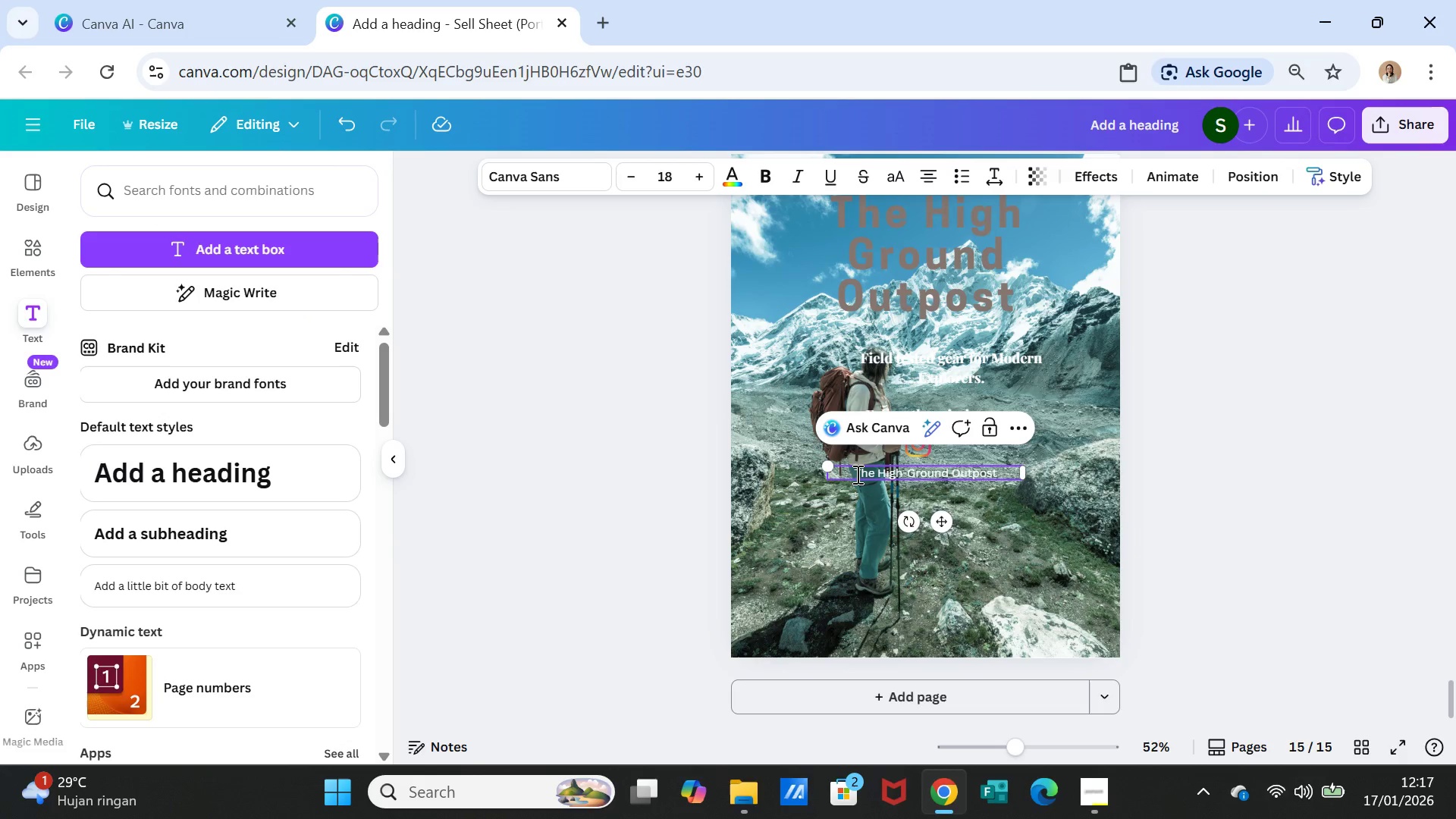 
left_click([856, 474])
 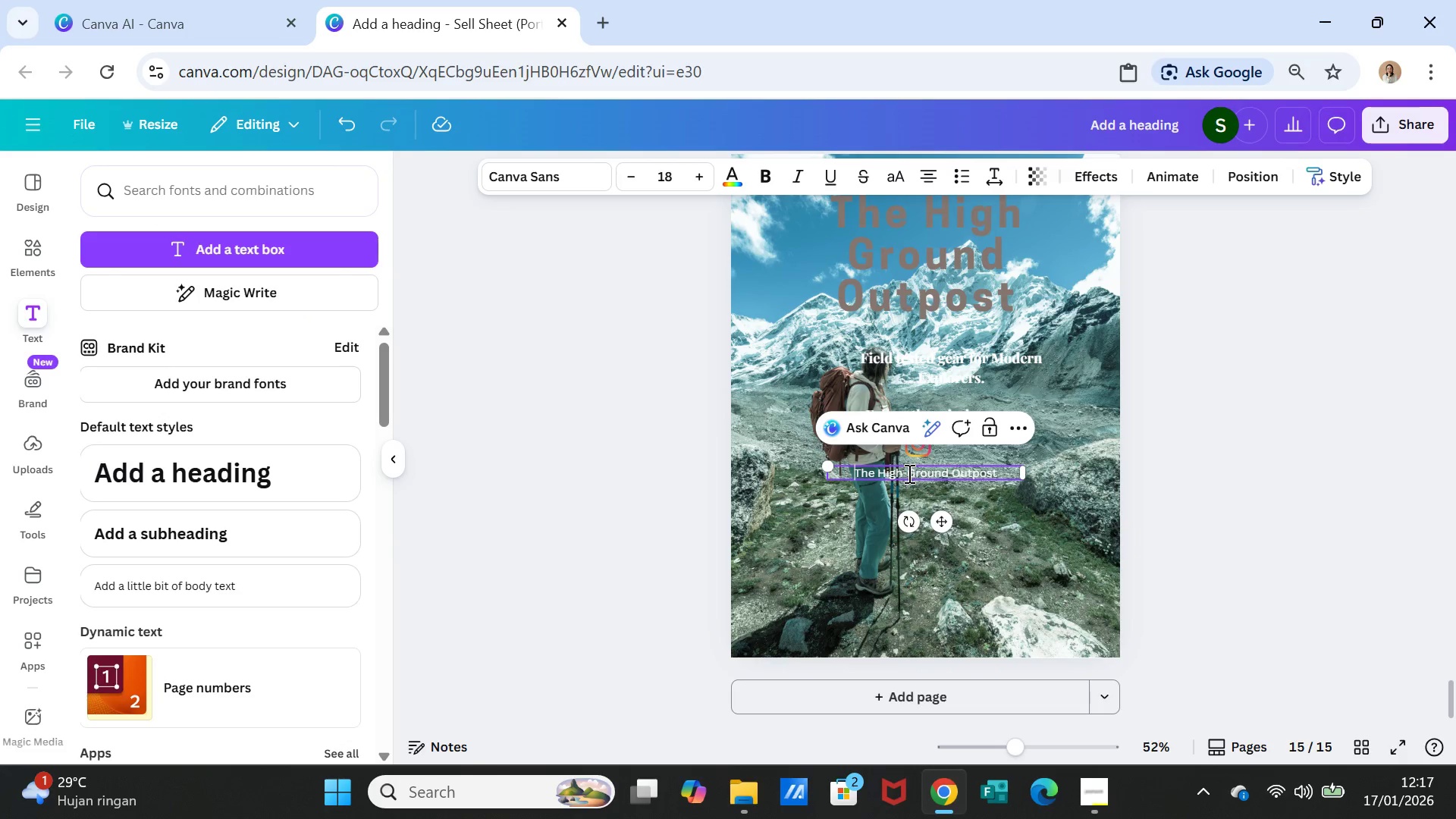 
key(Shift+2)
 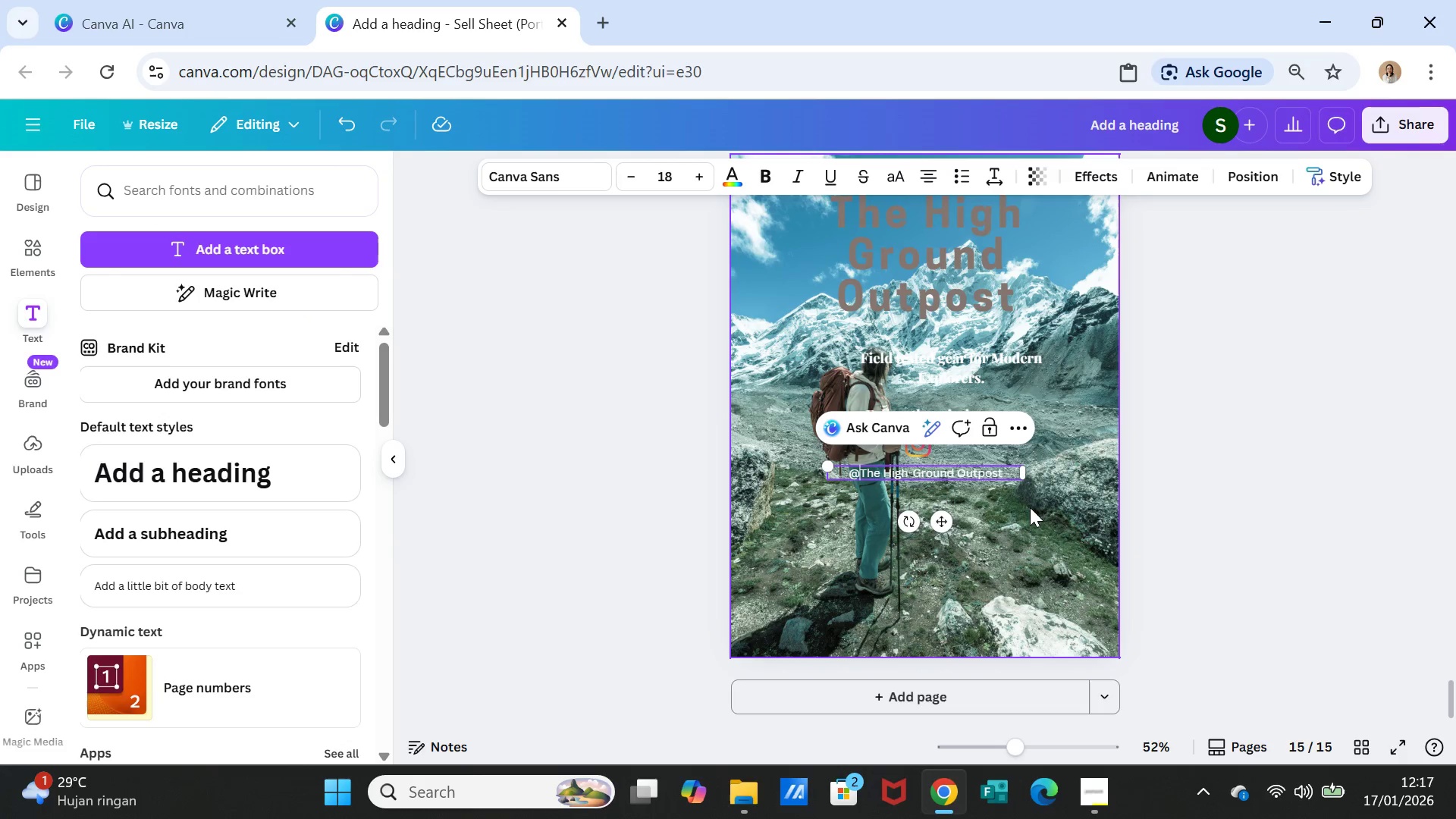 
left_click([1040, 525])
 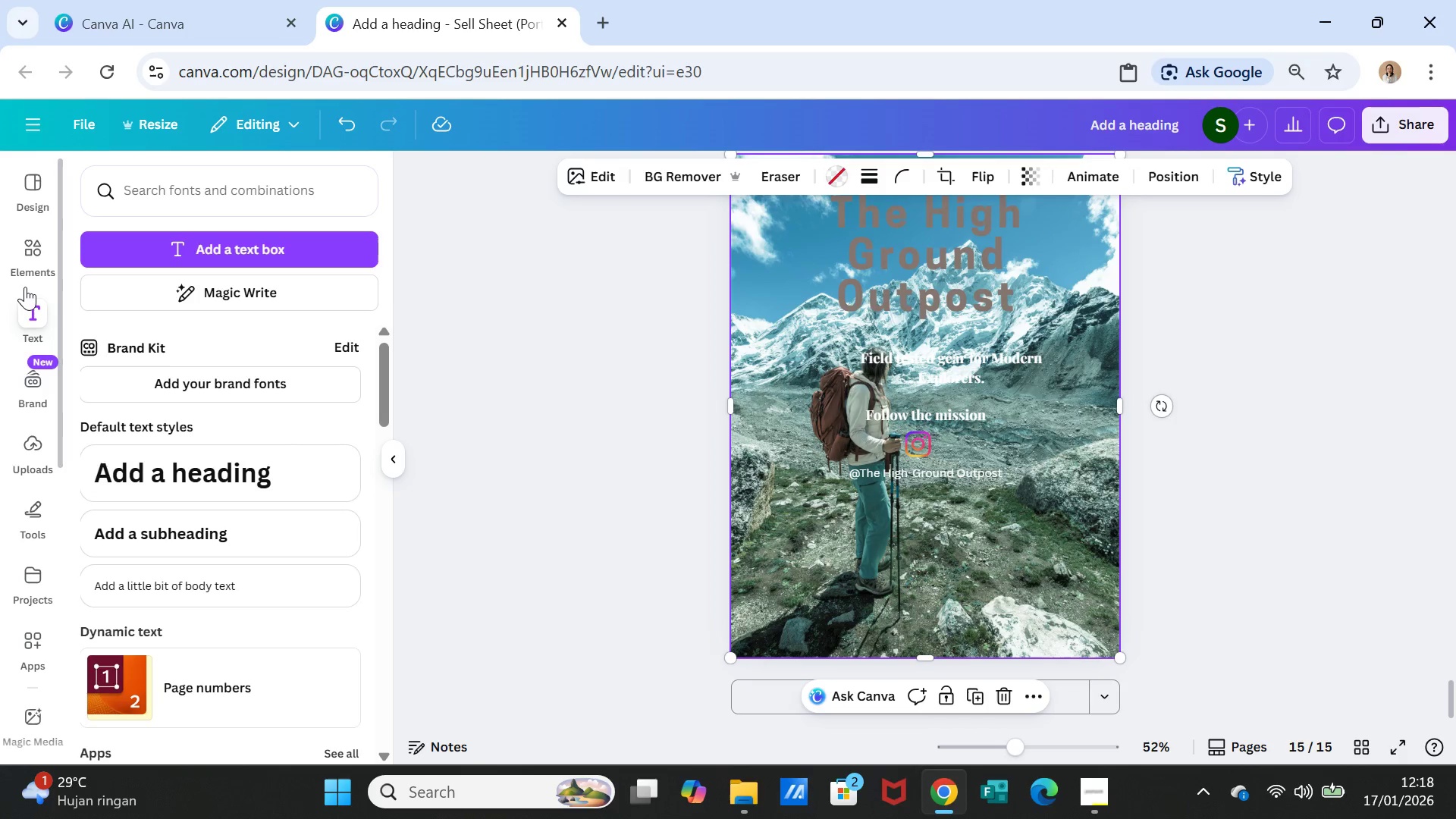 
wait(5.02)
 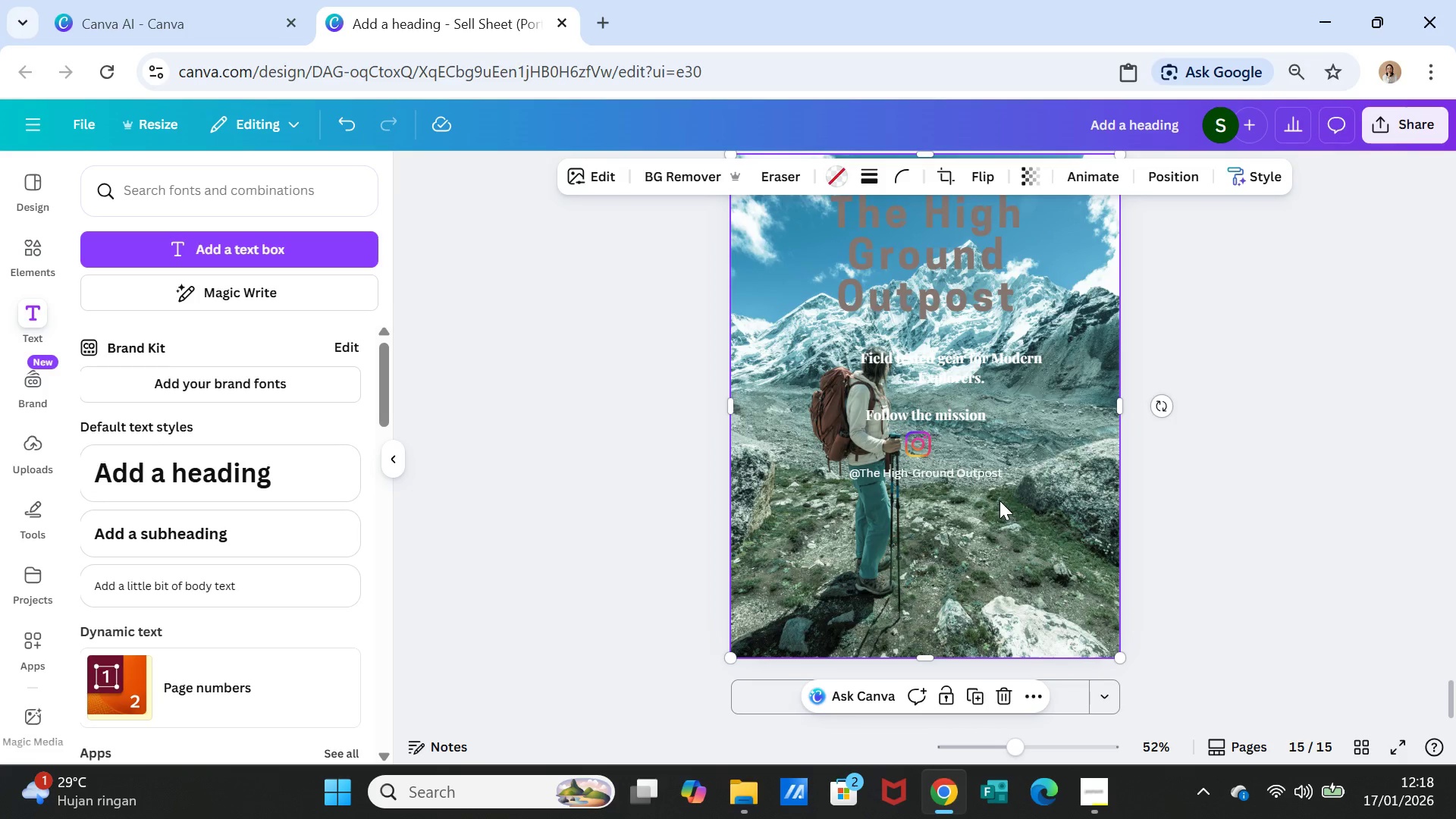 
scroll: coordinate [17, 654], scroll_direction: down, amount: 10.0
 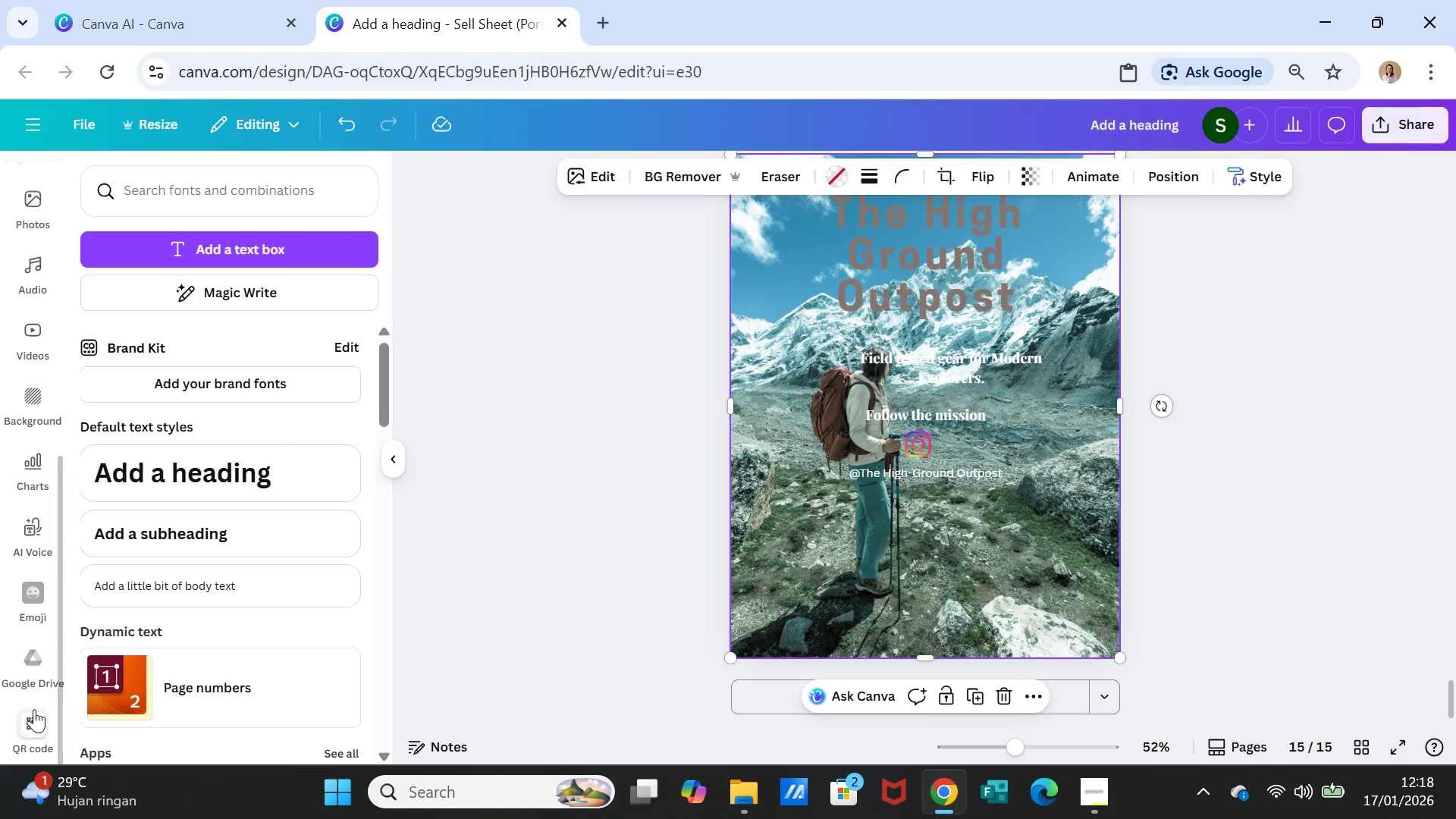 
left_click([32, 708])
 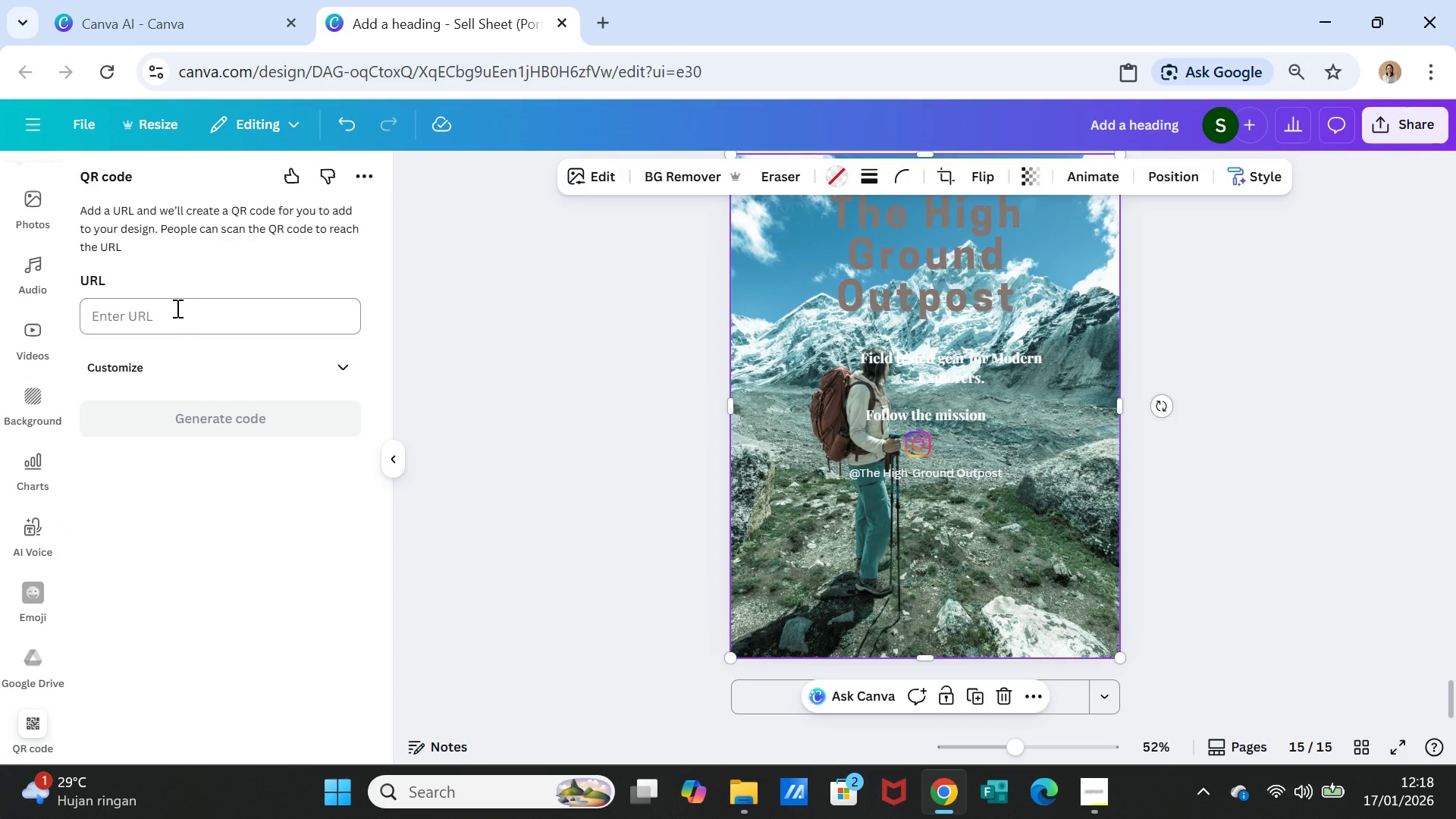 
left_click([176, 308])
 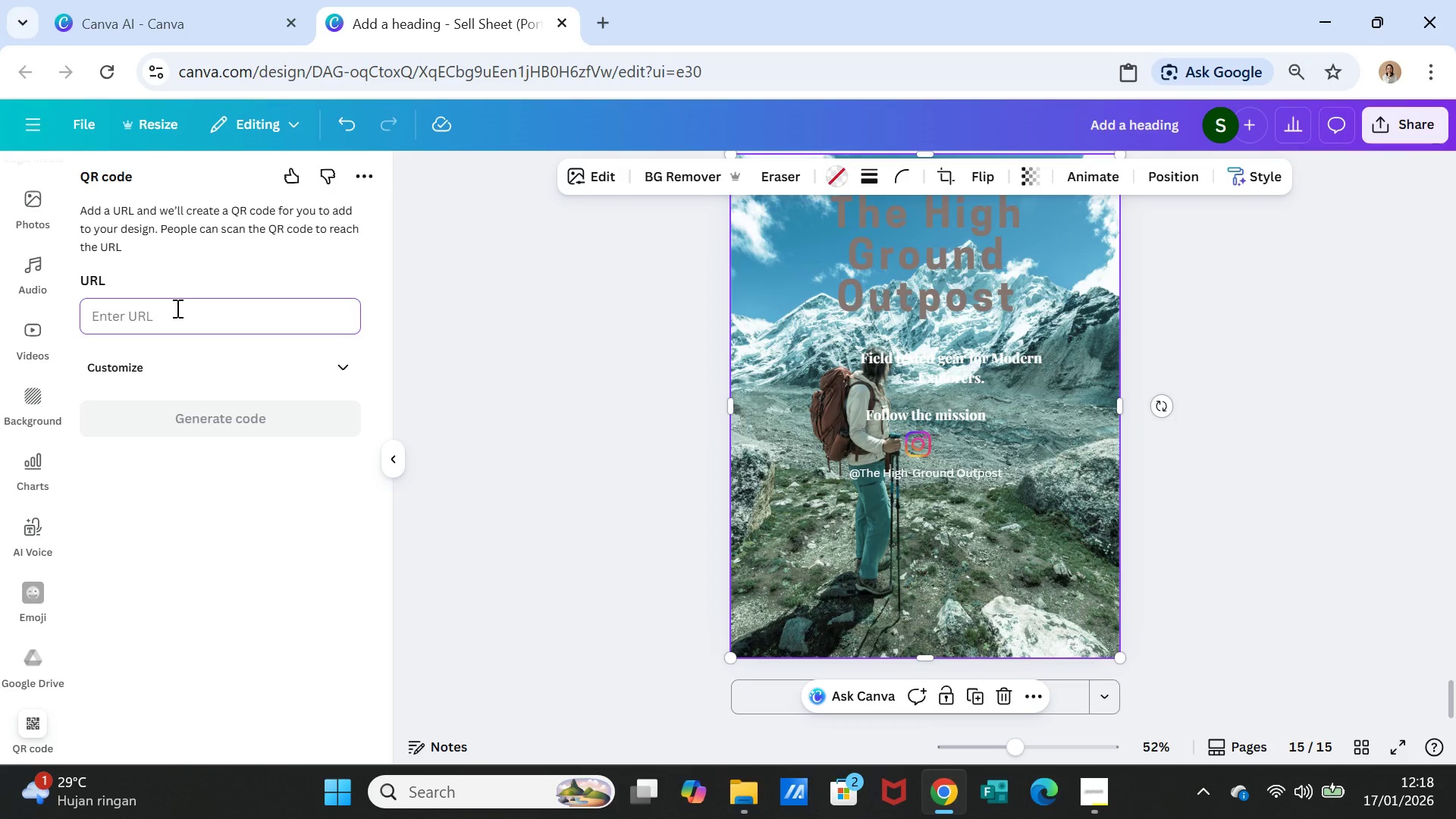 
wait(5.05)
 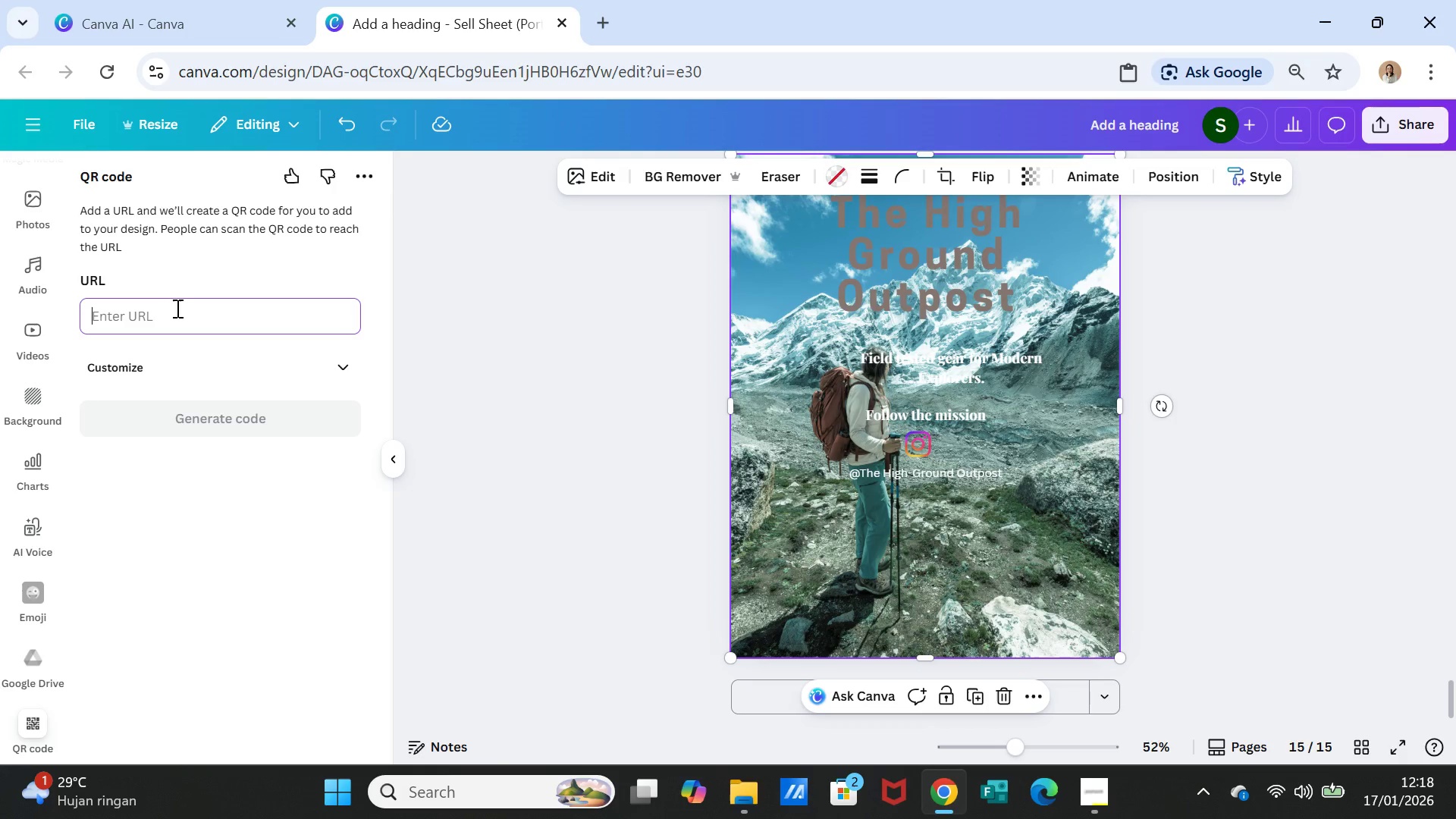 
type(https://www.)
 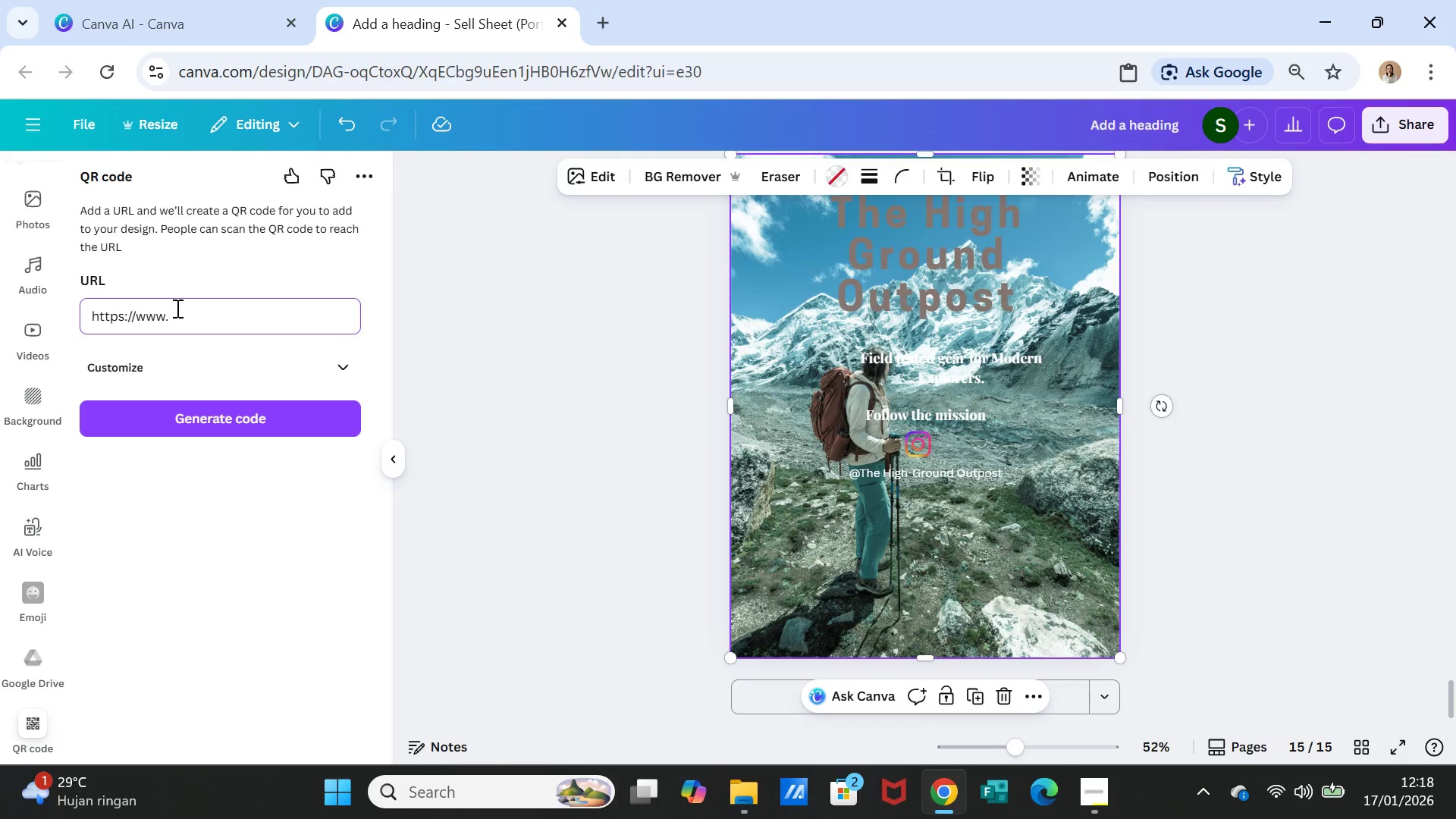 
key(Control+V)
 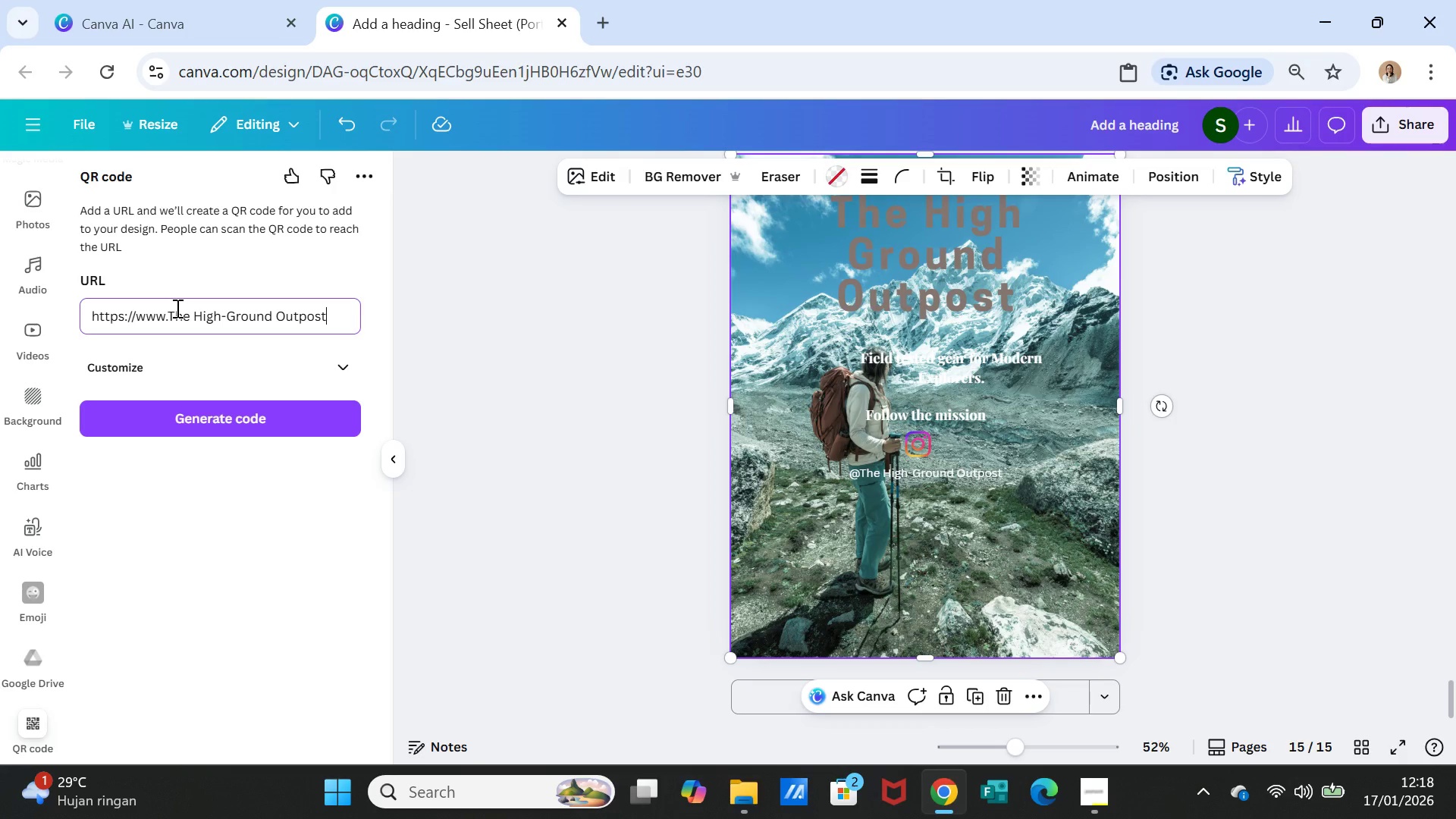 
type(.com)
 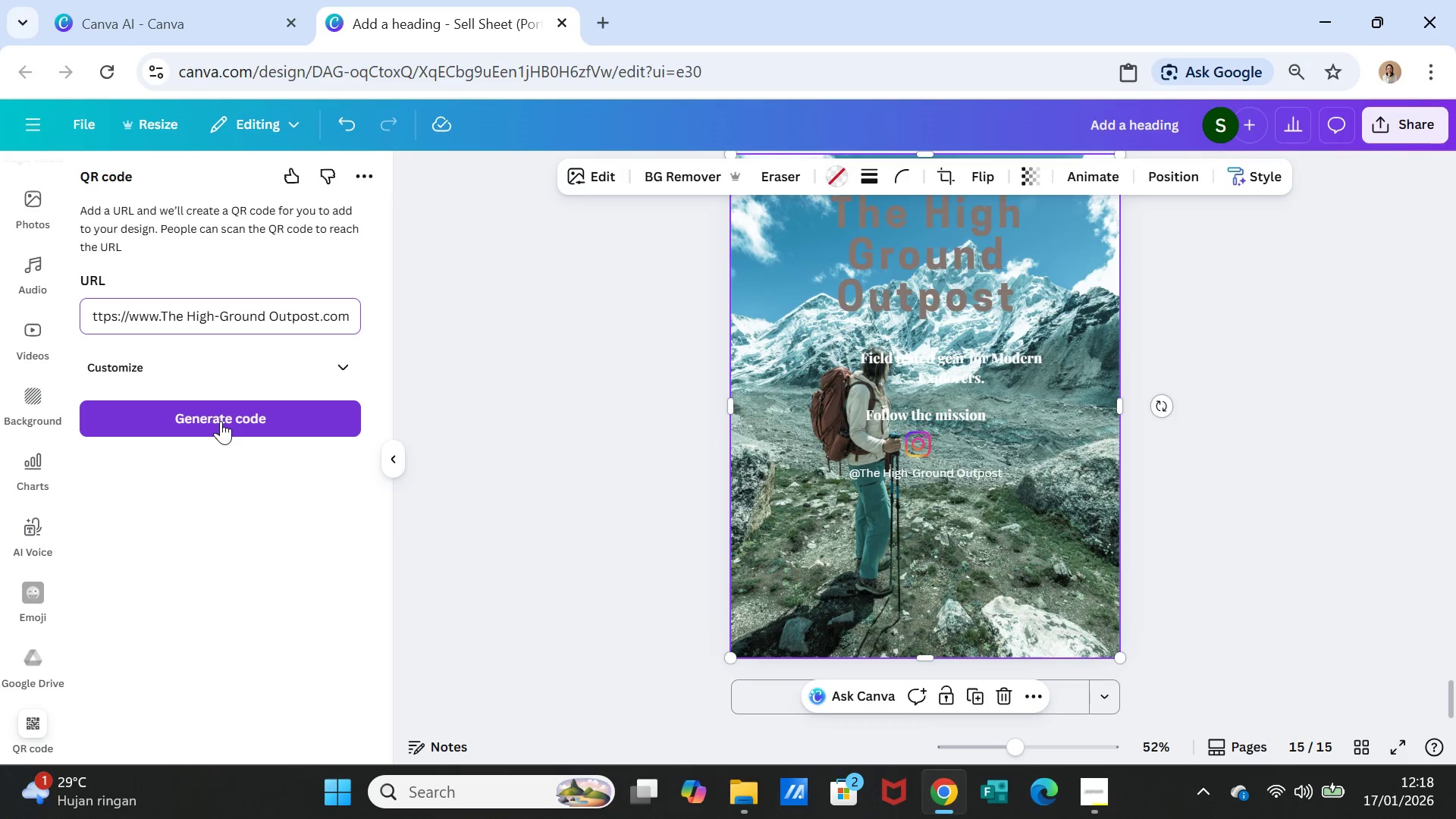 
left_click([221, 421])
 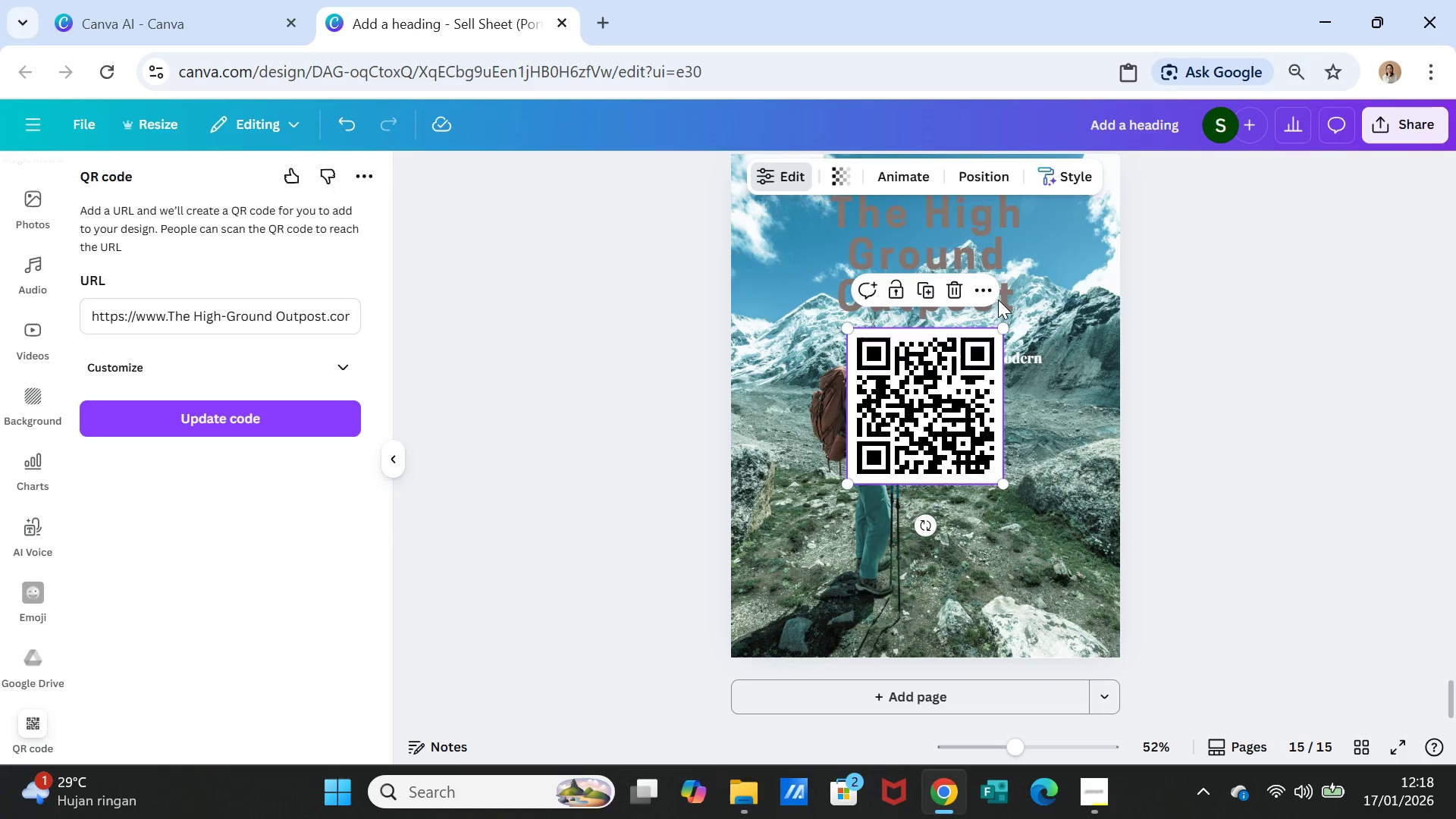 
left_click_drag(start_coordinate=[998, 325], to_coordinate=[880, 453])
 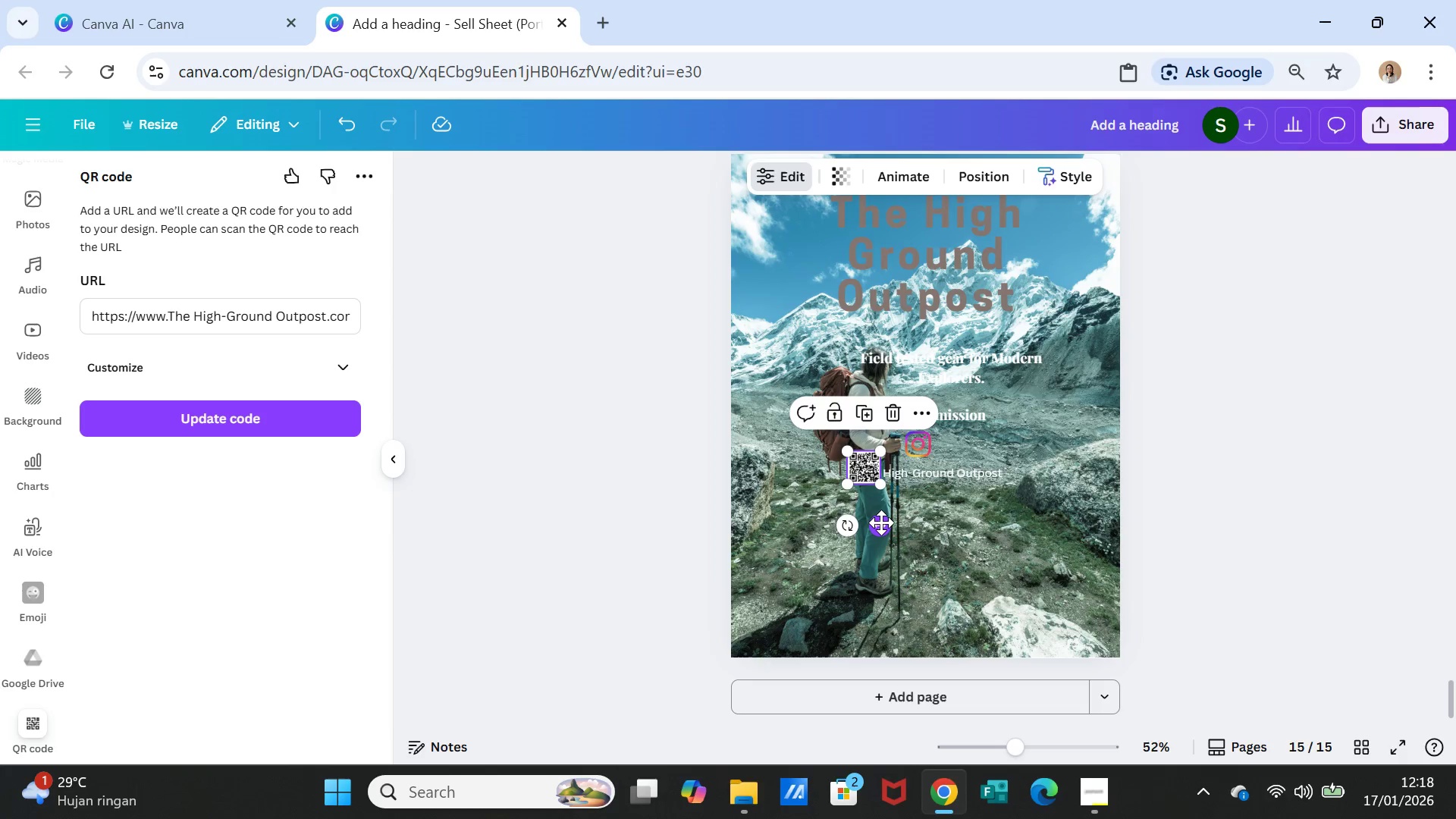 
left_click_drag(start_coordinate=[881, 522], to_coordinate=[940, 566])
 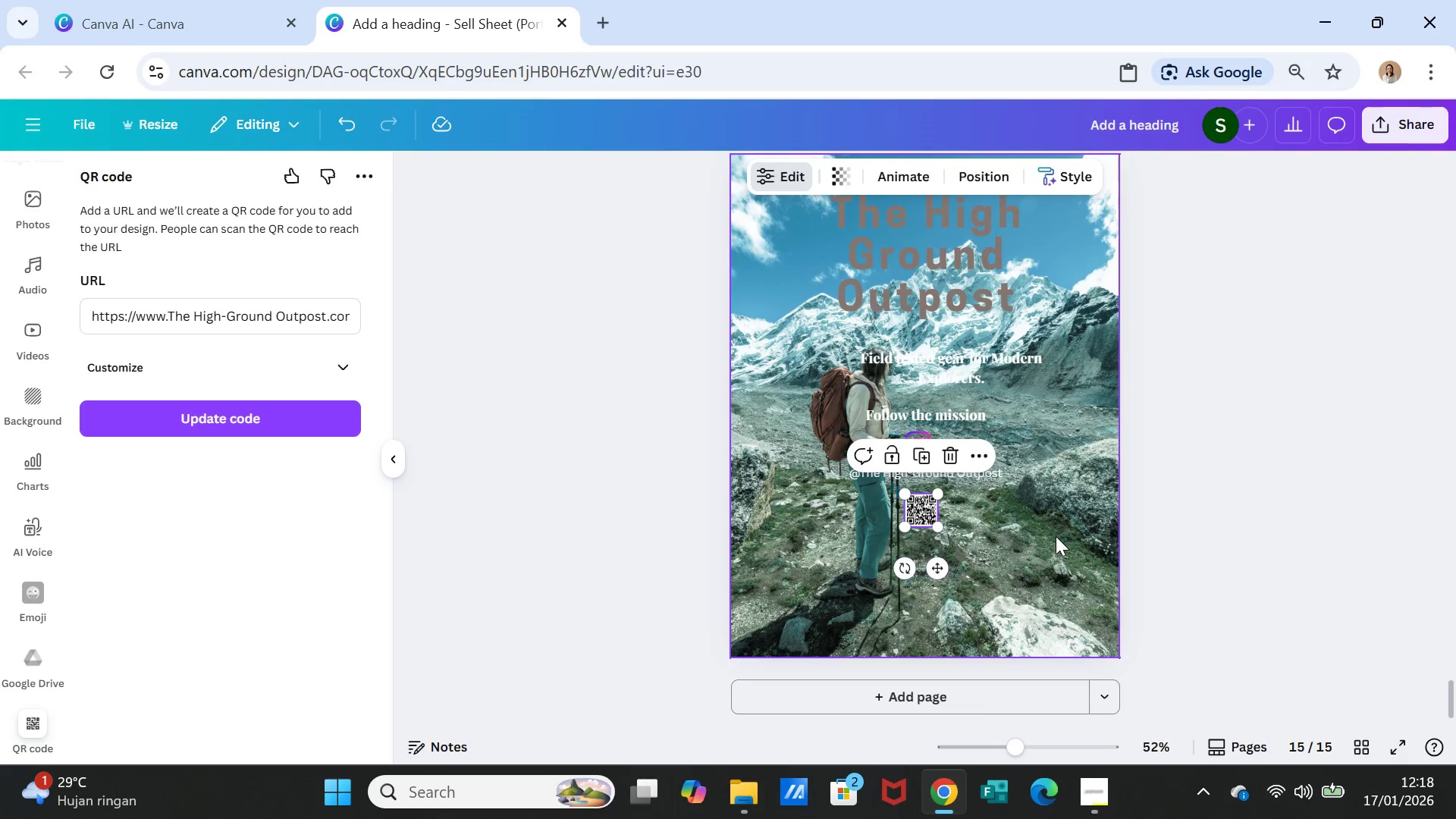 
left_click([1056, 536])
 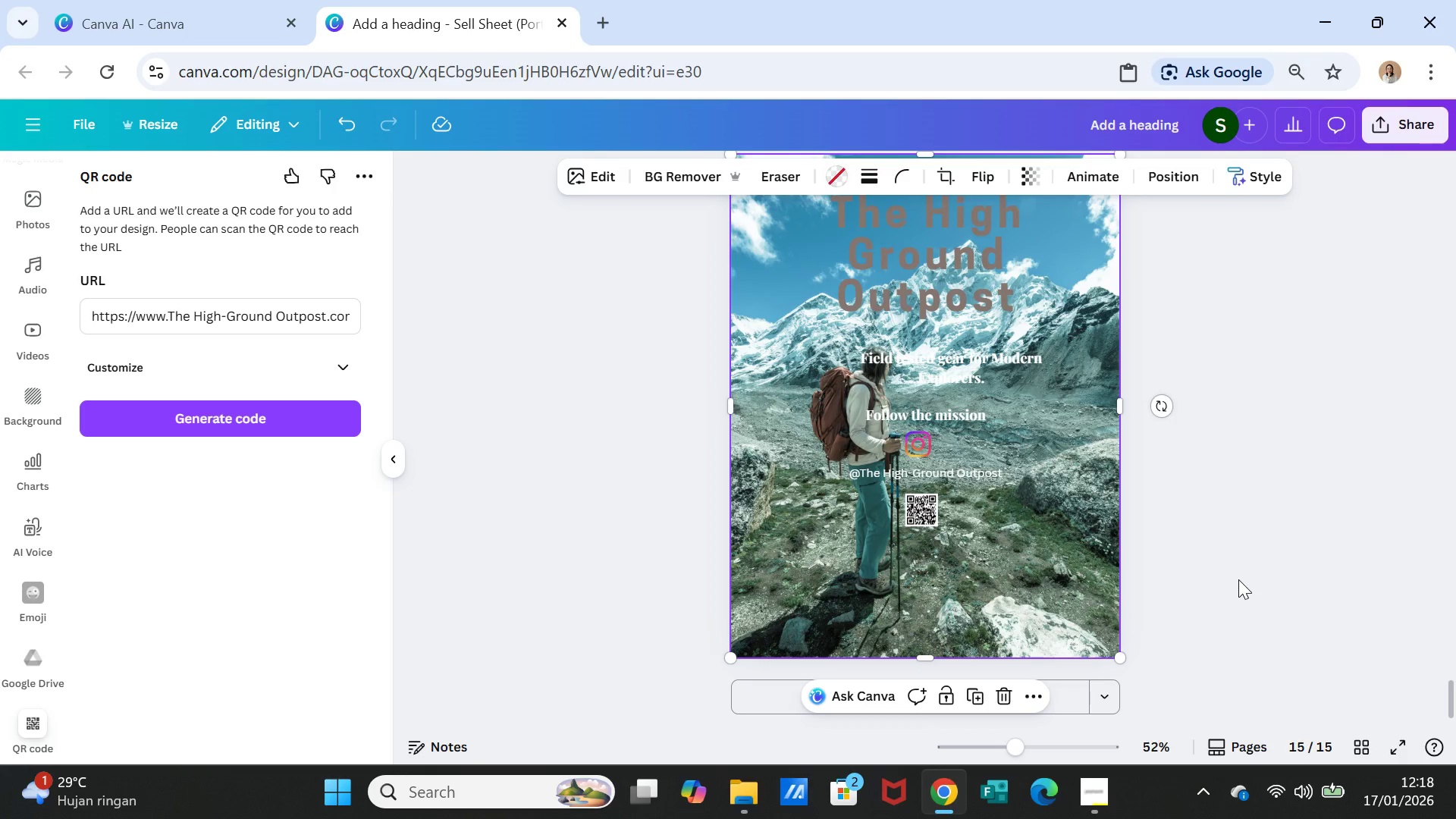 
scroll: coordinate [34, 291], scroll_direction: up, amount: 14.0
 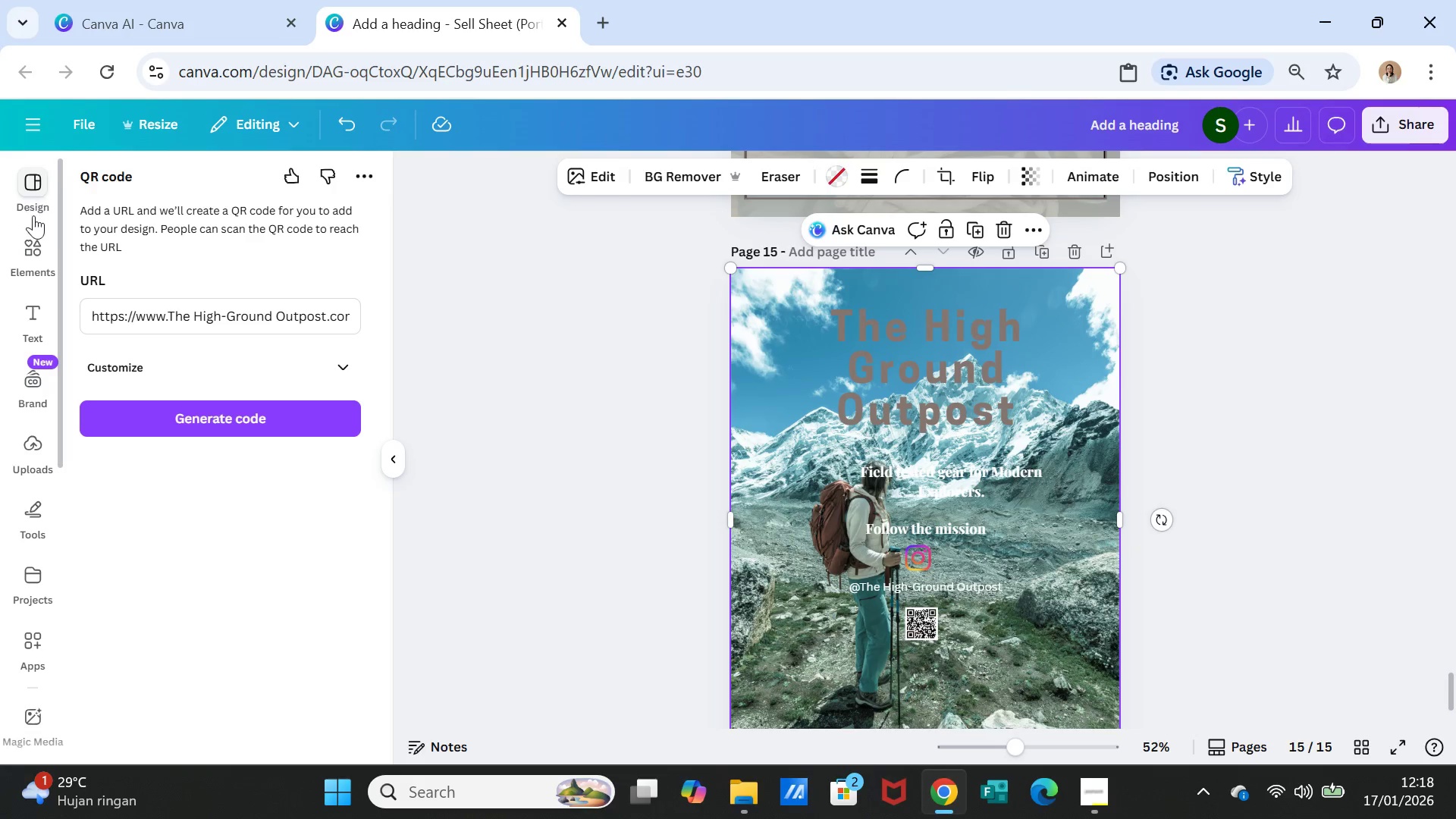 
left_click([35, 249])
 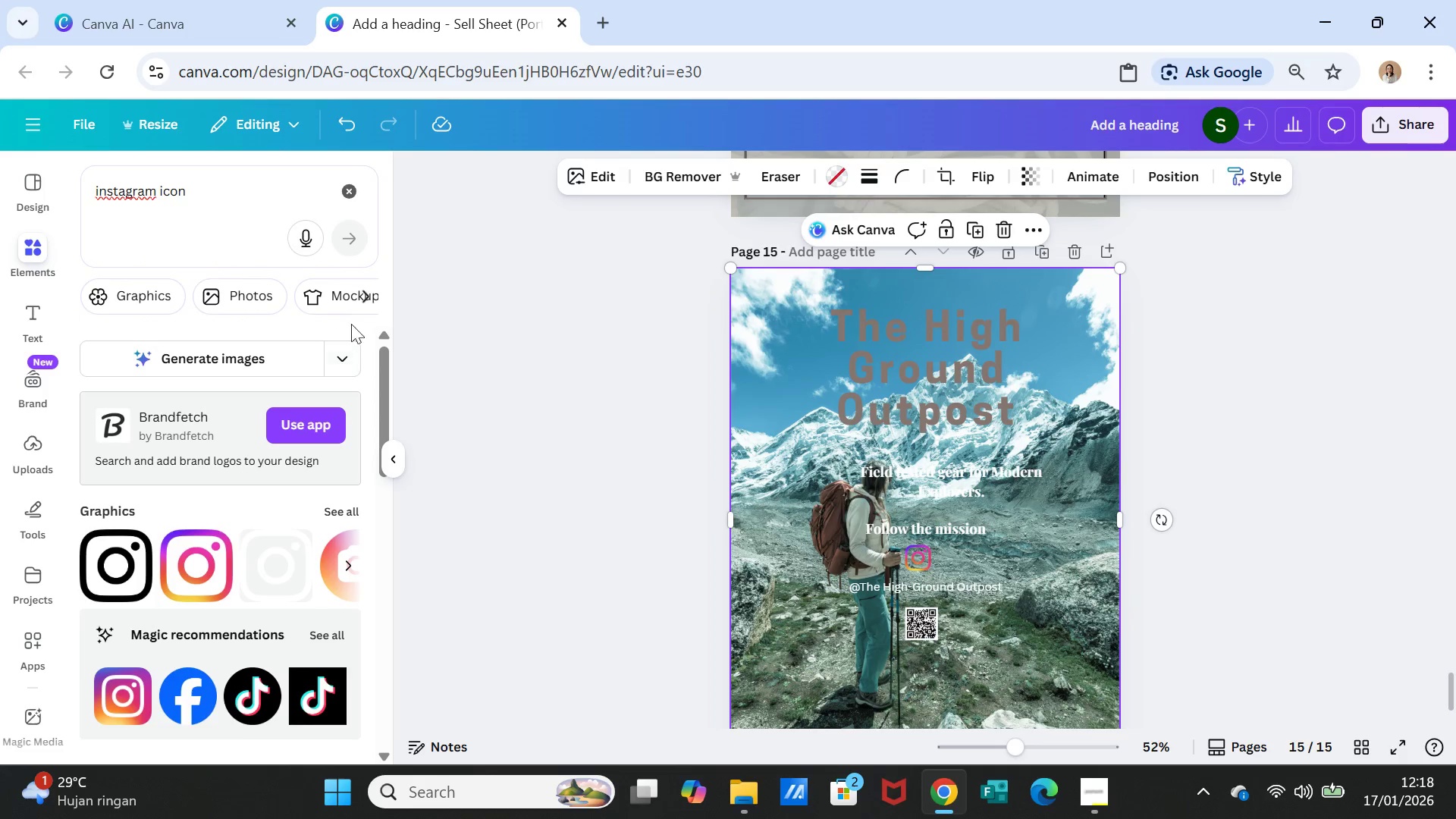 
scroll: coordinate [302, 526], scroll_direction: down, amount: 2.0
 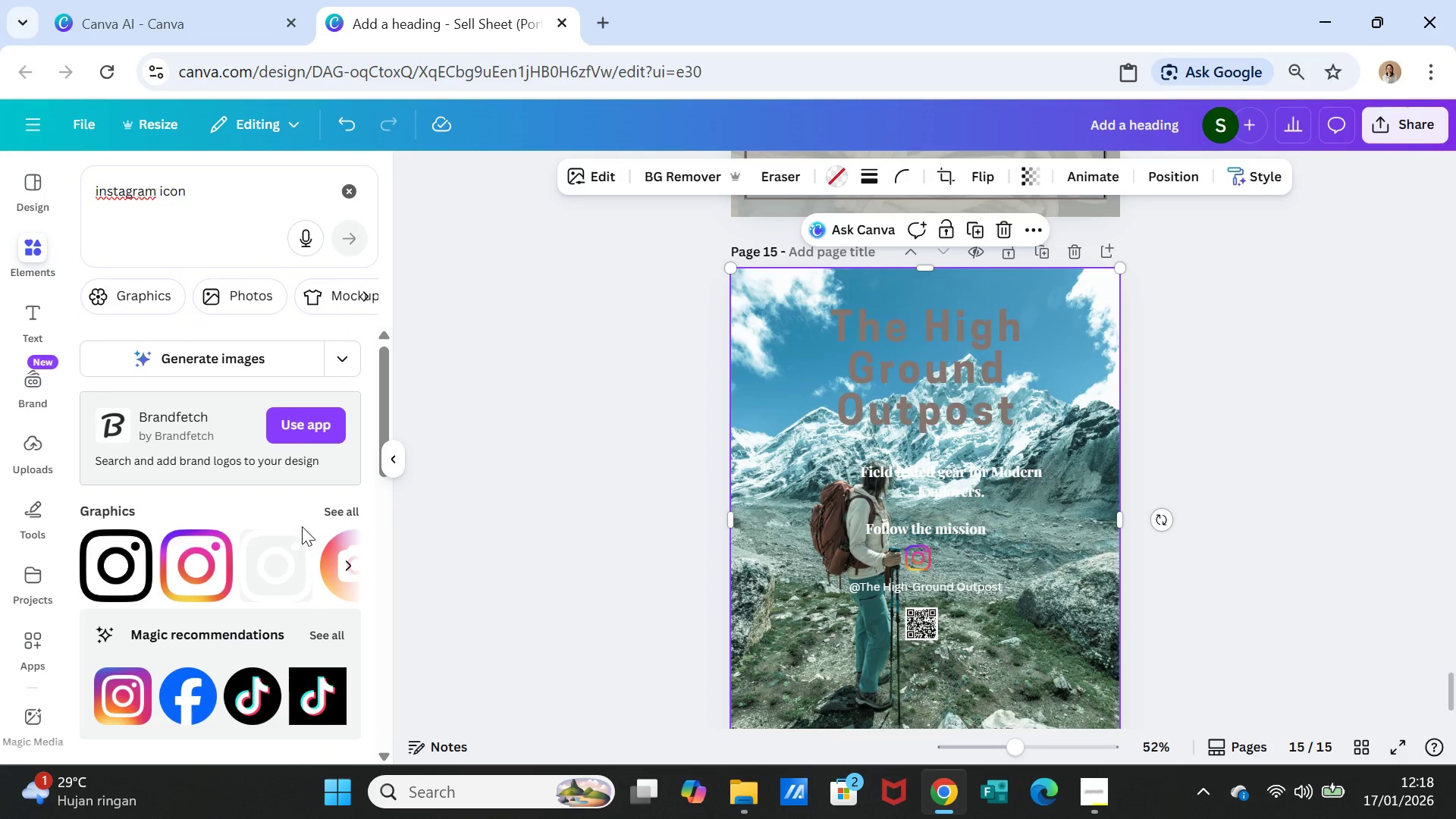 
scroll: coordinate [325, 481], scroll_direction: up, amount: 8.0
 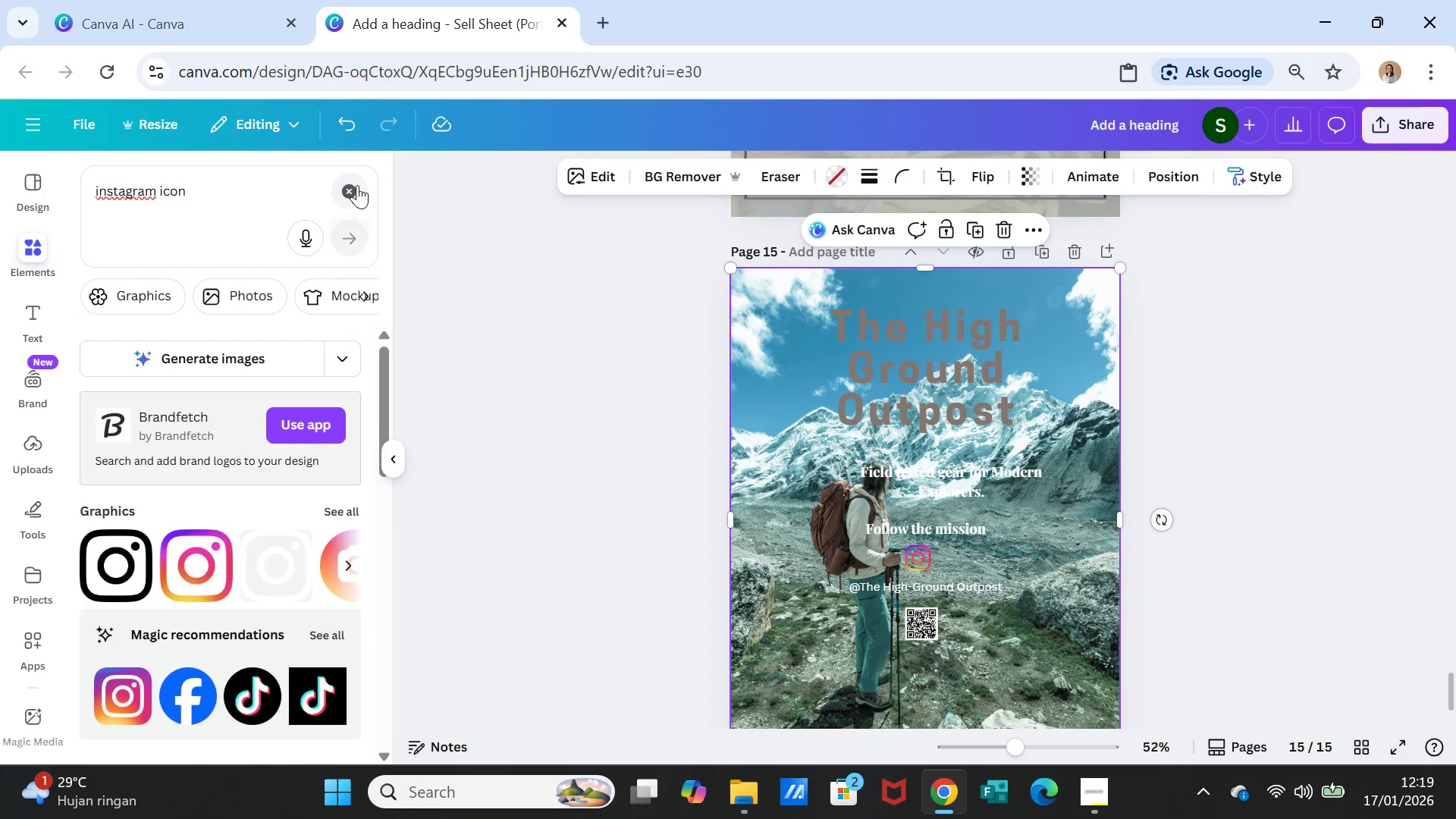 
left_click([357, 185])
 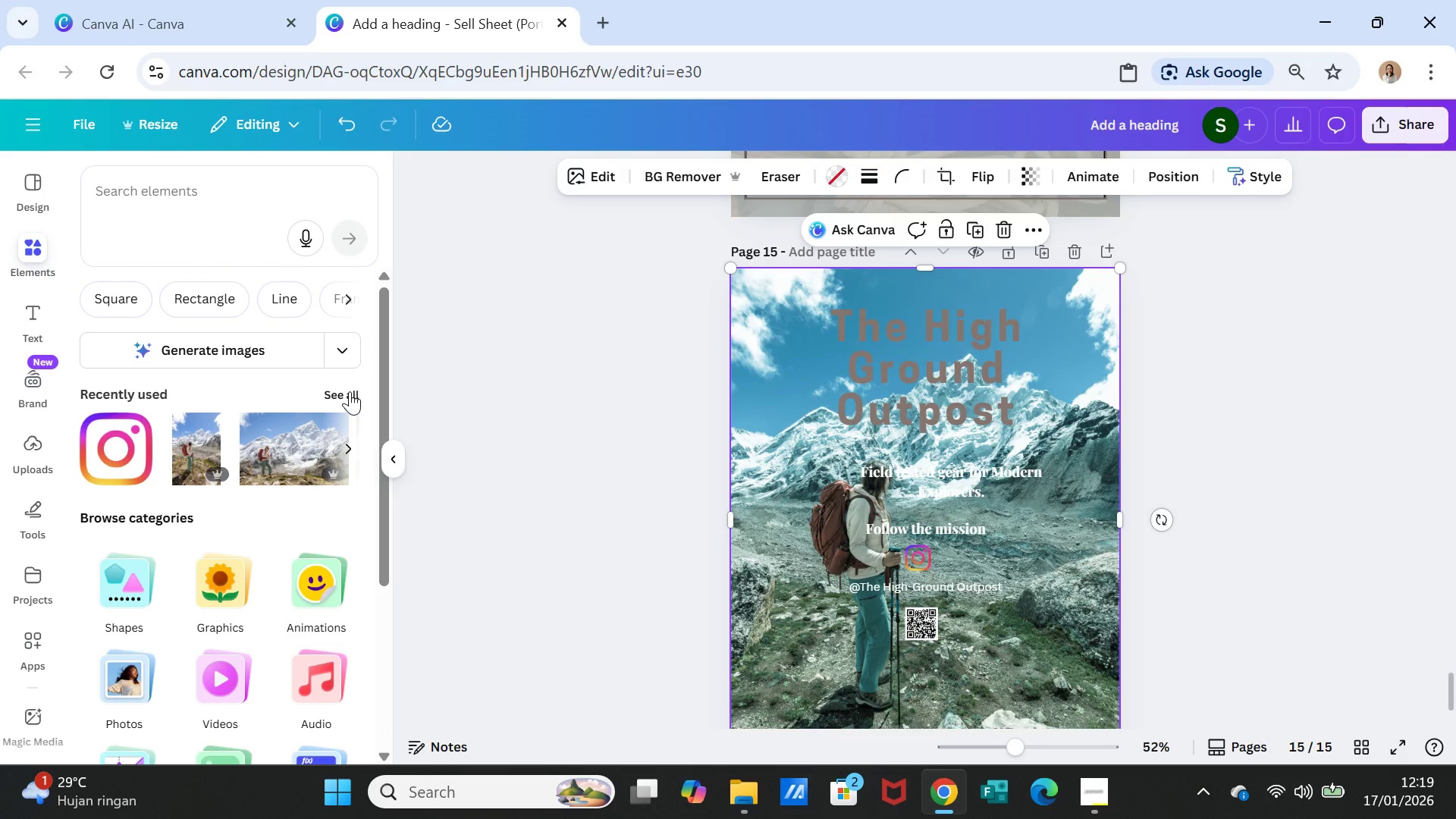 
left_click([350, 391])
 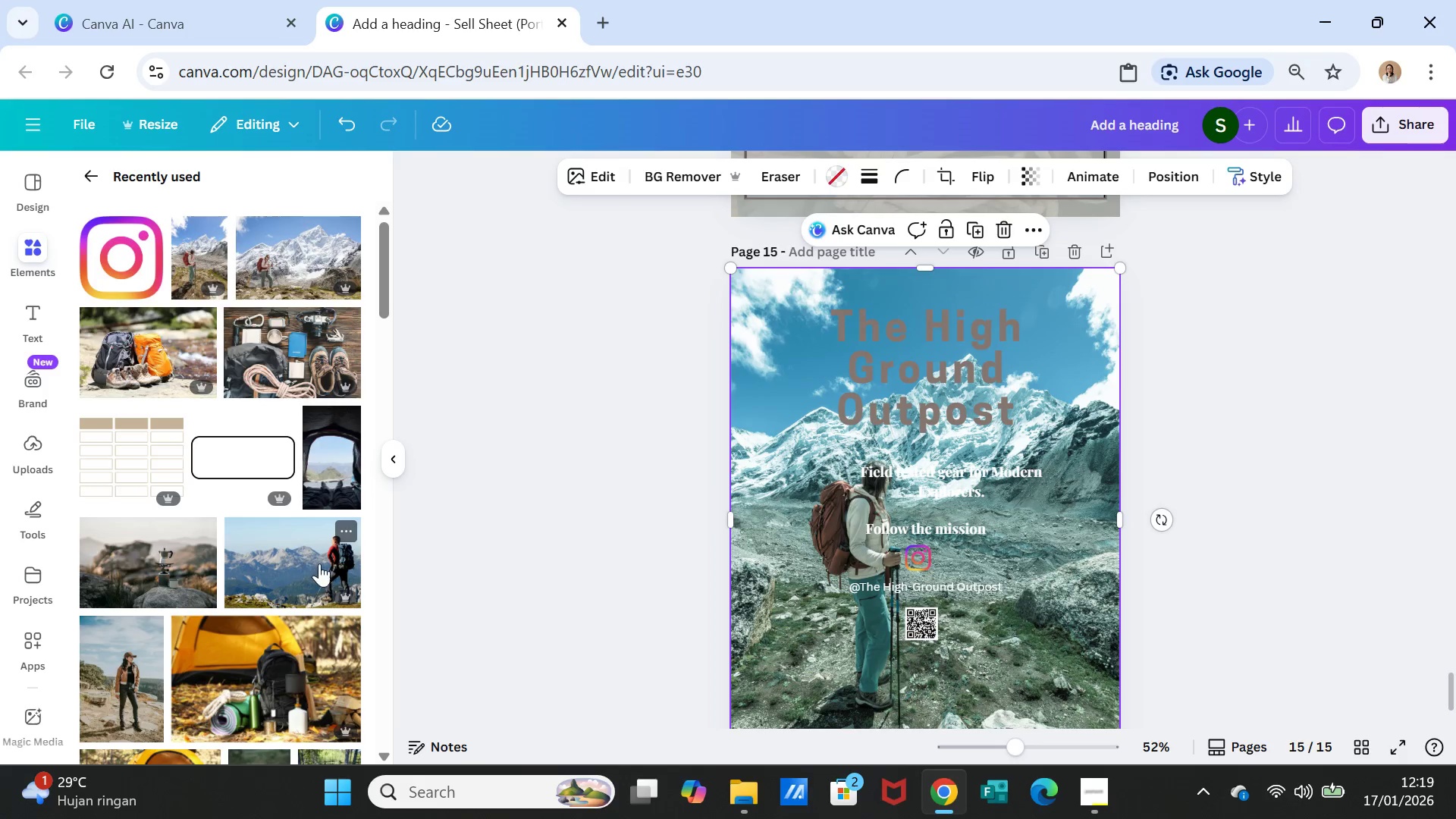 
scroll: coordinate [299, 613], scroll_direction: up, amount: 5.0
 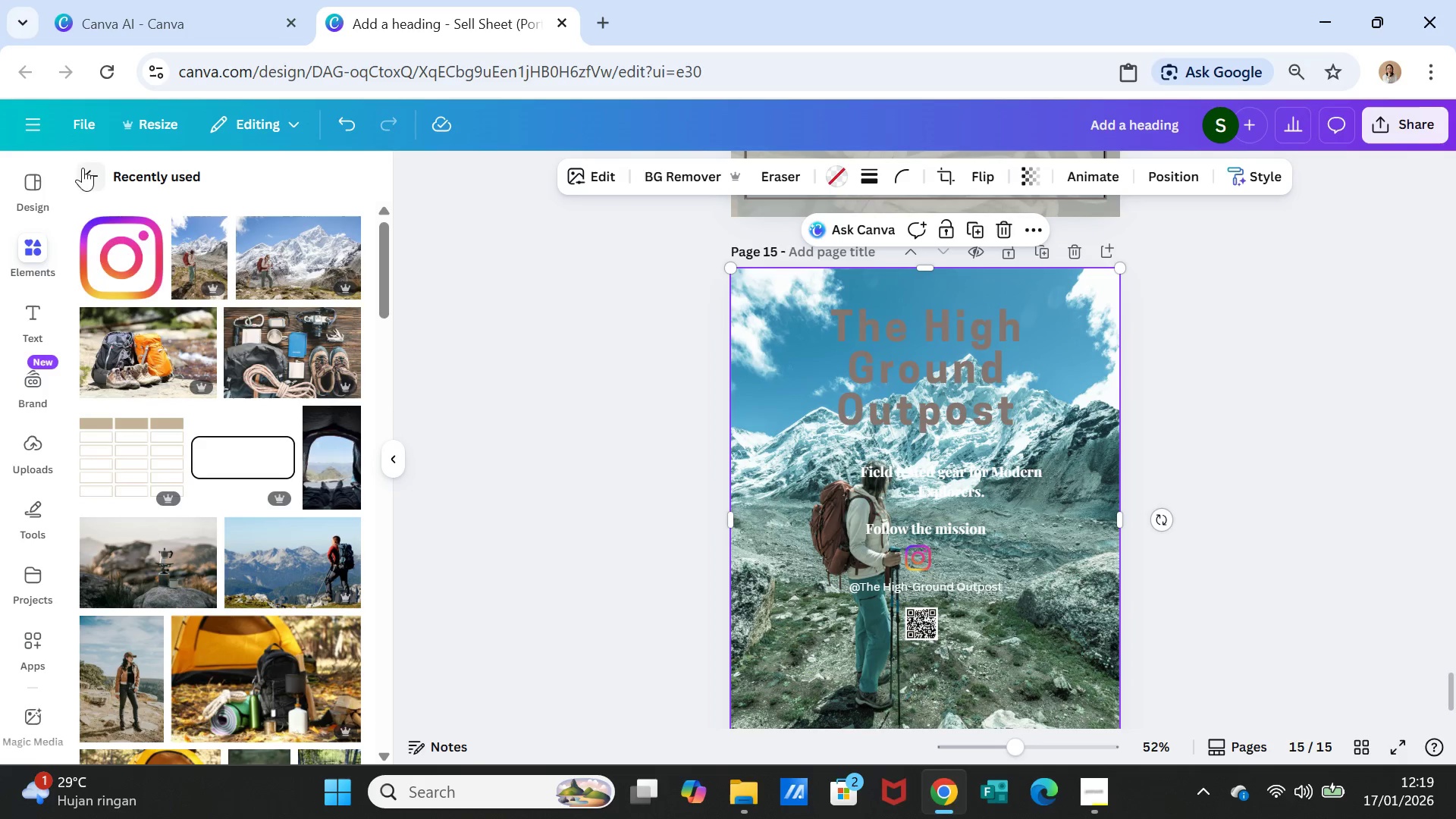 
scroll: coordinate [272, 577], scroll_direction: down, amount: 7.0
 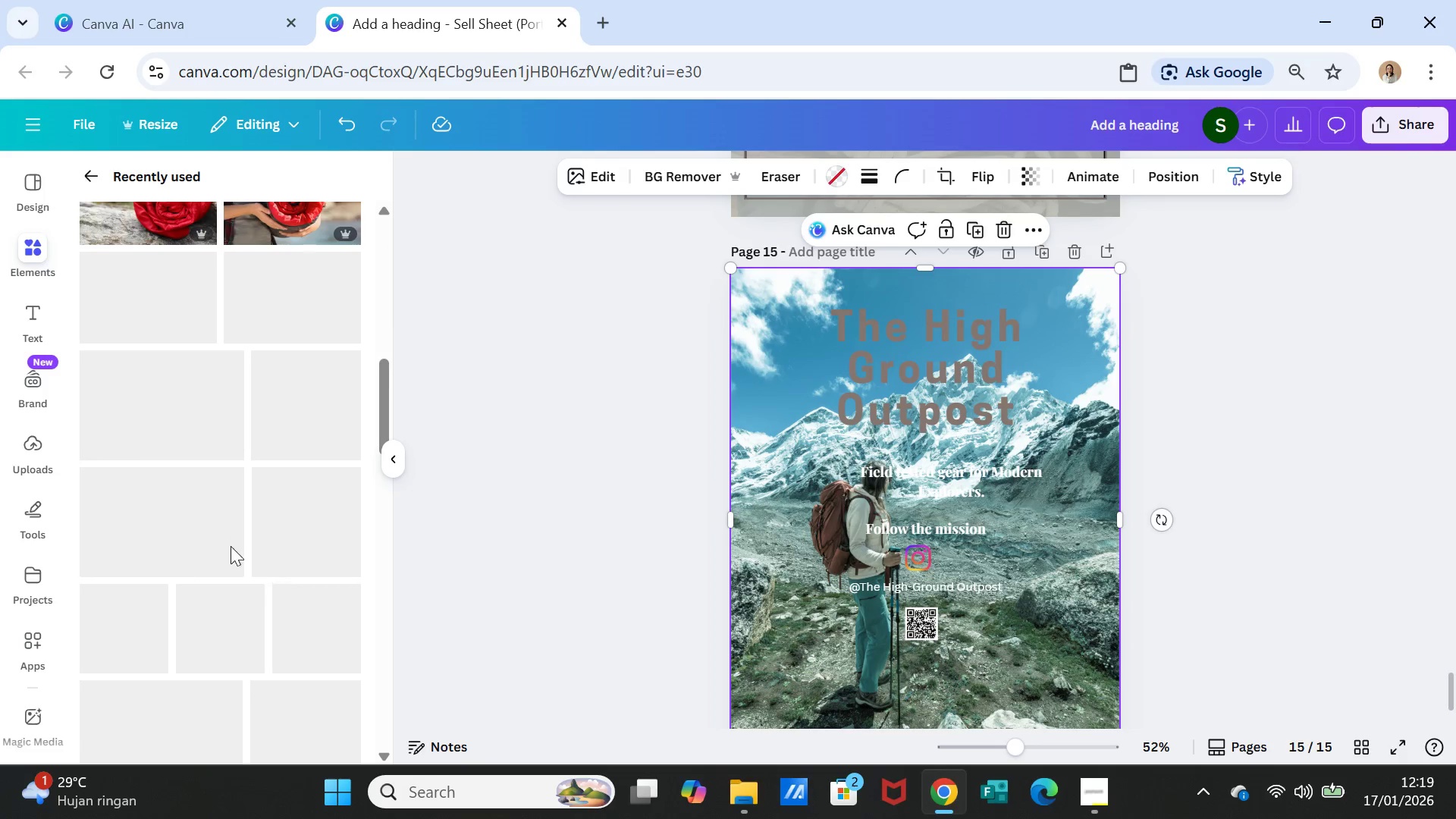 
mouse_move([256, 564])
 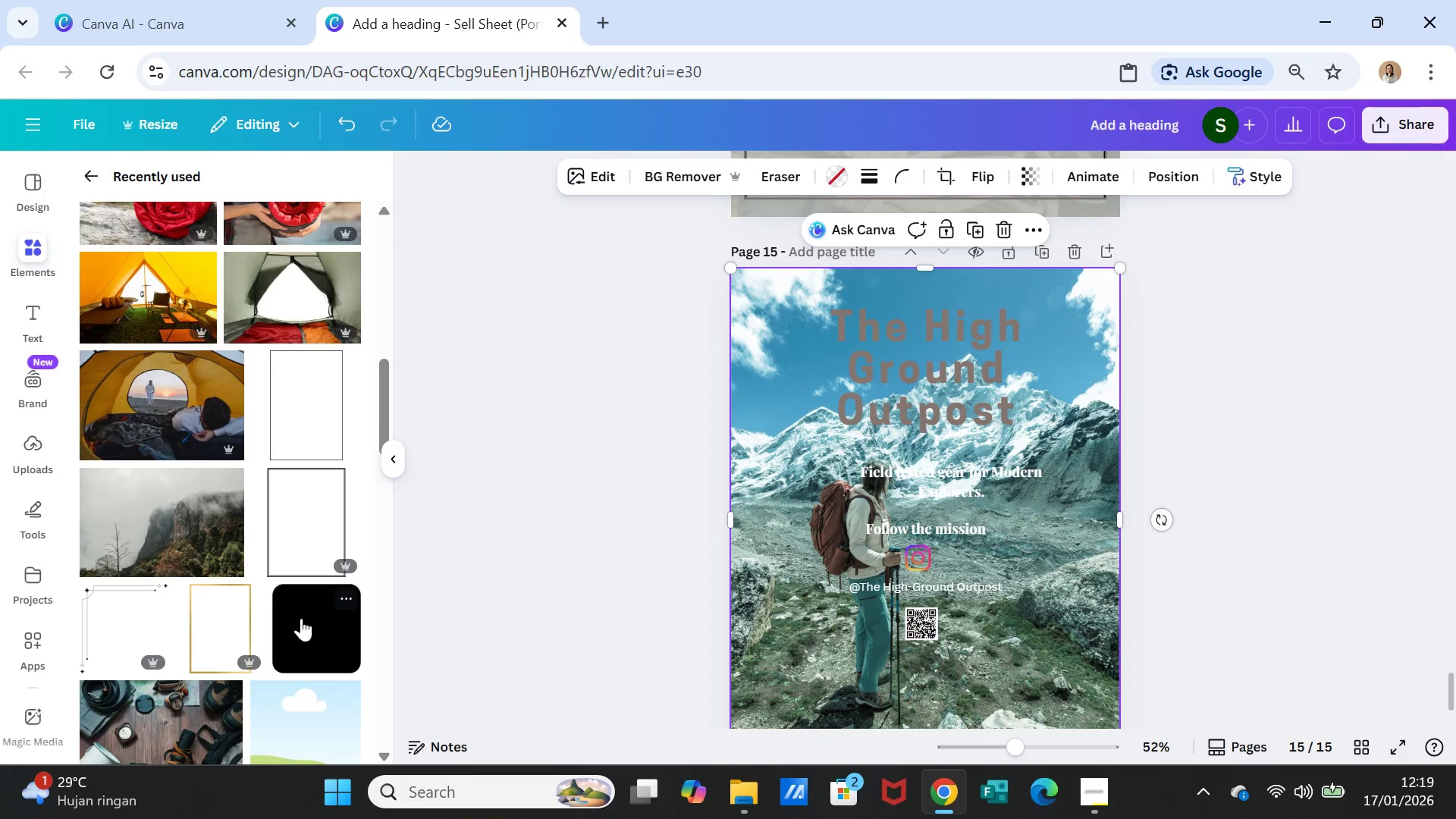 
left_click([301, 618])
 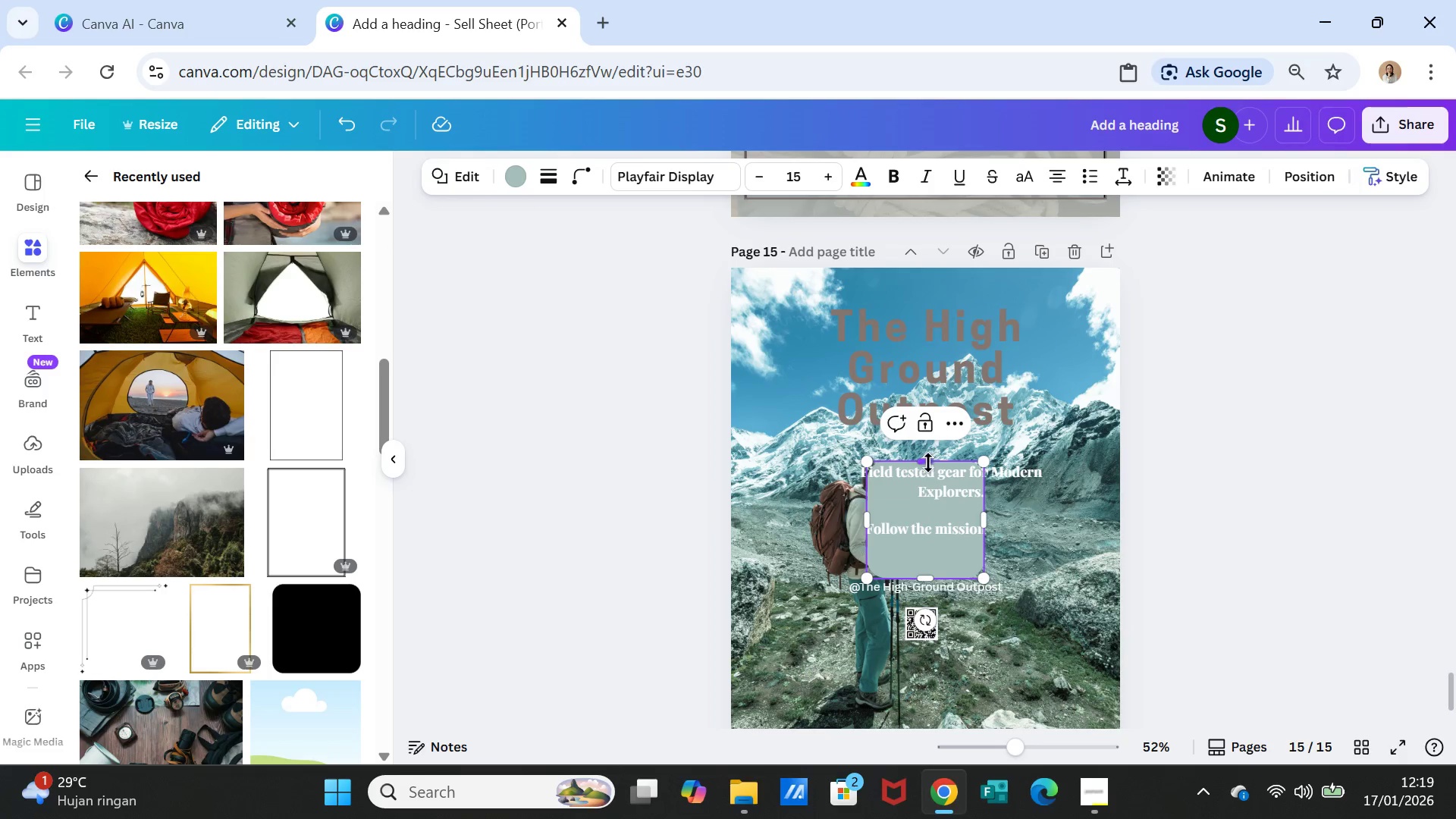 
left_click_drag(start_coordinate=[928, 458], to_coordinate=[956, 306])
 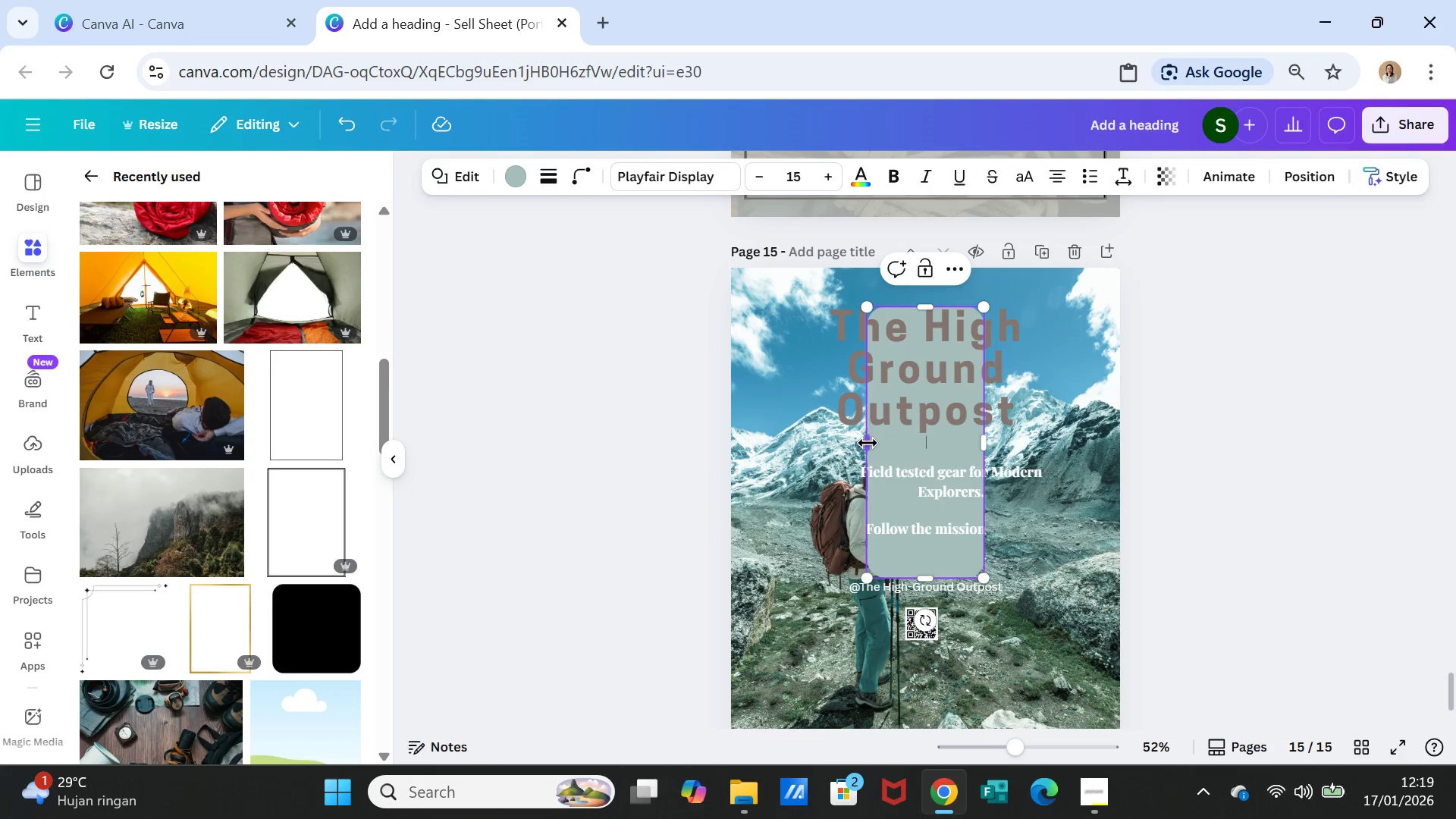 
left_click_drag(start_coordinate=[866, 444], to_coordinate=[802, 444])
 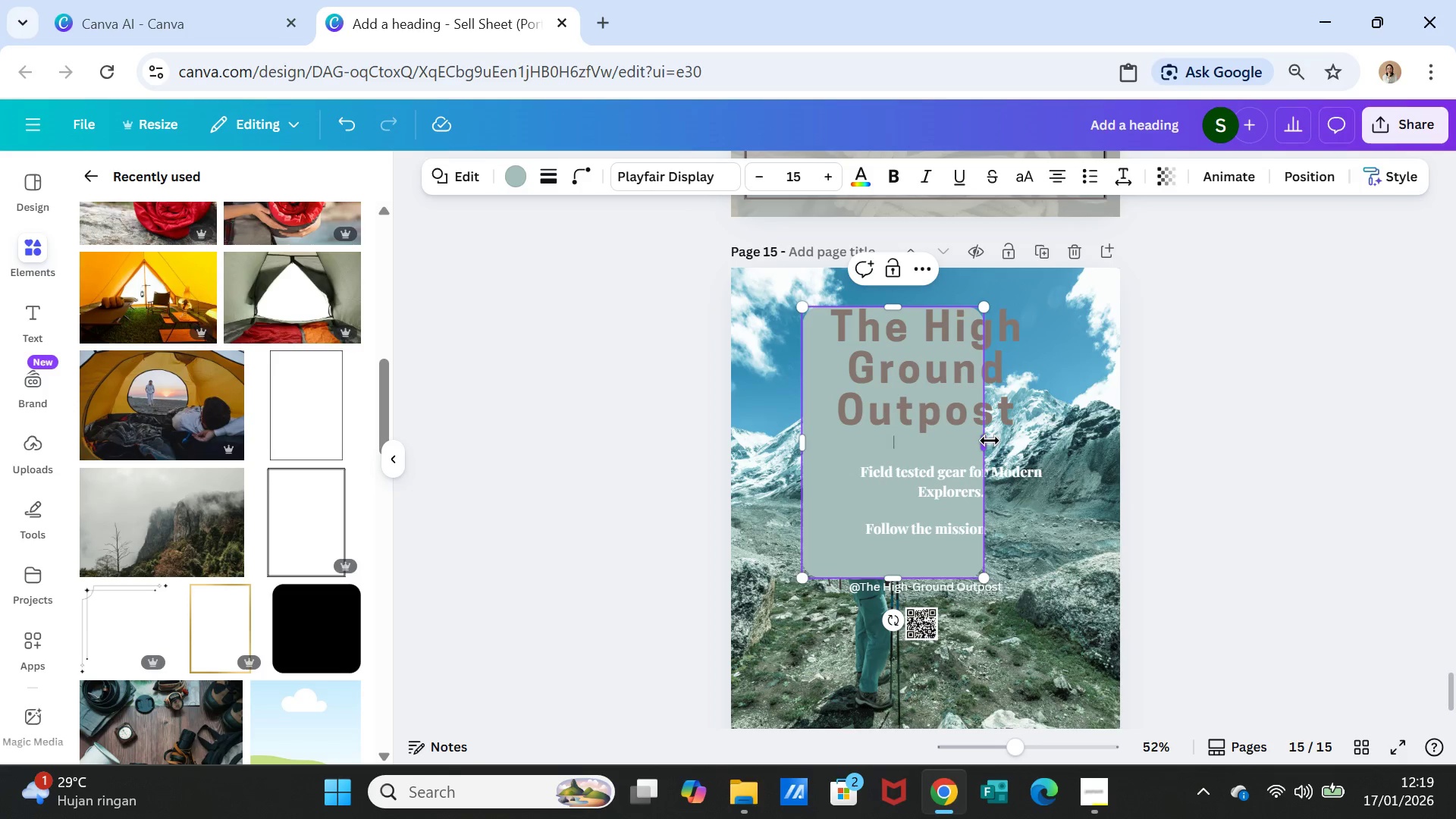 
left_click_drag(start_coordinate=[989, 443], to_coordinate=[1053, 445])
 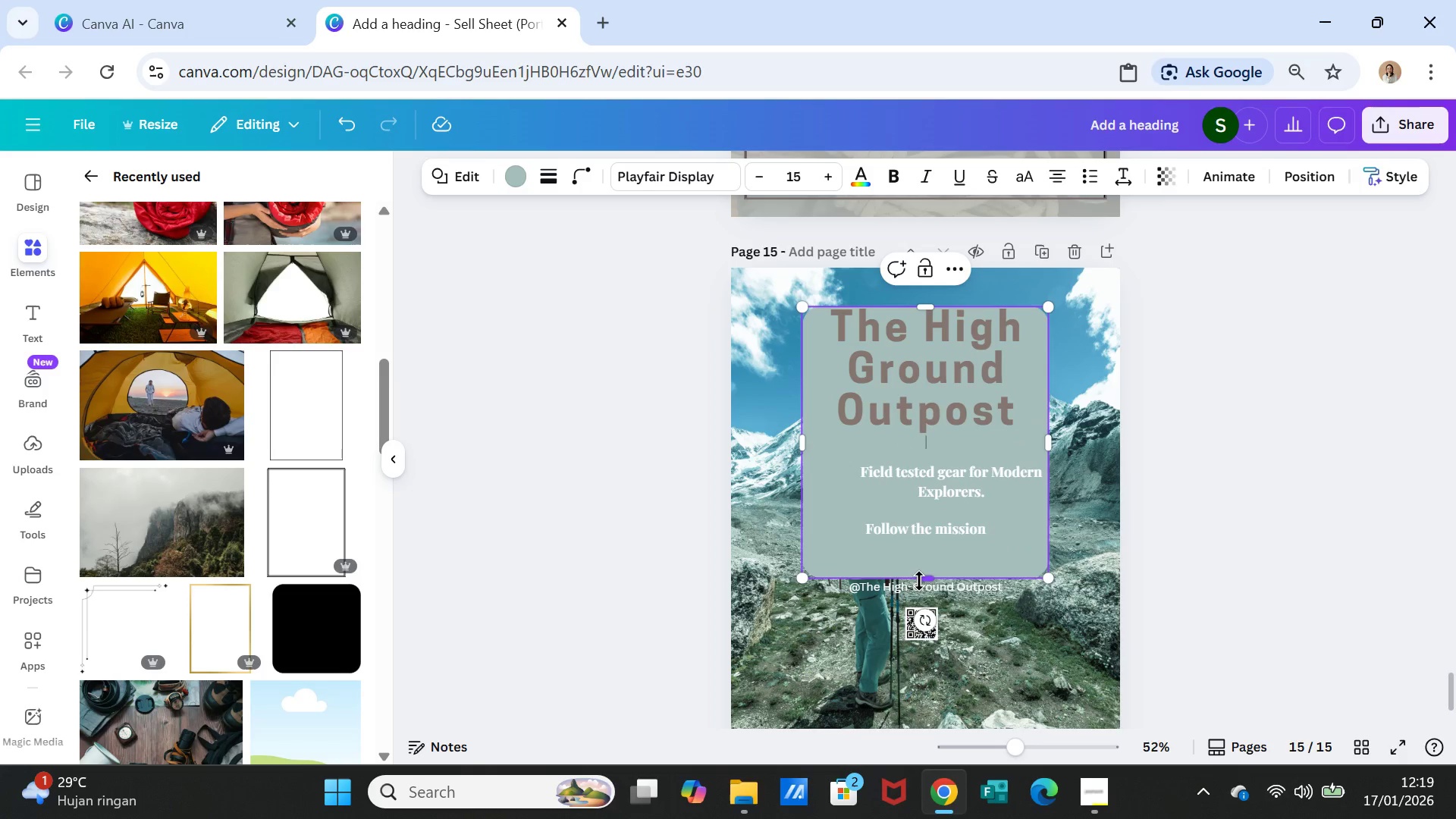 
left_click_drag(start_coordinate=[919, 581], to_coordinate=[926, 702])
 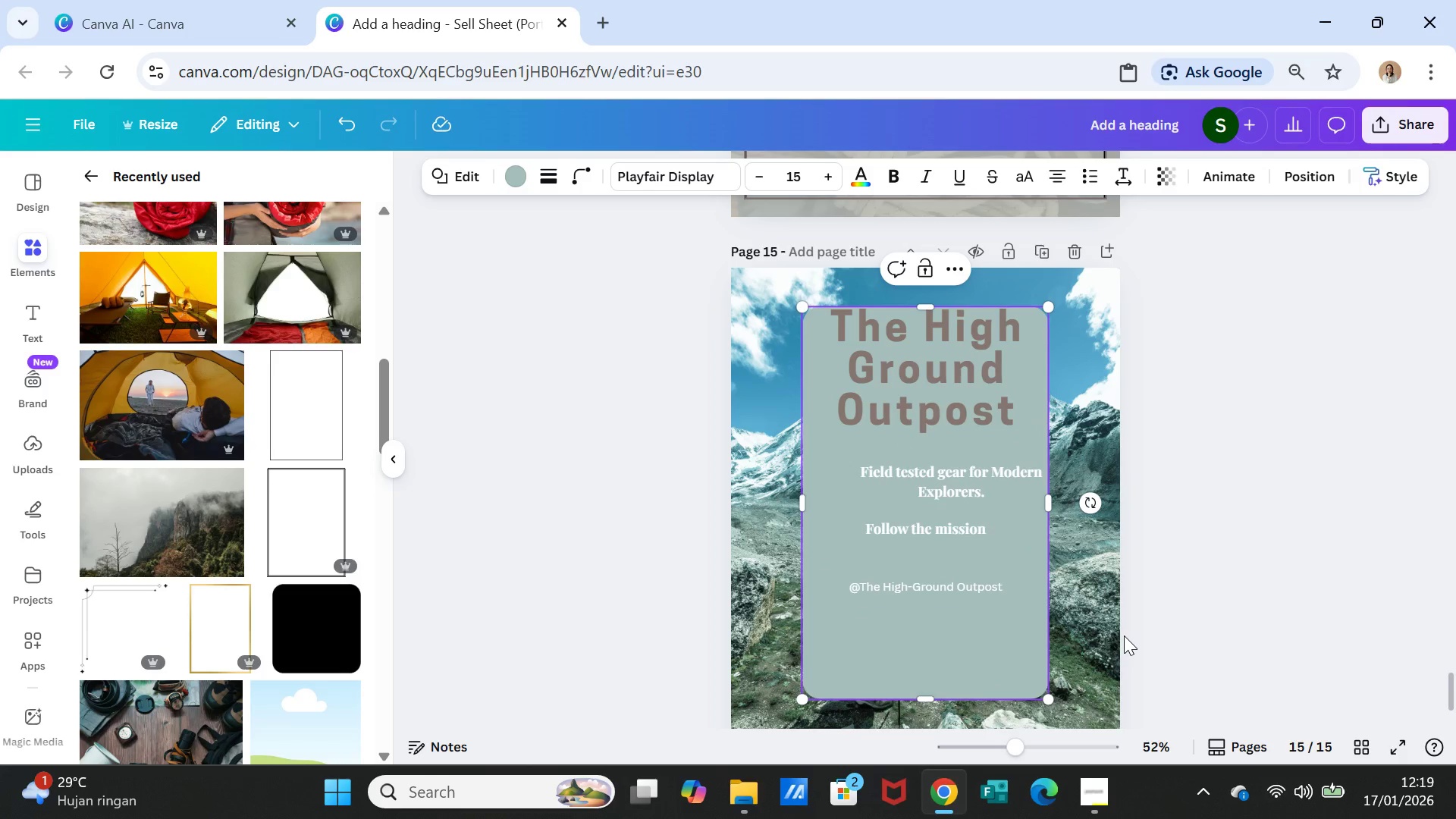 
scroll: coordinate [1124, 635], scroll_direction: down, amount: 1.0
 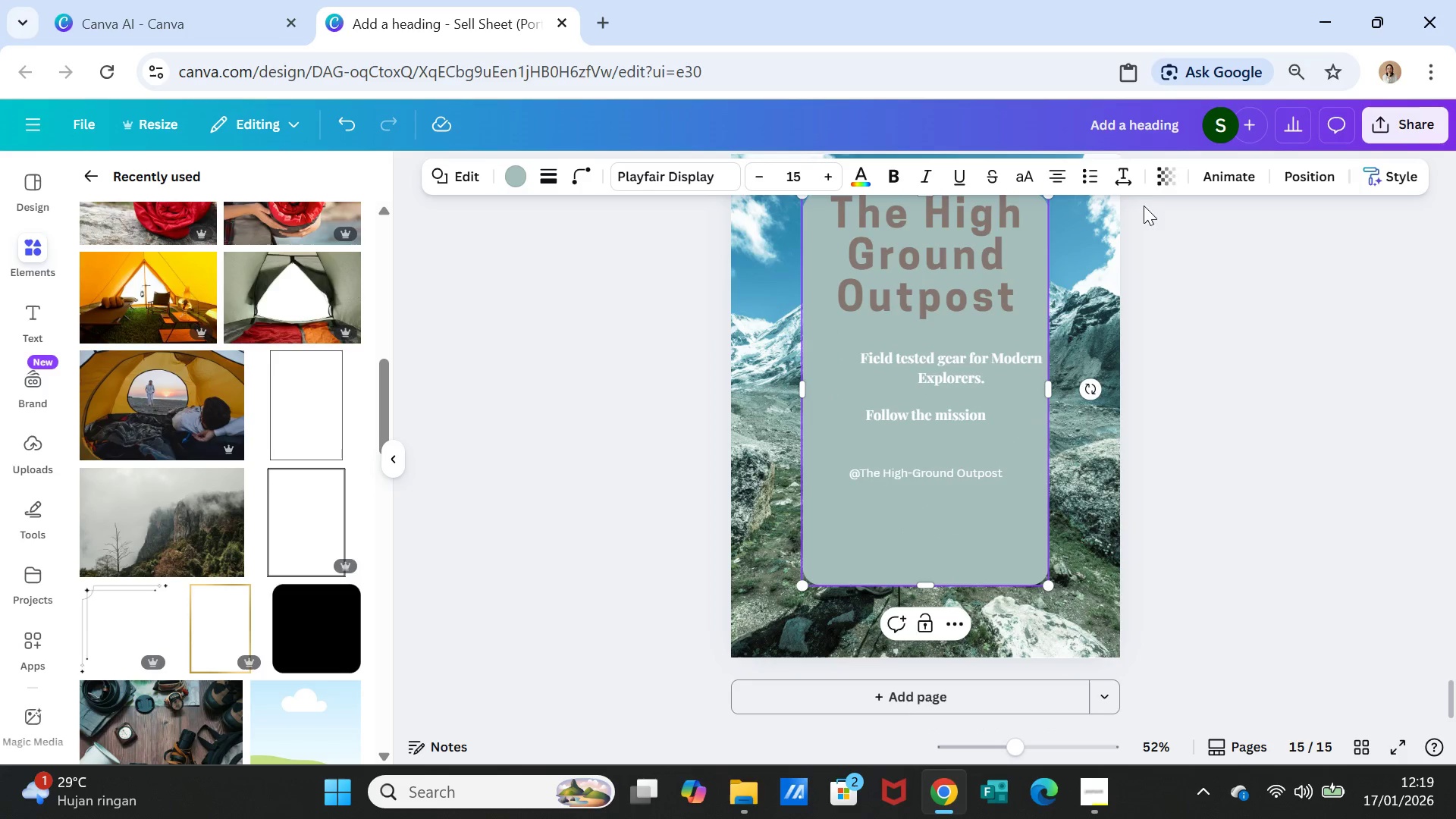 
left_click([1160, 168])
 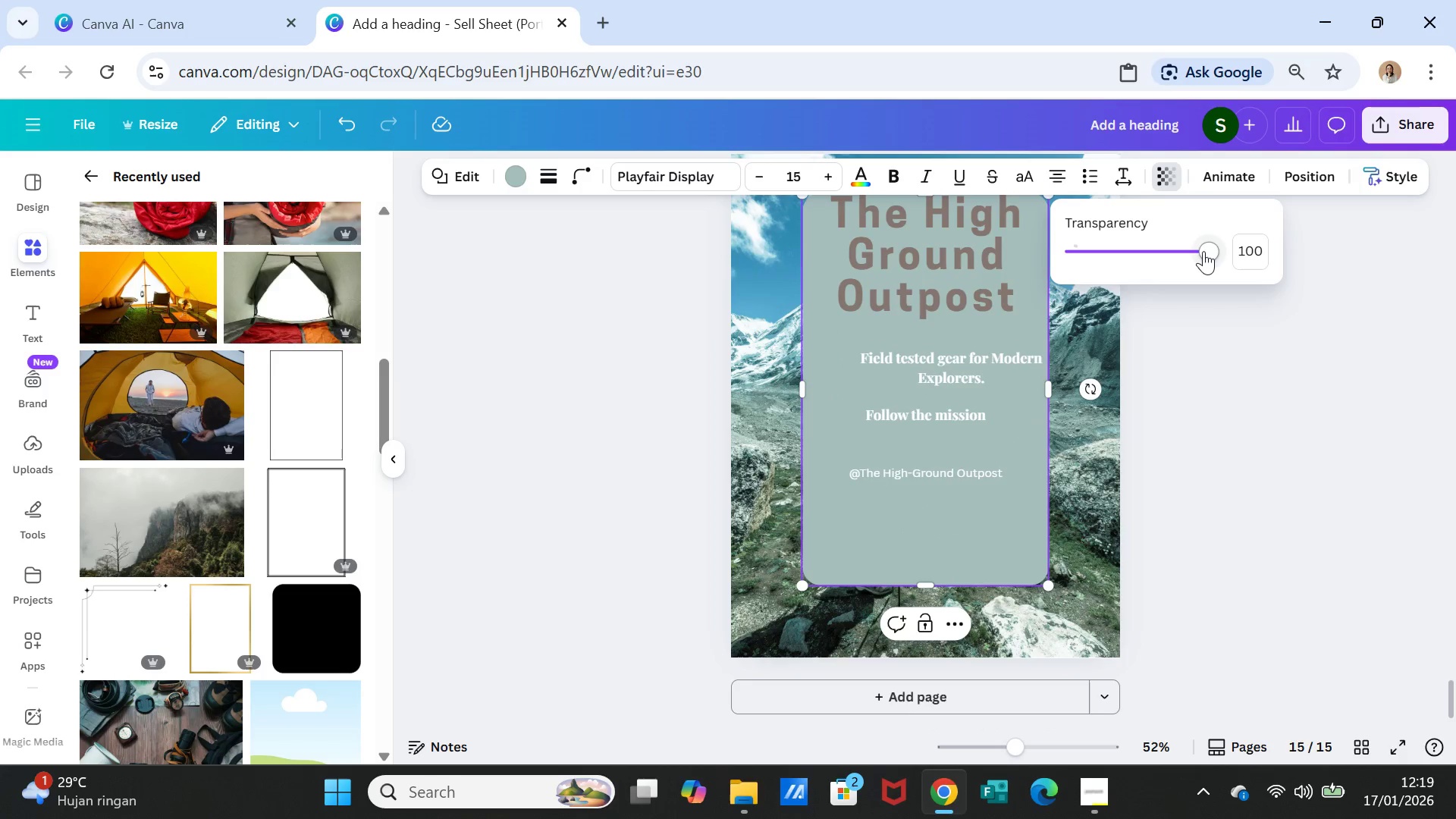 
left_click_drag(start_coordinate=[1203, 251], to_coordinate=[1090, 240])
 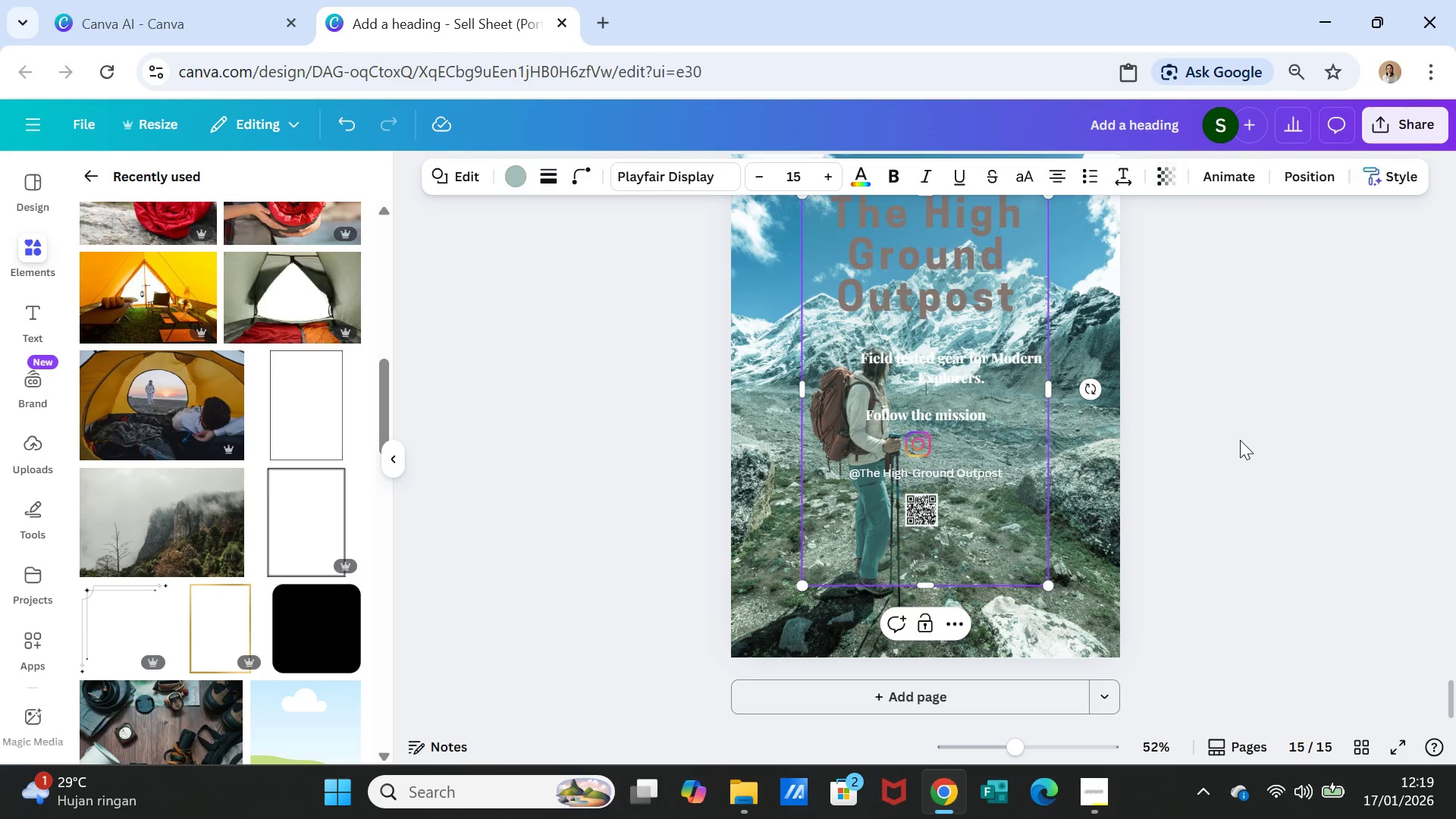 
double_click([1240, 441])
 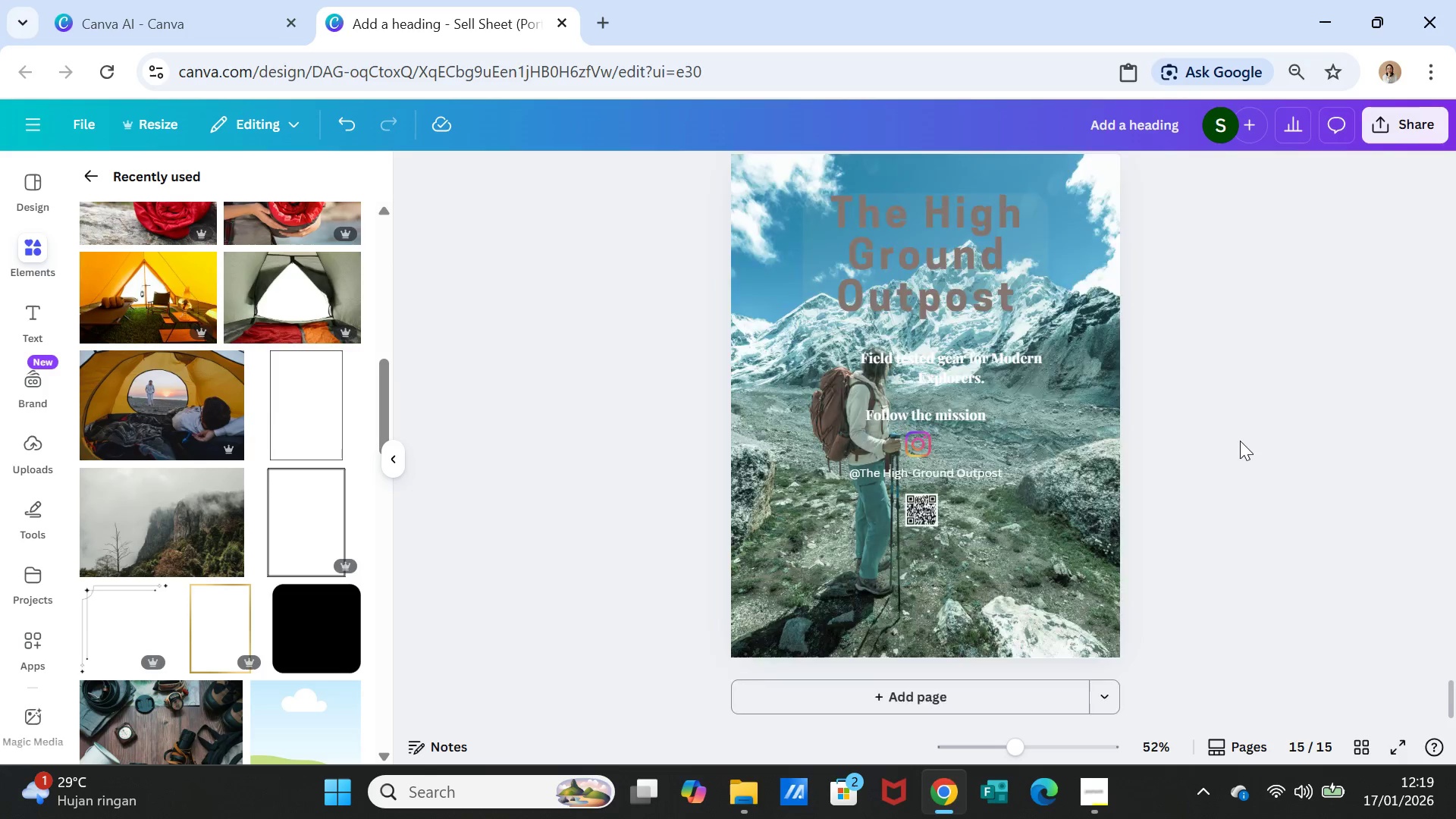 
scroll: coordinate [1240, 441], scroll_direction: up, amount: 1.0
 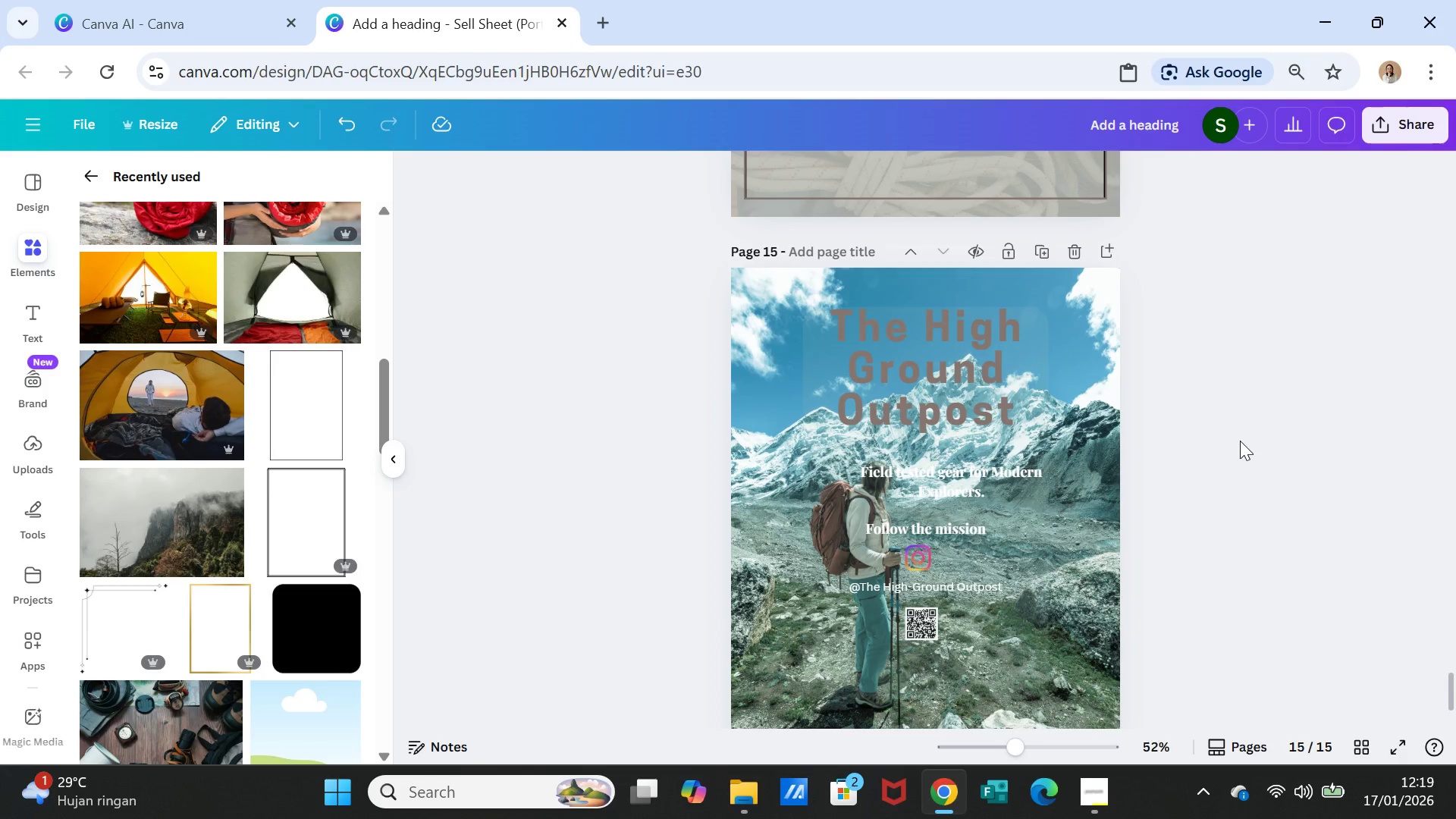 
scroll: coordinate [1240, 441], scroll_direction: down, amount: 1.0
 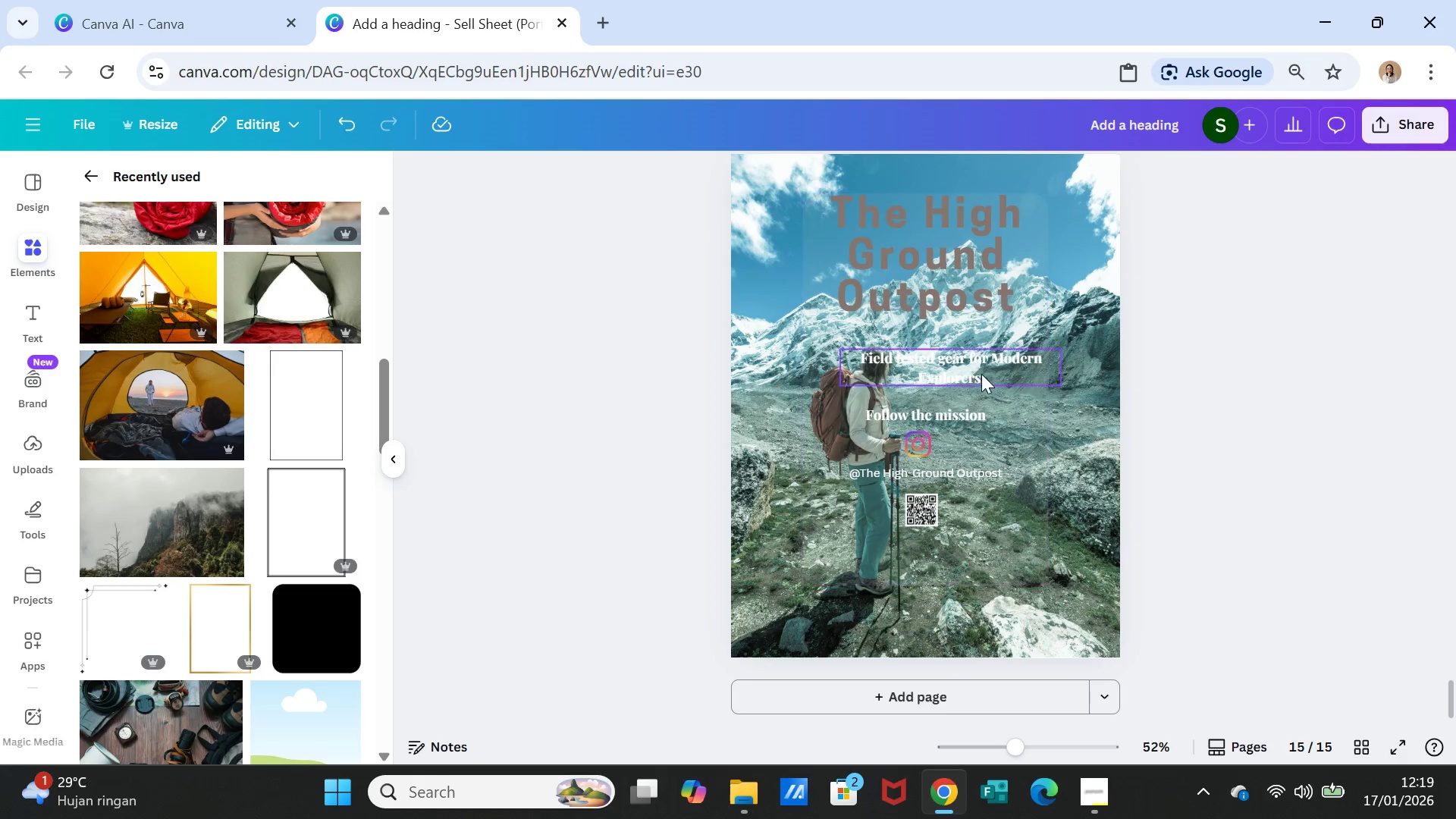 
left_click([977, 364])
 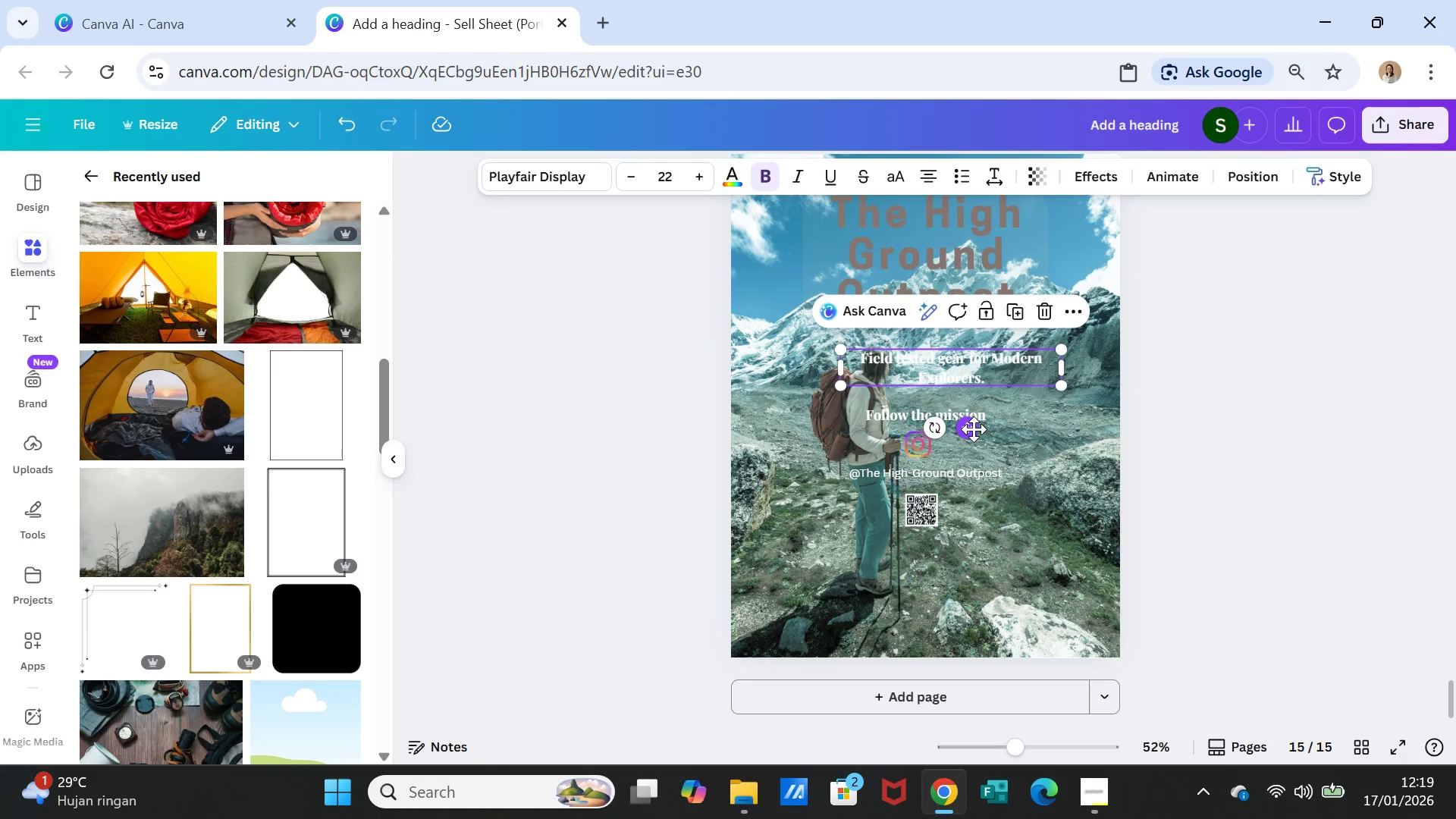 
left_click_drag(start_coordinate=[972, 429], to_coordinate=[962, 429])
 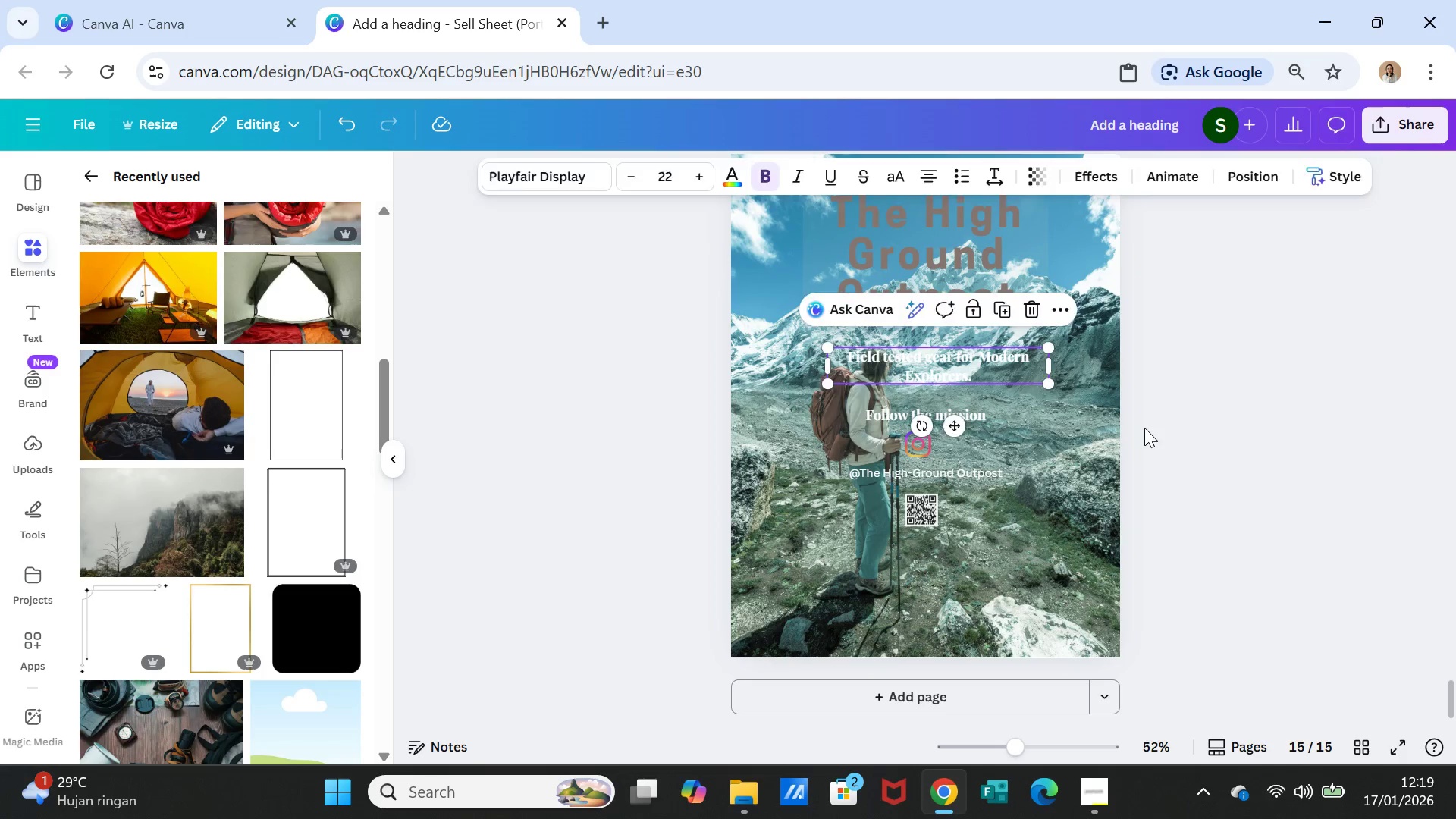 
left_click([1144, 428])
 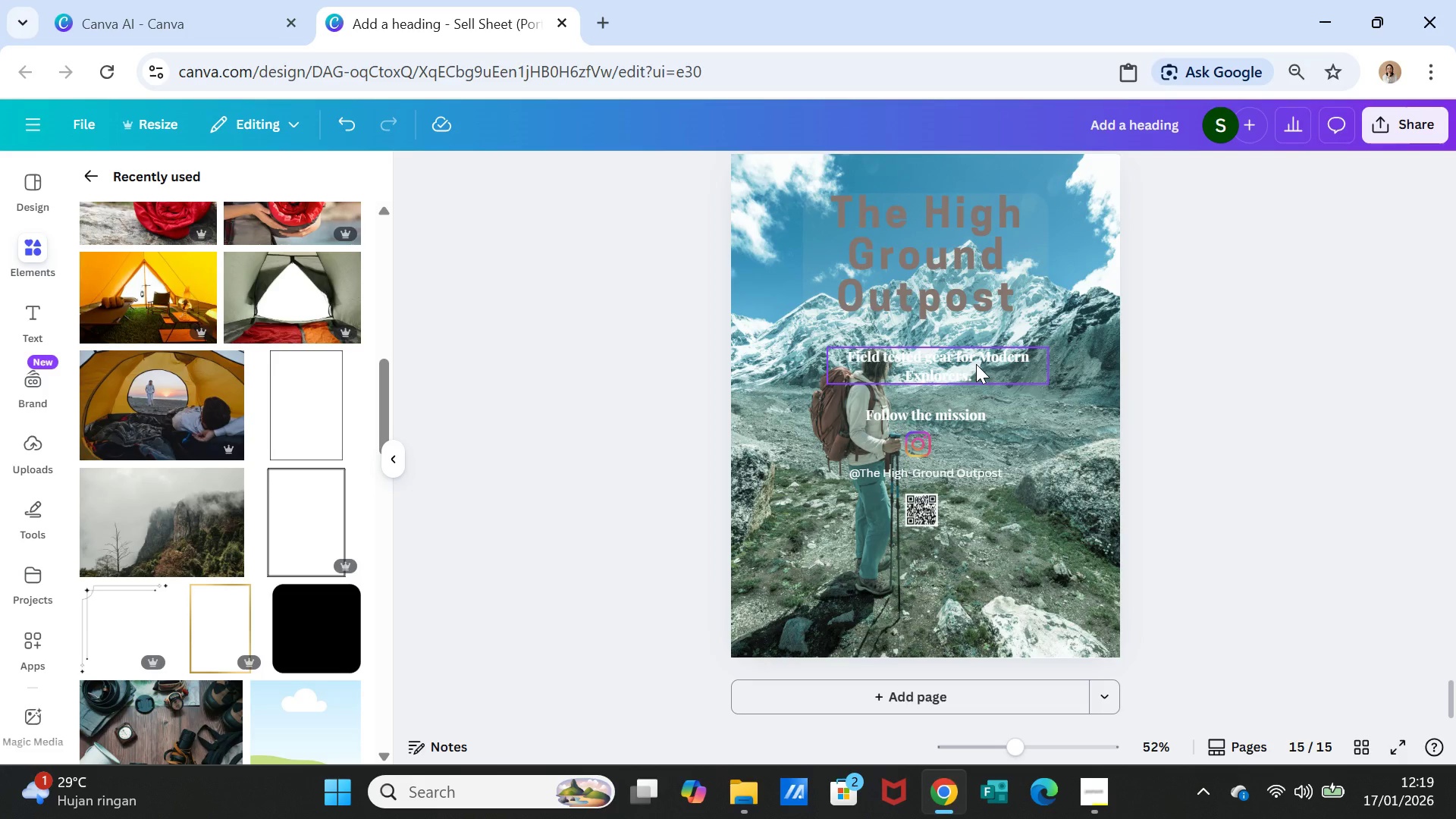 
double_click([976, 364])
 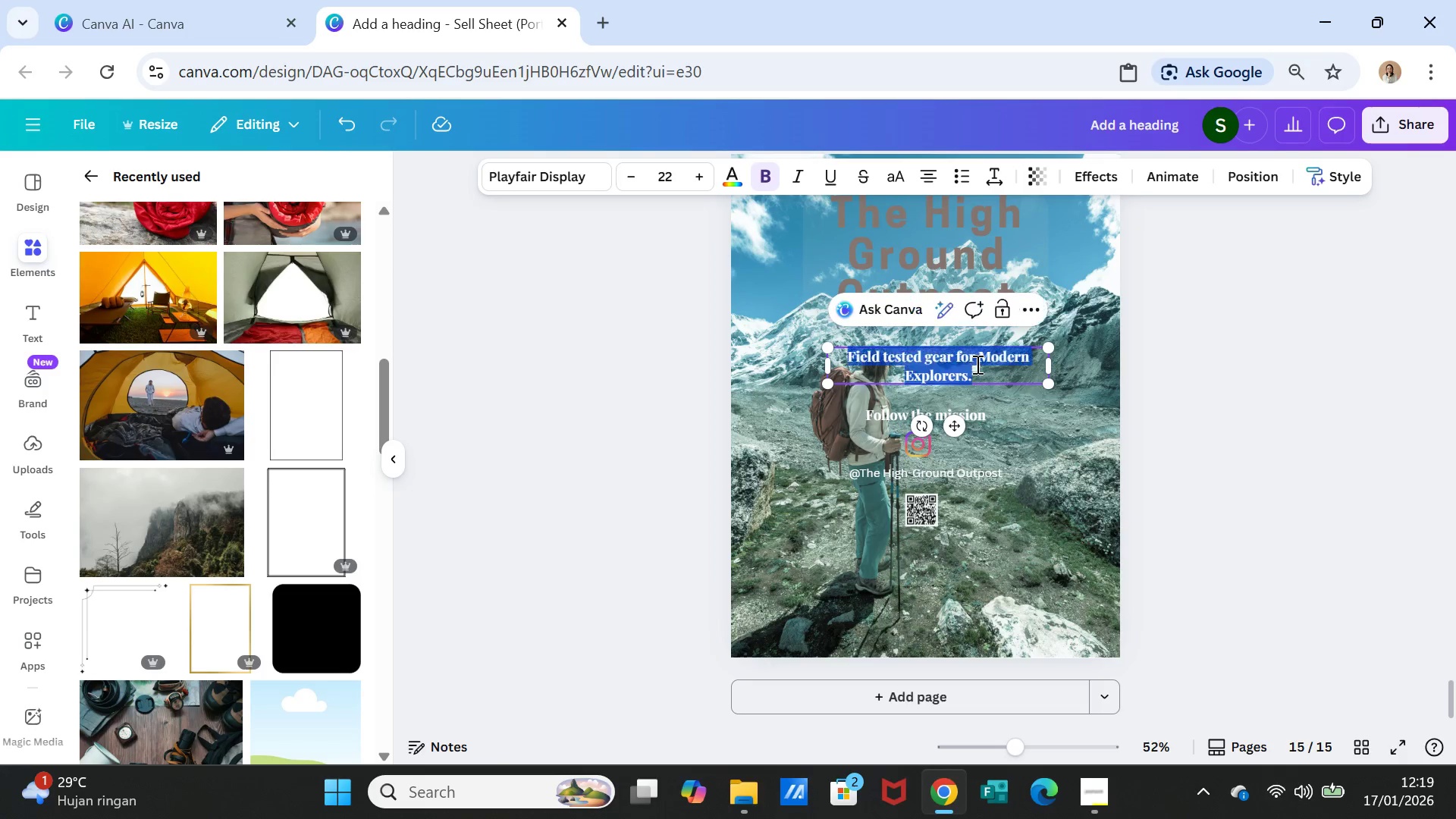 
triple_click([976, 364])
 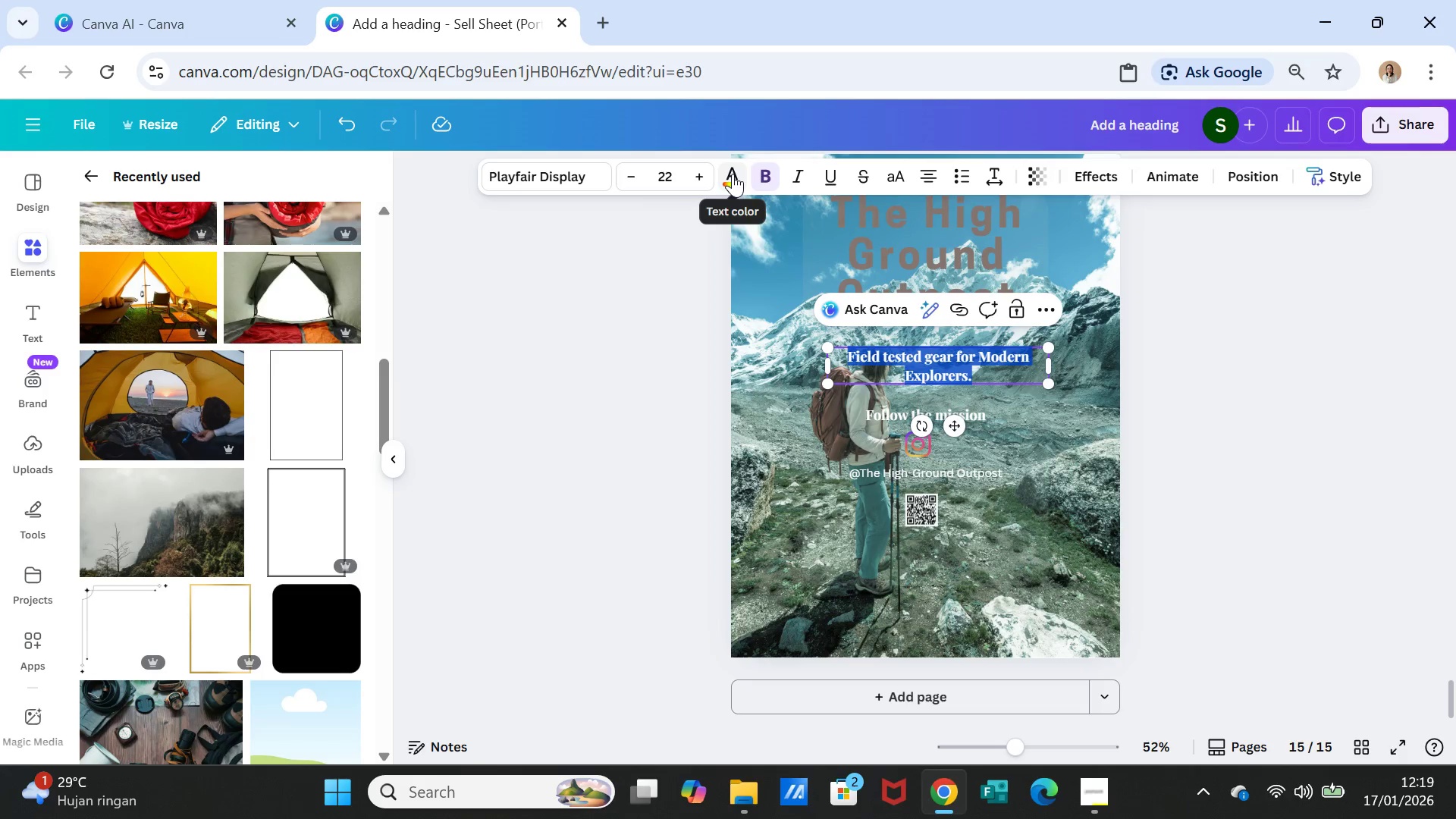 
left_click([735, 174])
 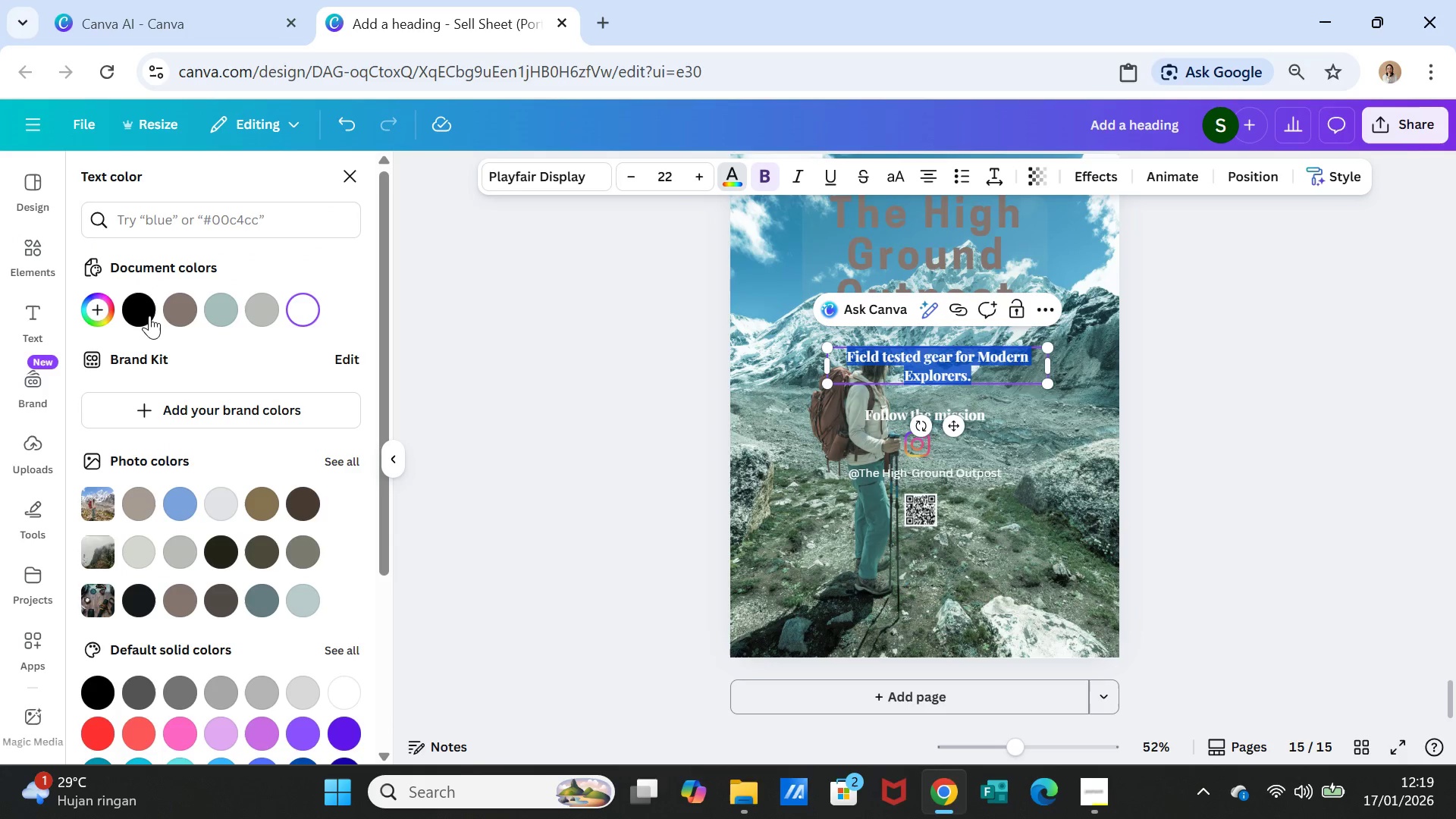 
left_click([140, 306])
 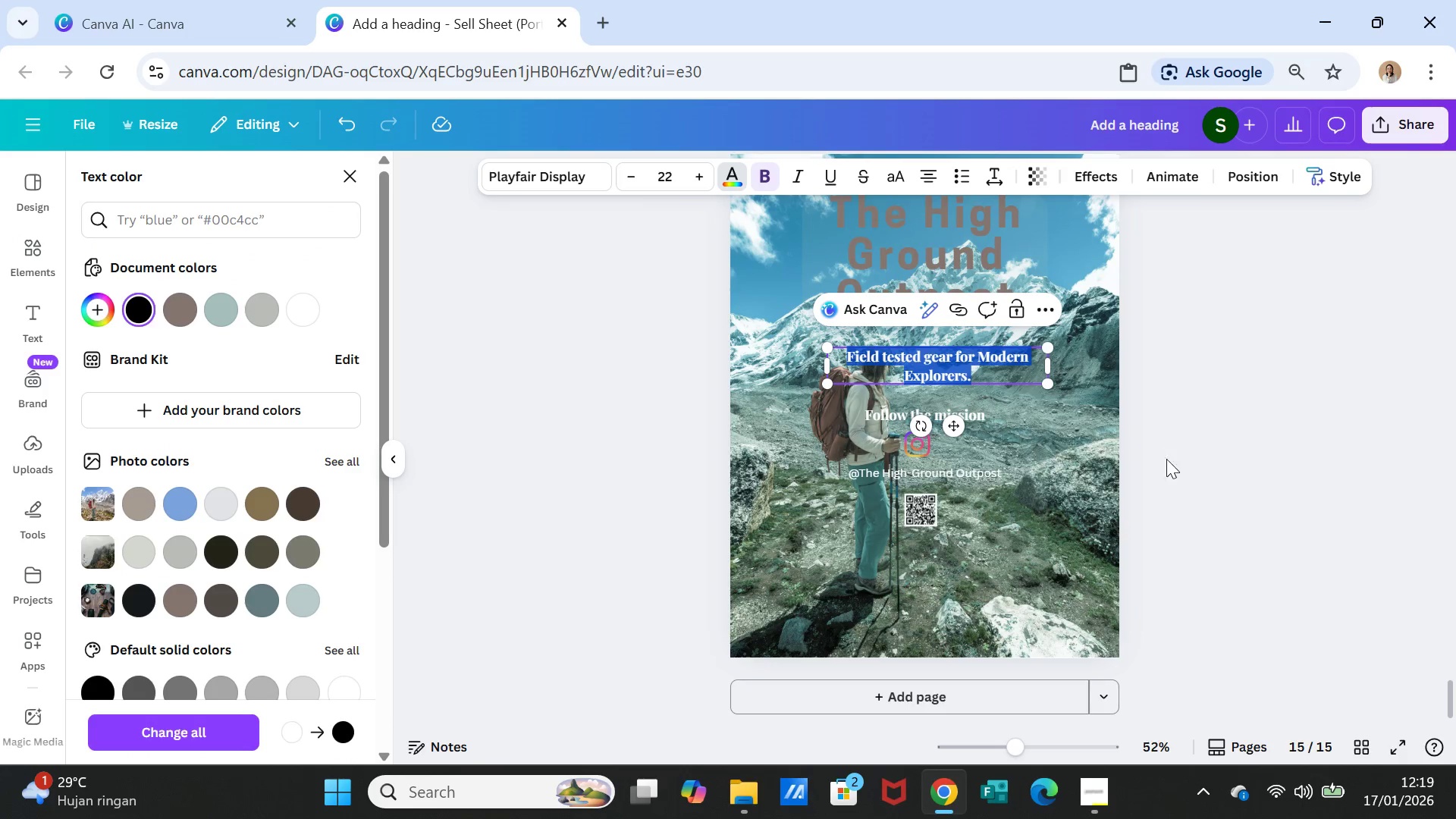 
double_click([1191, 474])
 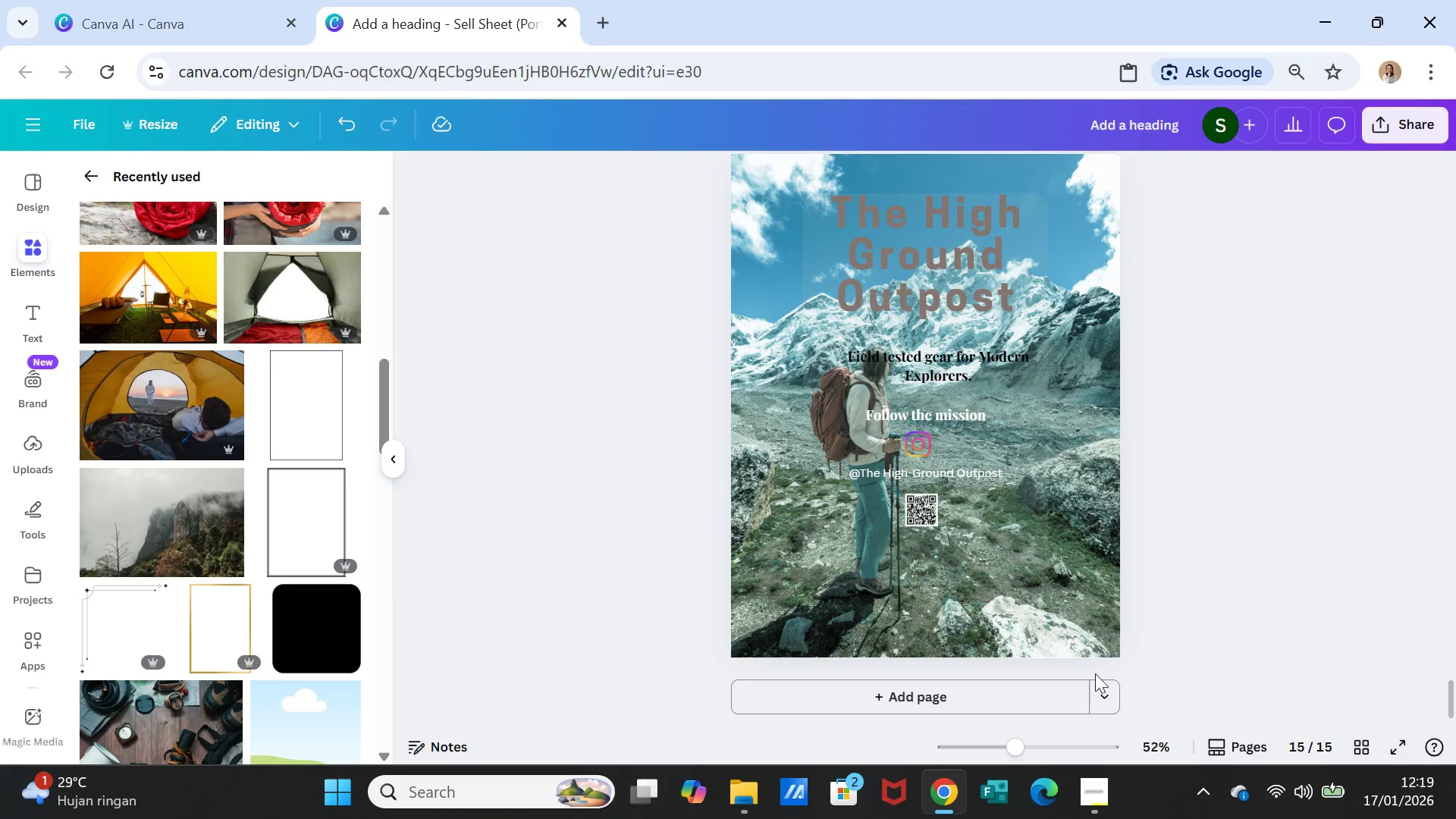 
left_click_drag(start_coordinate=[1021, 744], to_coordinate=[1015, 725])
 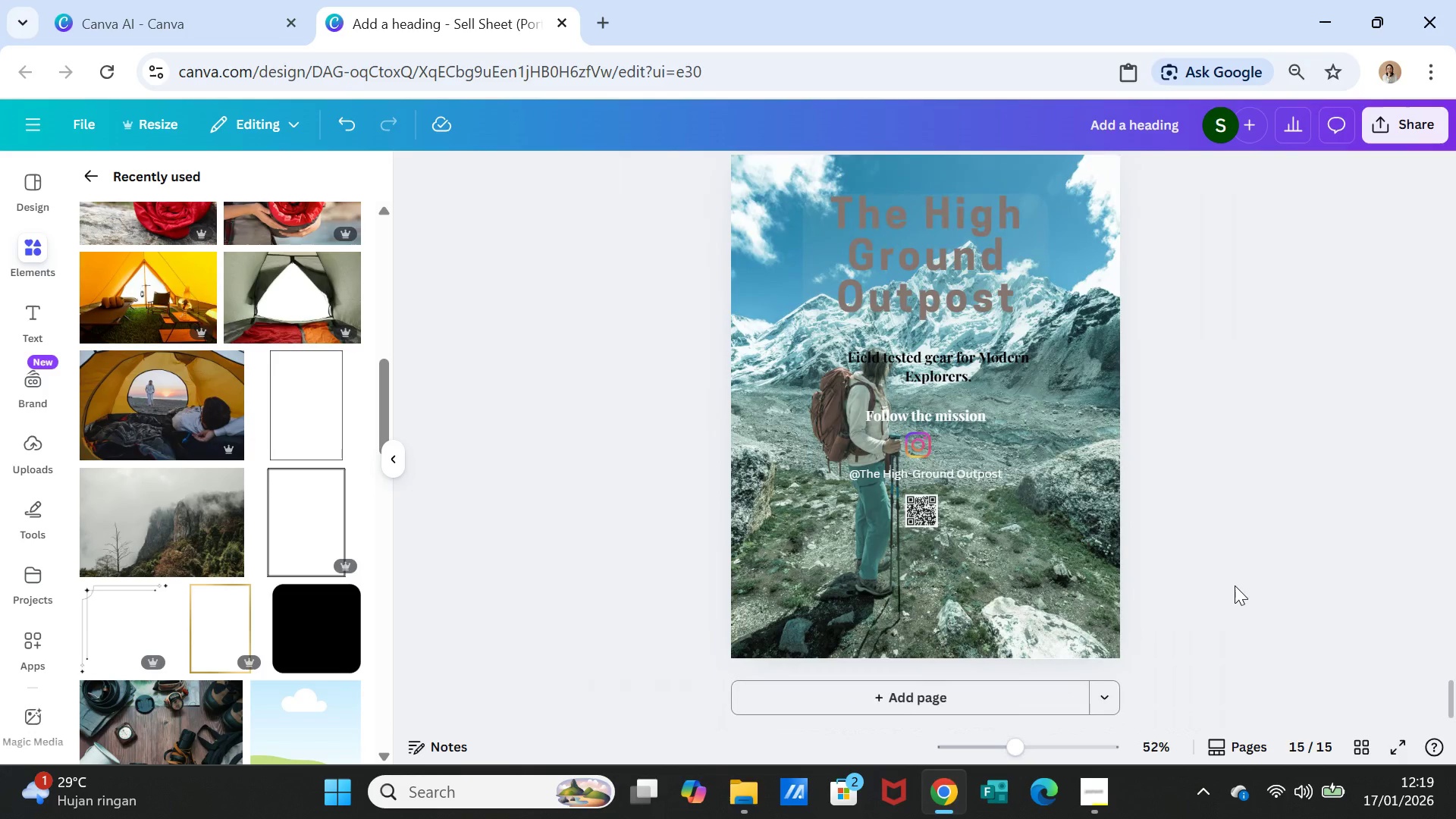 
left_click([1235, 585])
 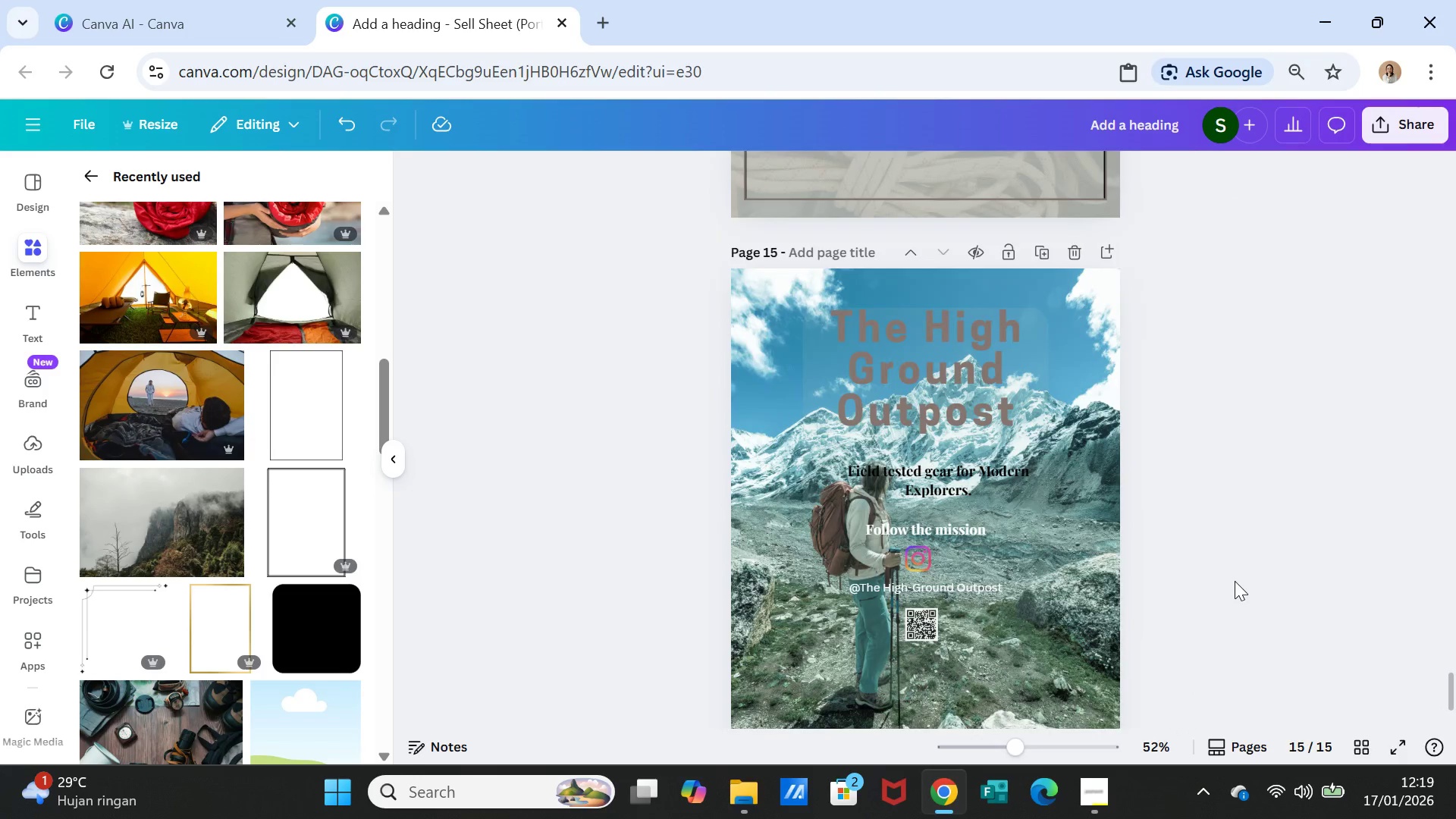 
scroll: coordinate [1235, 581], scroll_direction: up, amount: 1.0
 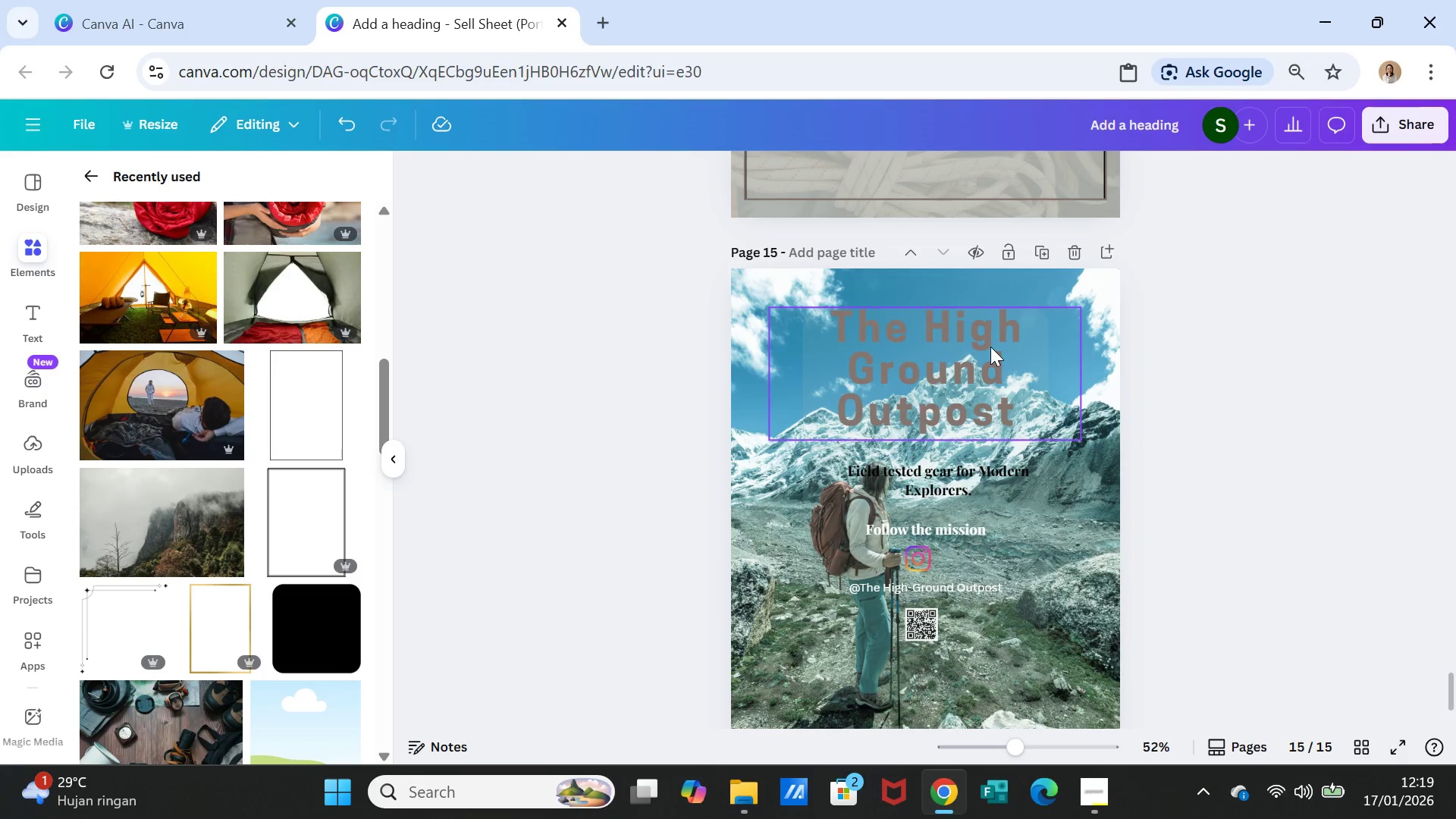 
left_click_drag(start_coordinate=[988, 348], to_coordinate=[984, 350])
 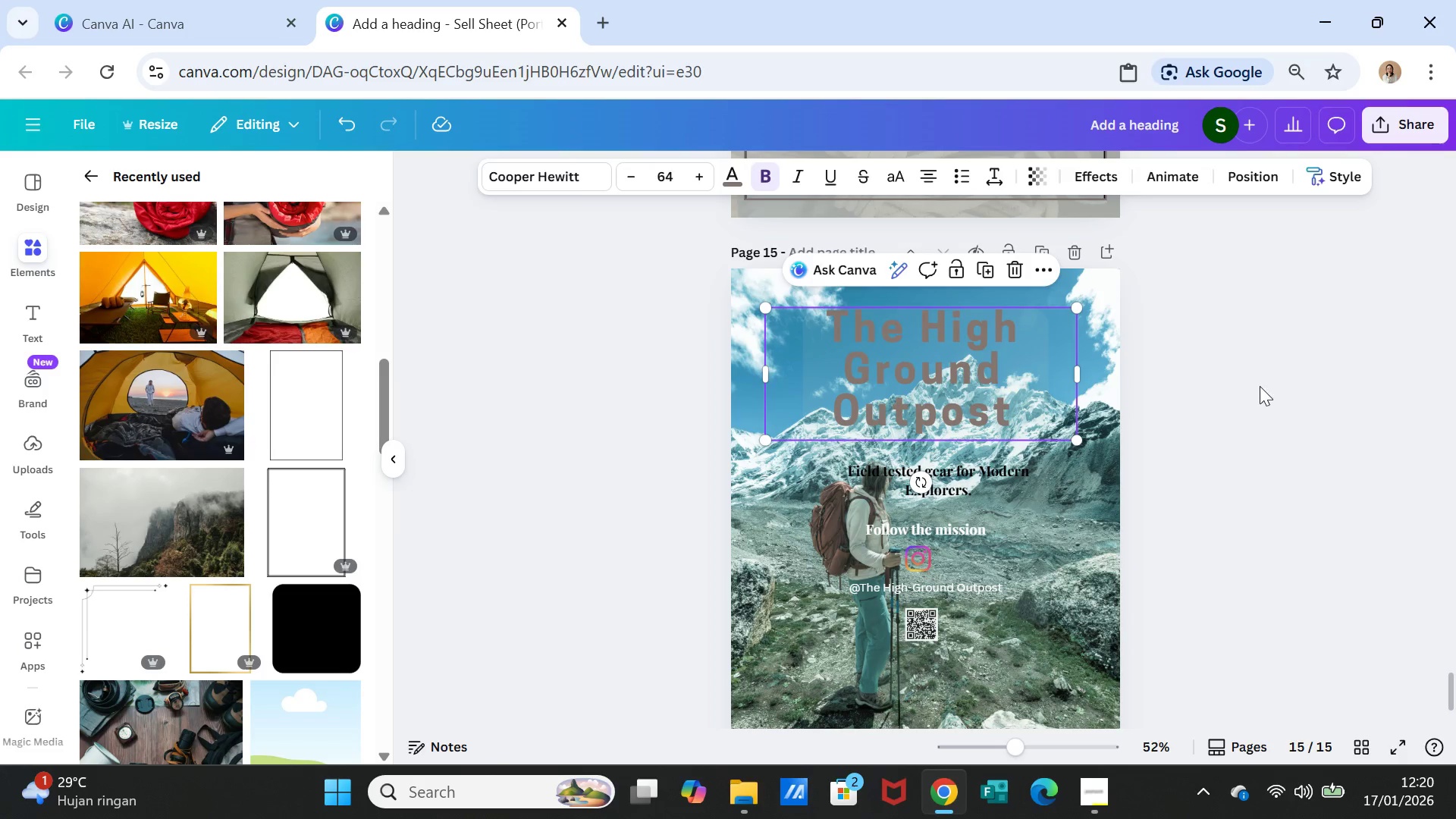 
left_click([1260, 386])
 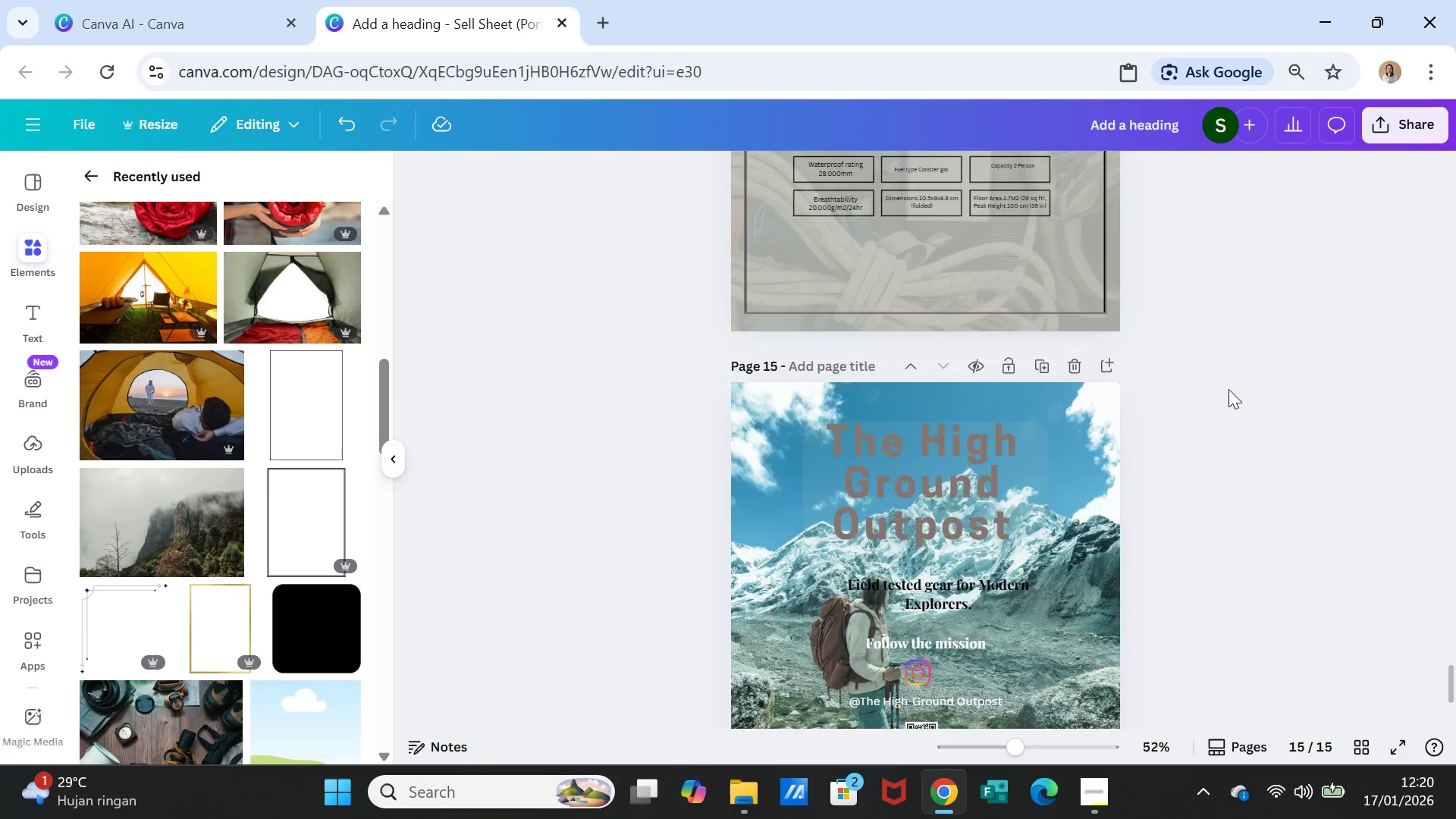 
scroll: coordinate [1228, 389], scroll_direction: up, amount: 2.0
 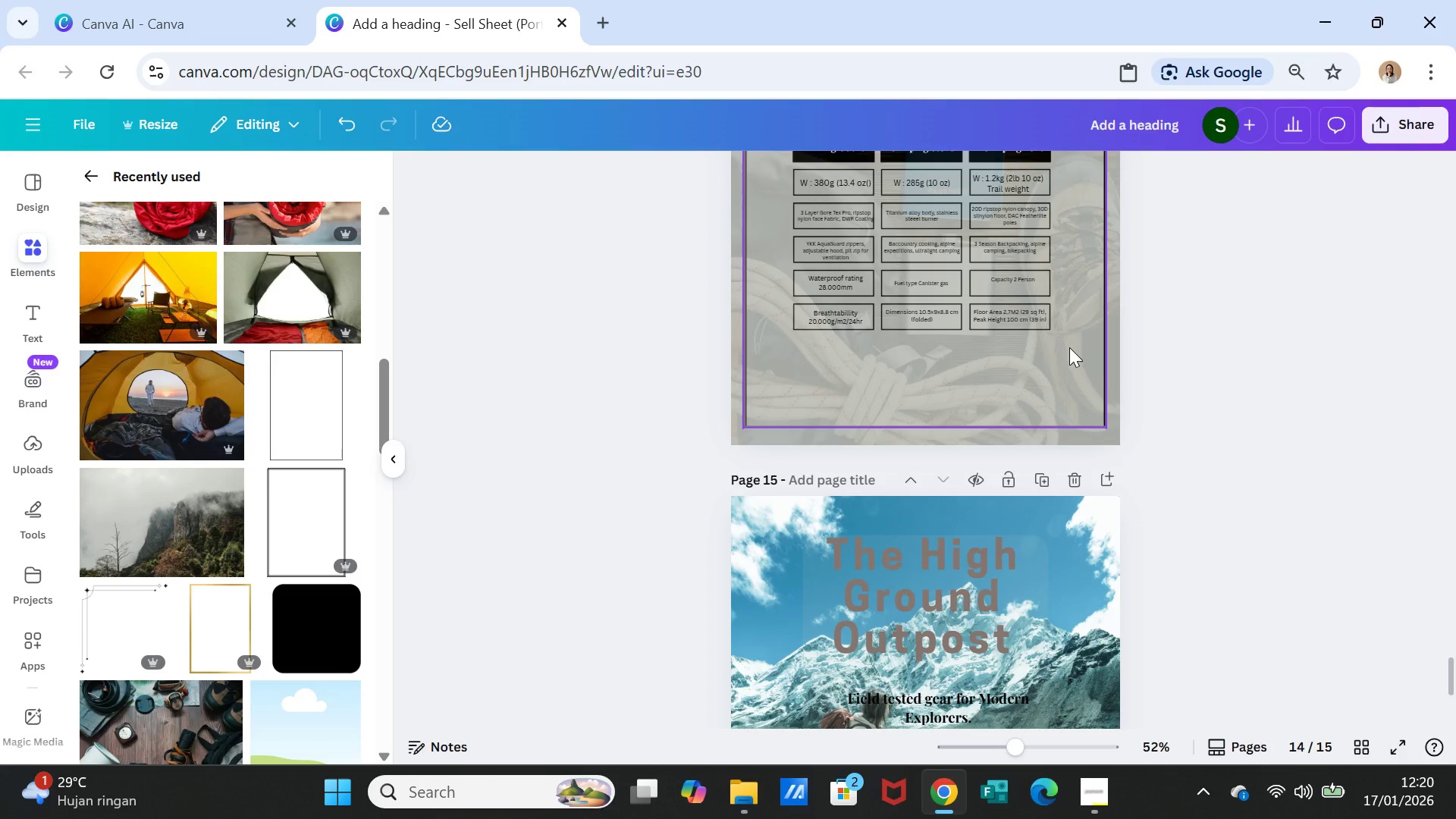 
left_click([1069, 347])
 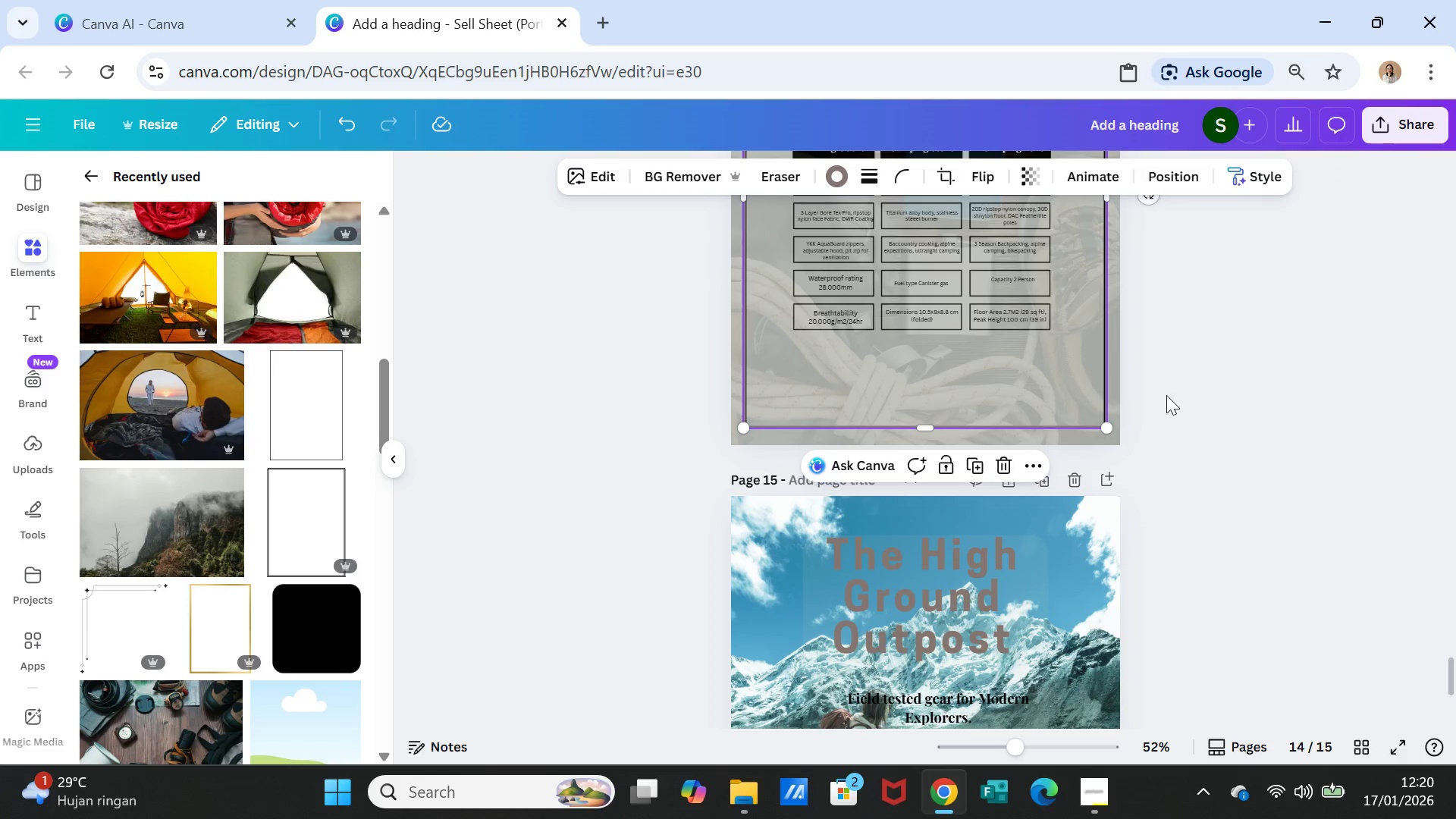 
key(Control+C)
 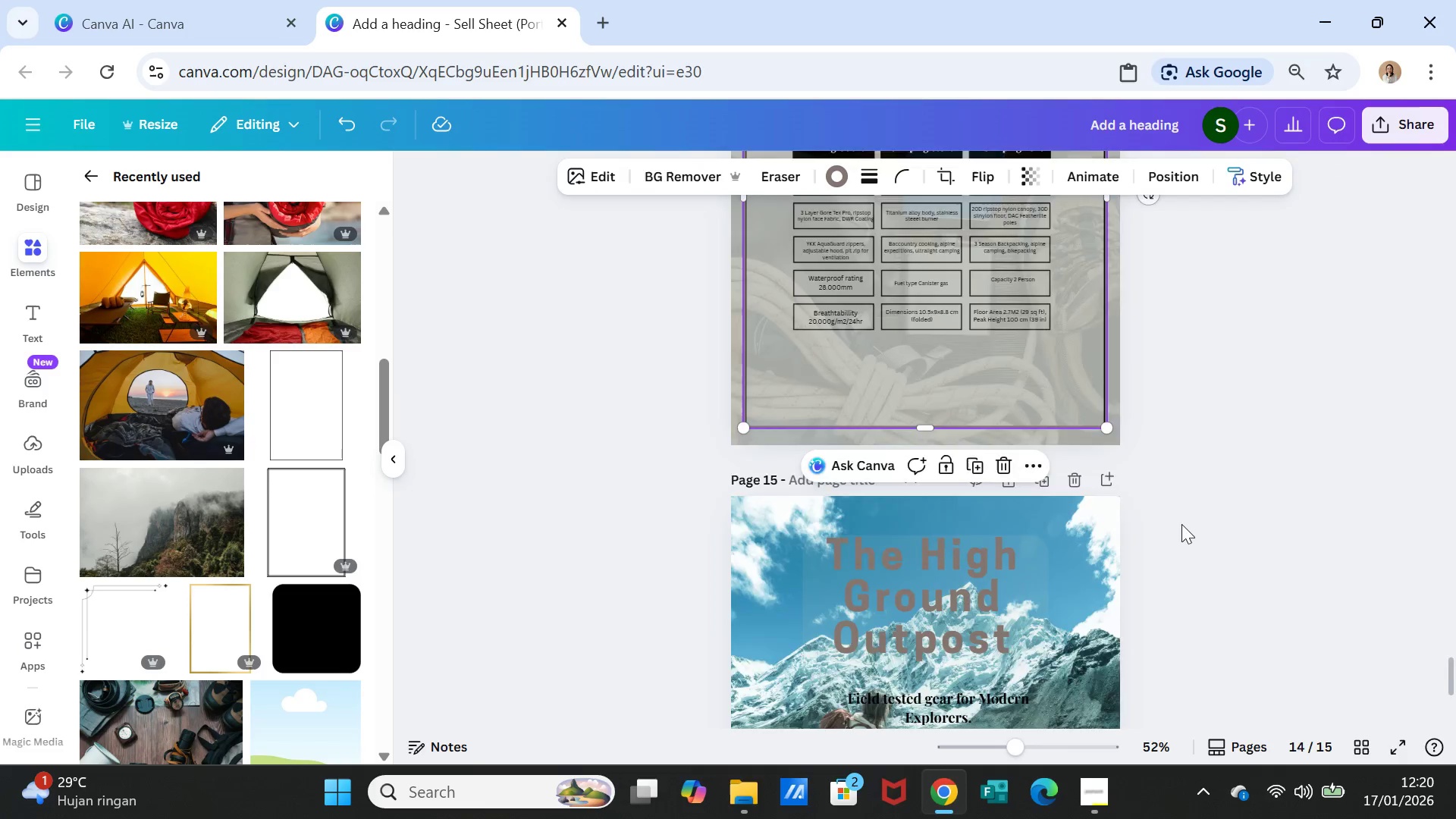 
scroll: coordinate [1182, 535], scroll_direction: down, amount: 4.0
 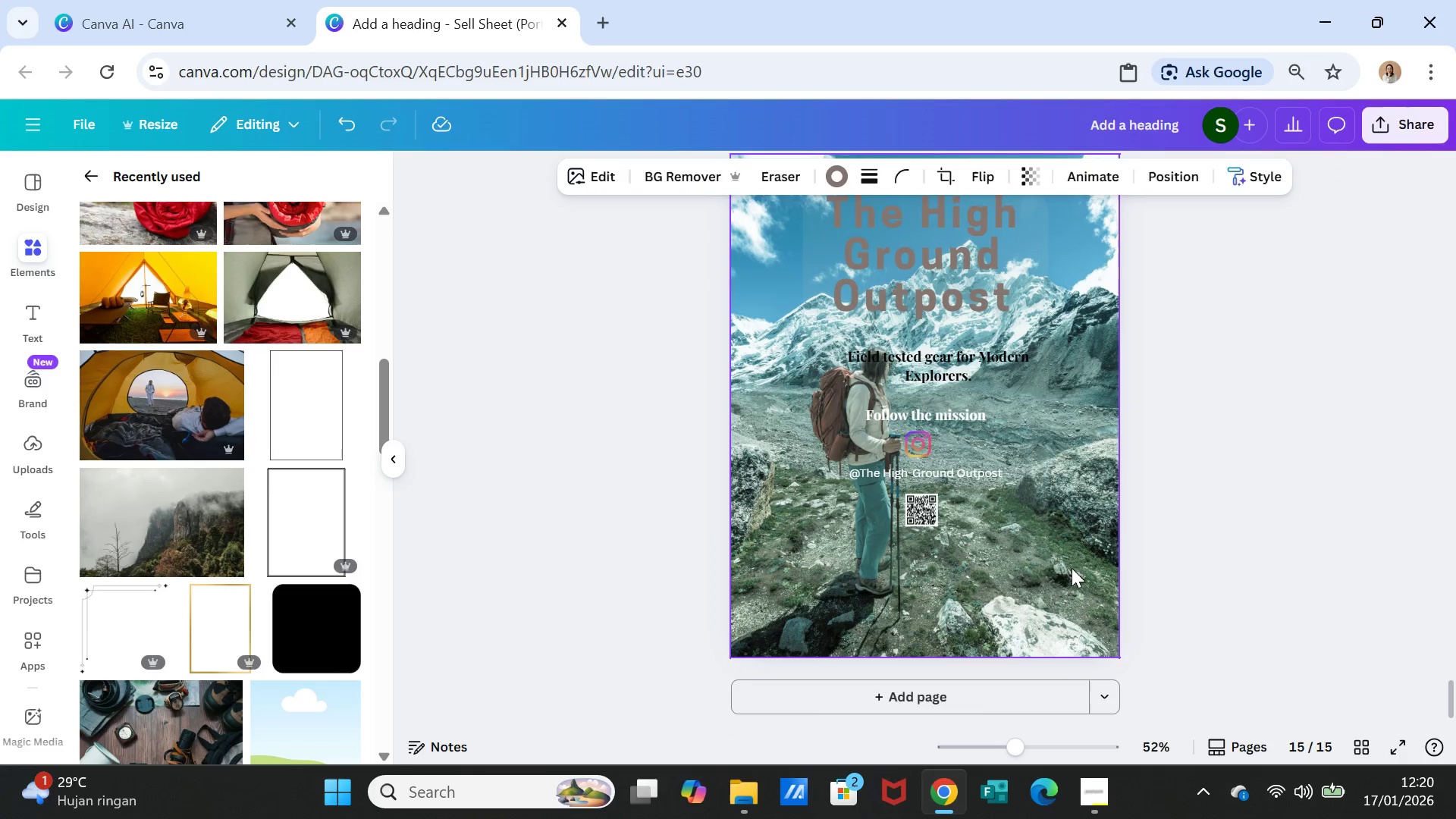 
left_click([1071, 568])
 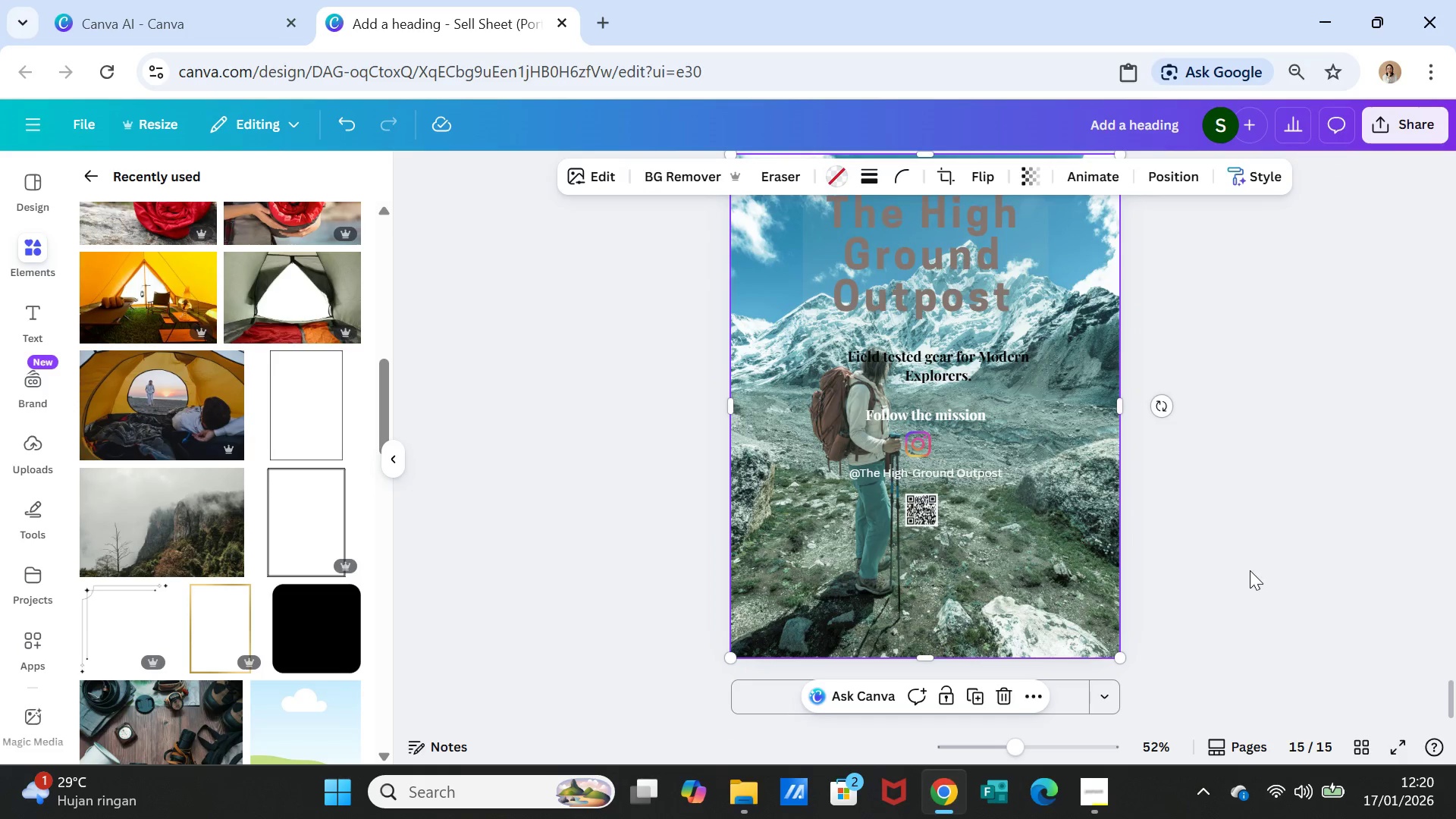 
key(Control+V)
 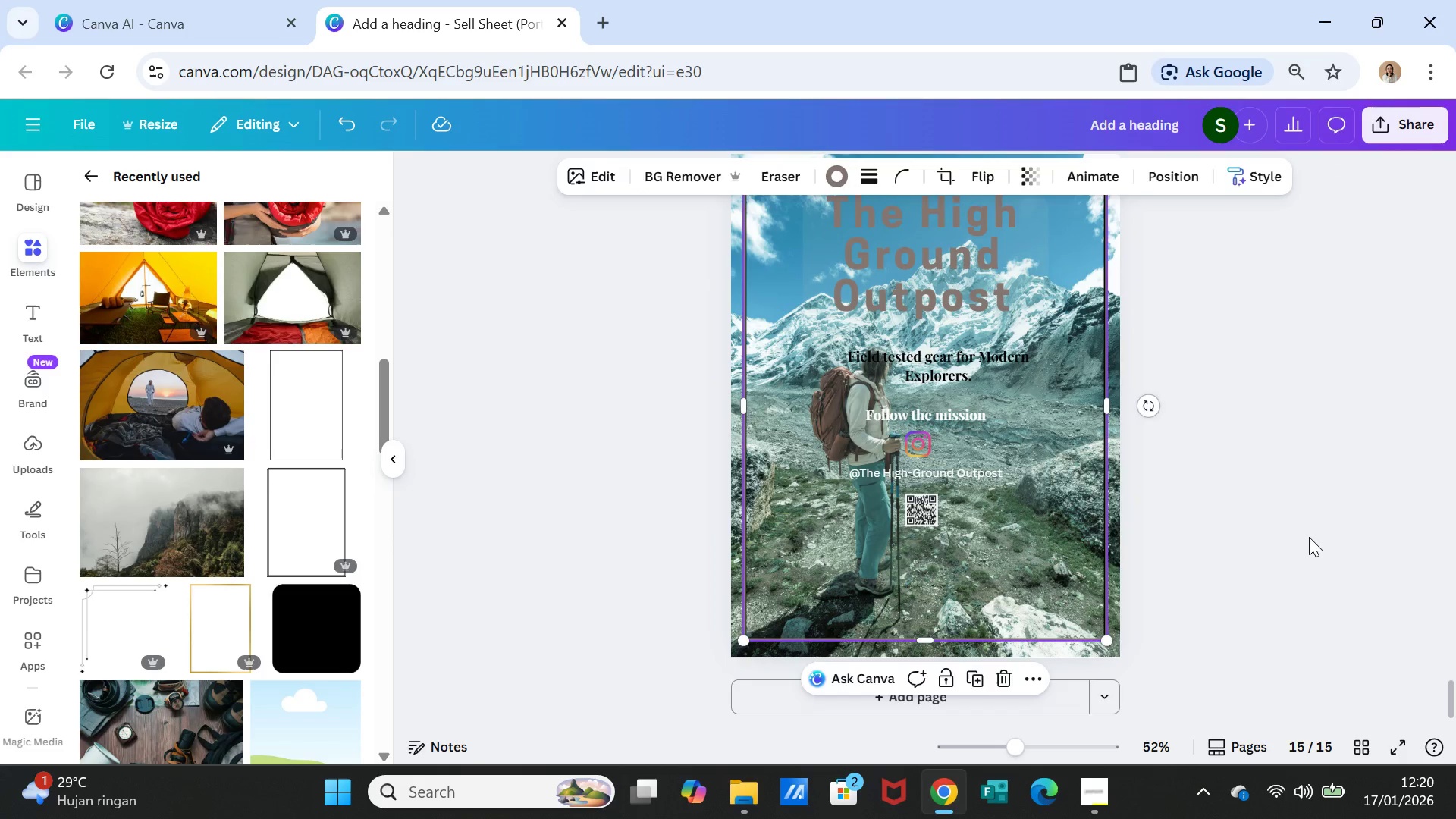 
left_click([1309, 537])
 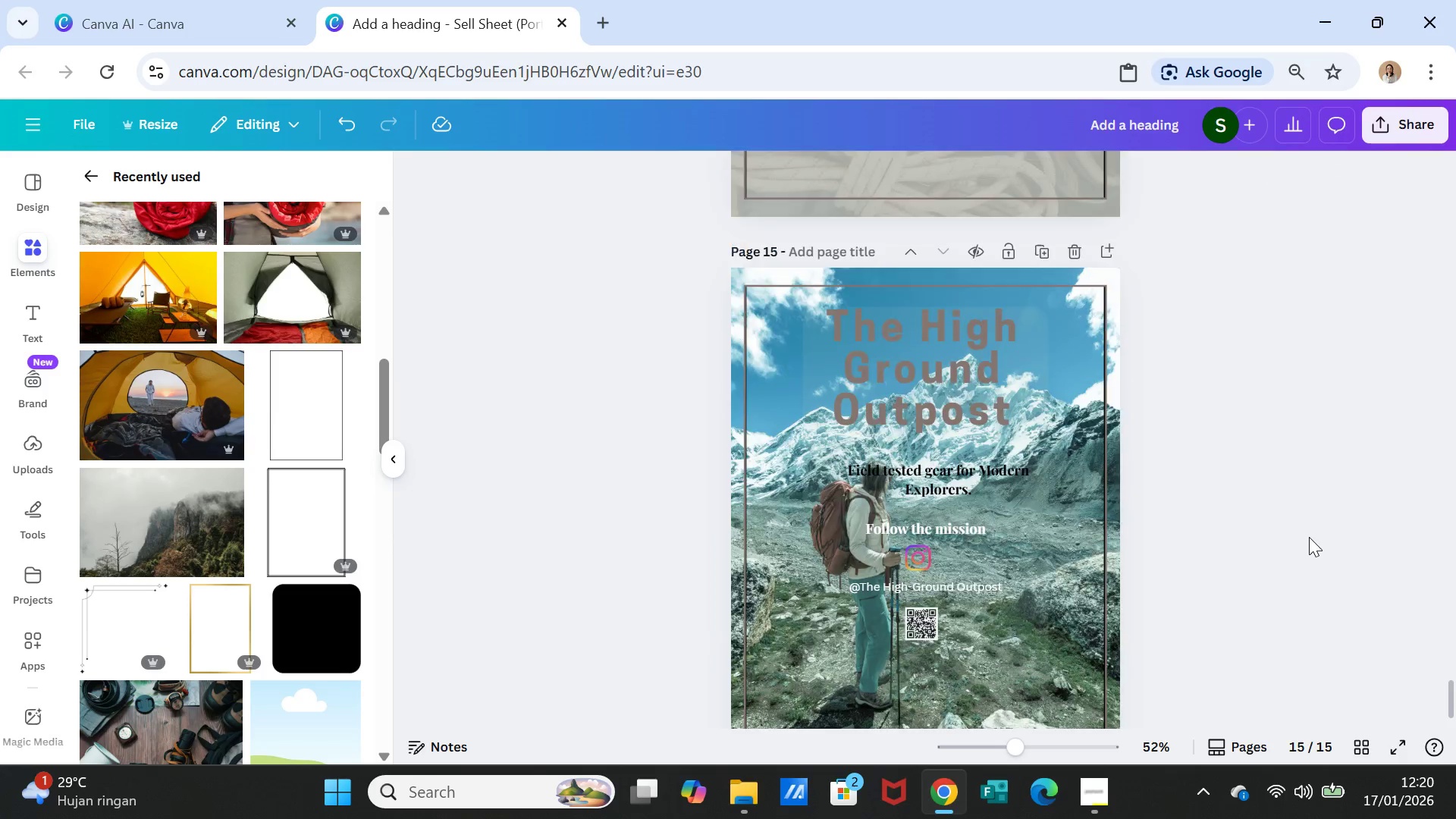 
scroll: coordinate [1309, 537], scroll_direction: up, amount: 1.0
 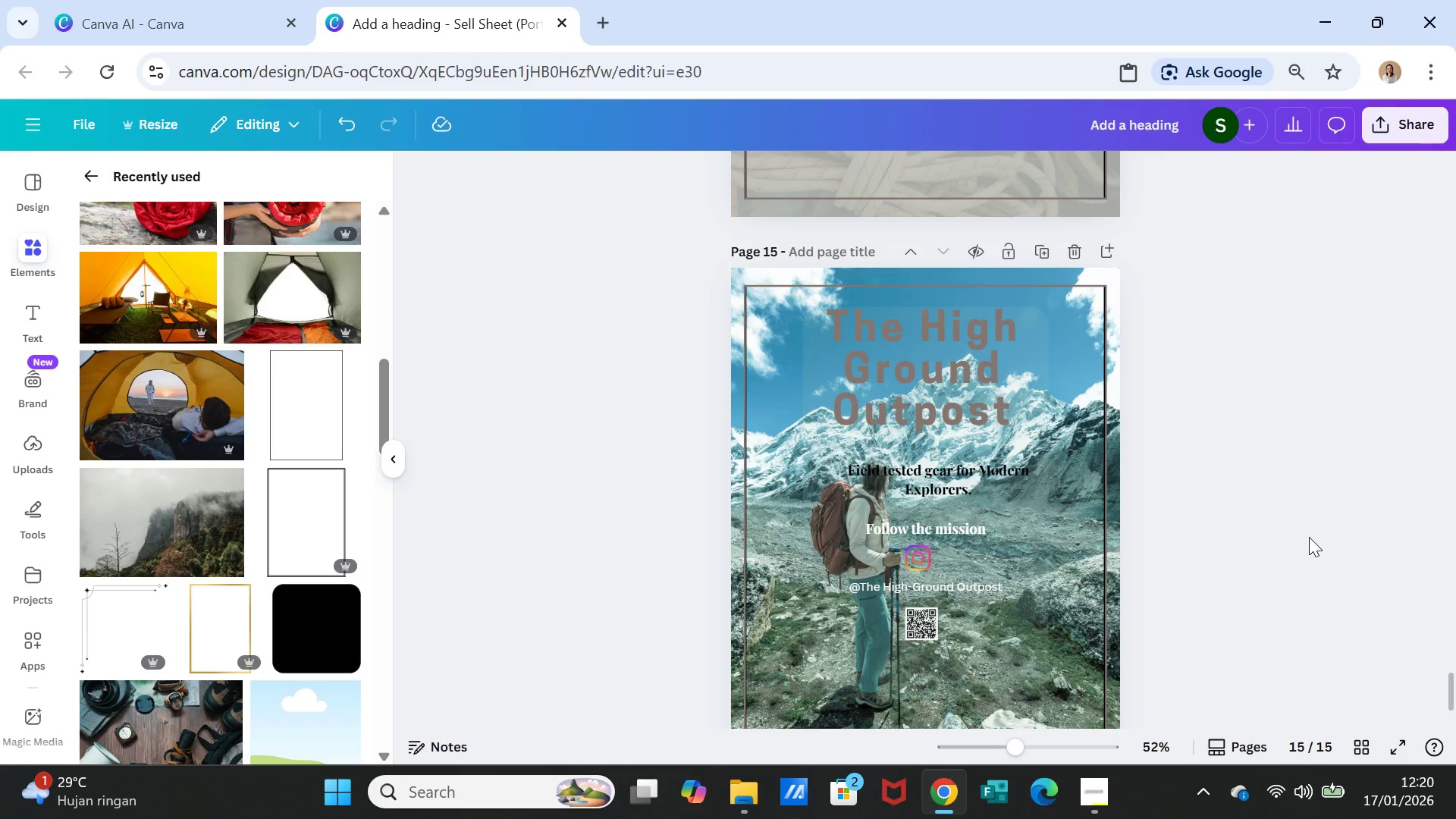 
scroll: coordinate [1309, 537], scroll_direction: down, amount: 2.0
 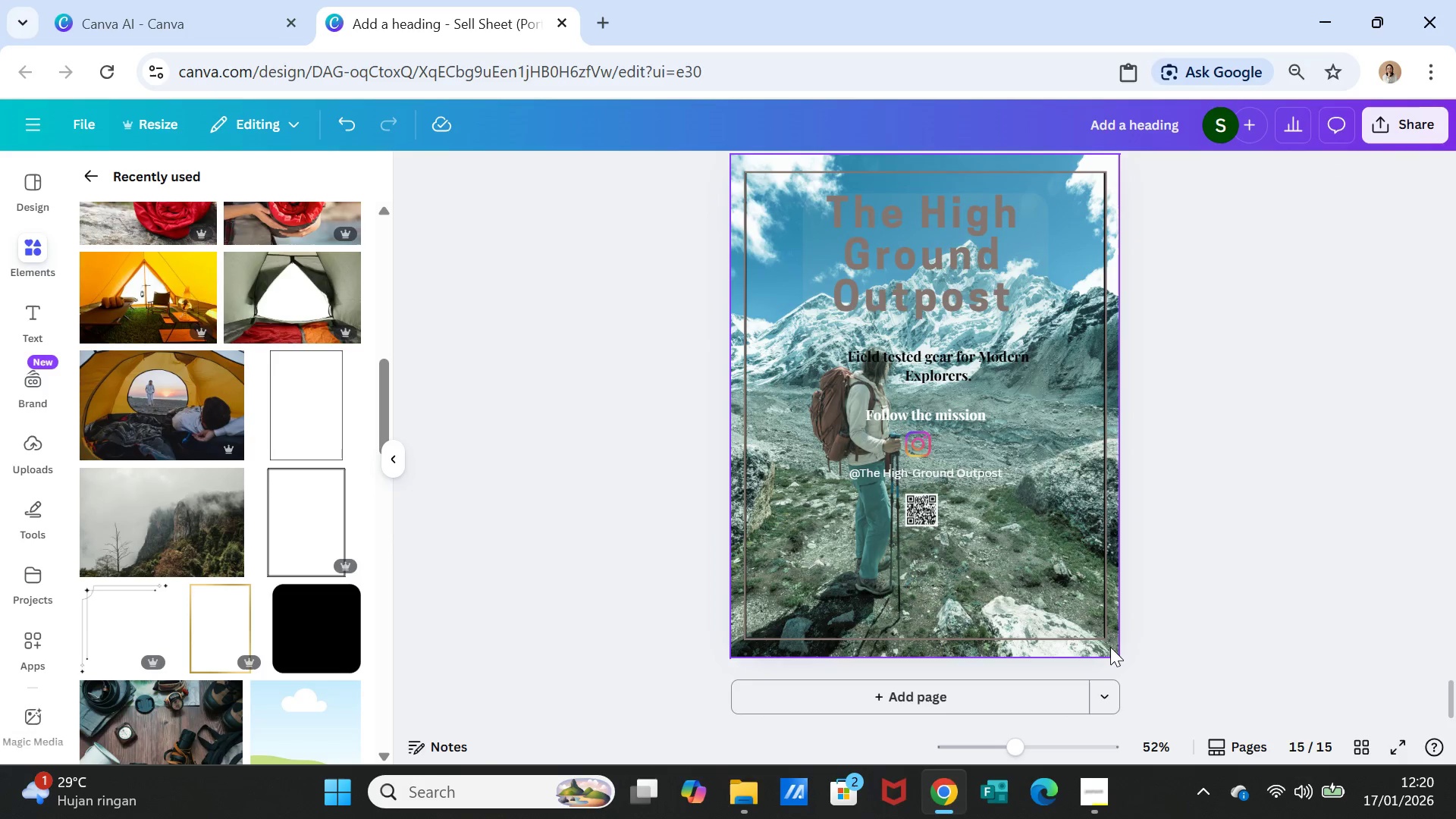 
left_click([1110, 647])
 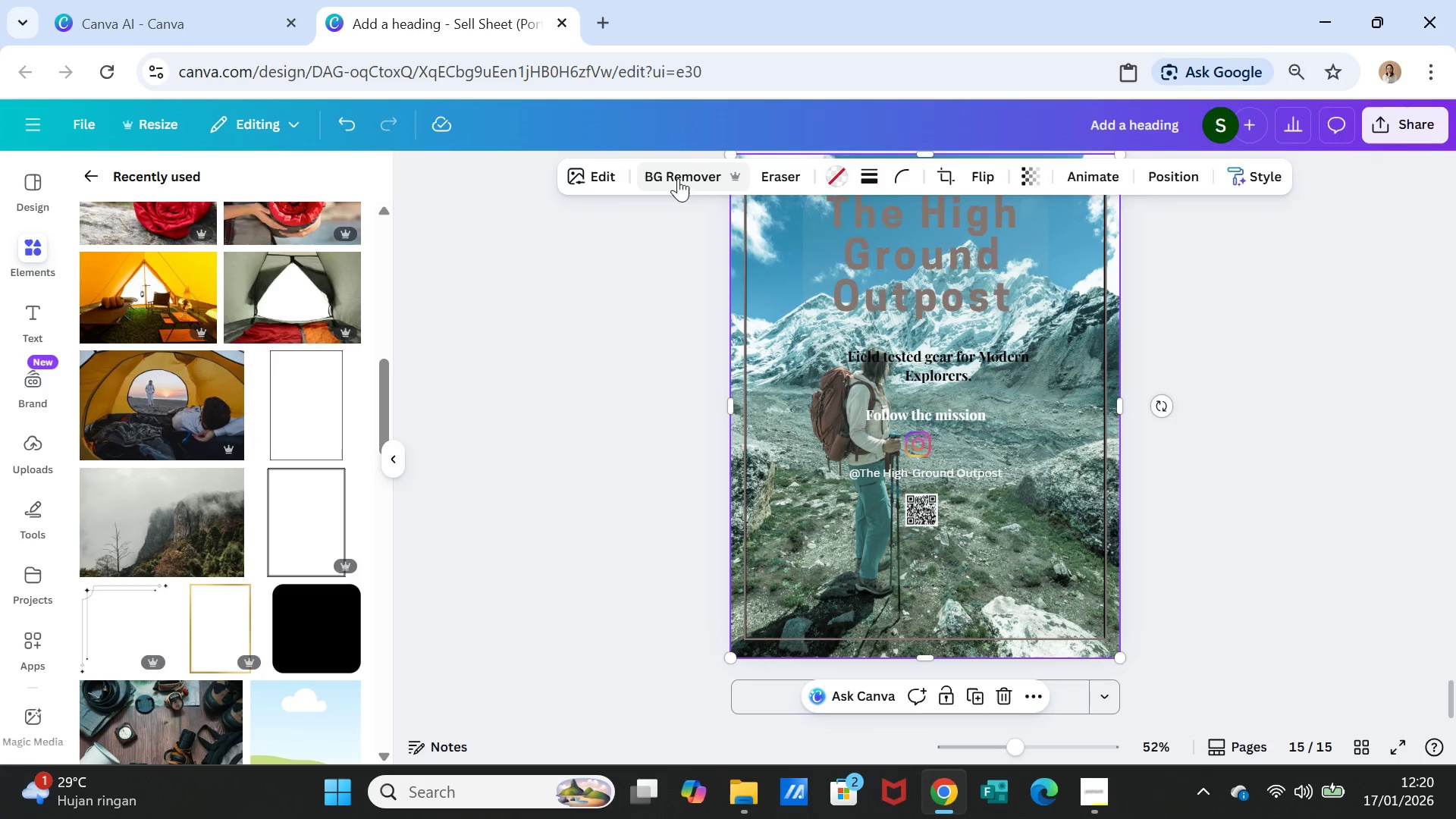 
left_click([607, 174])
 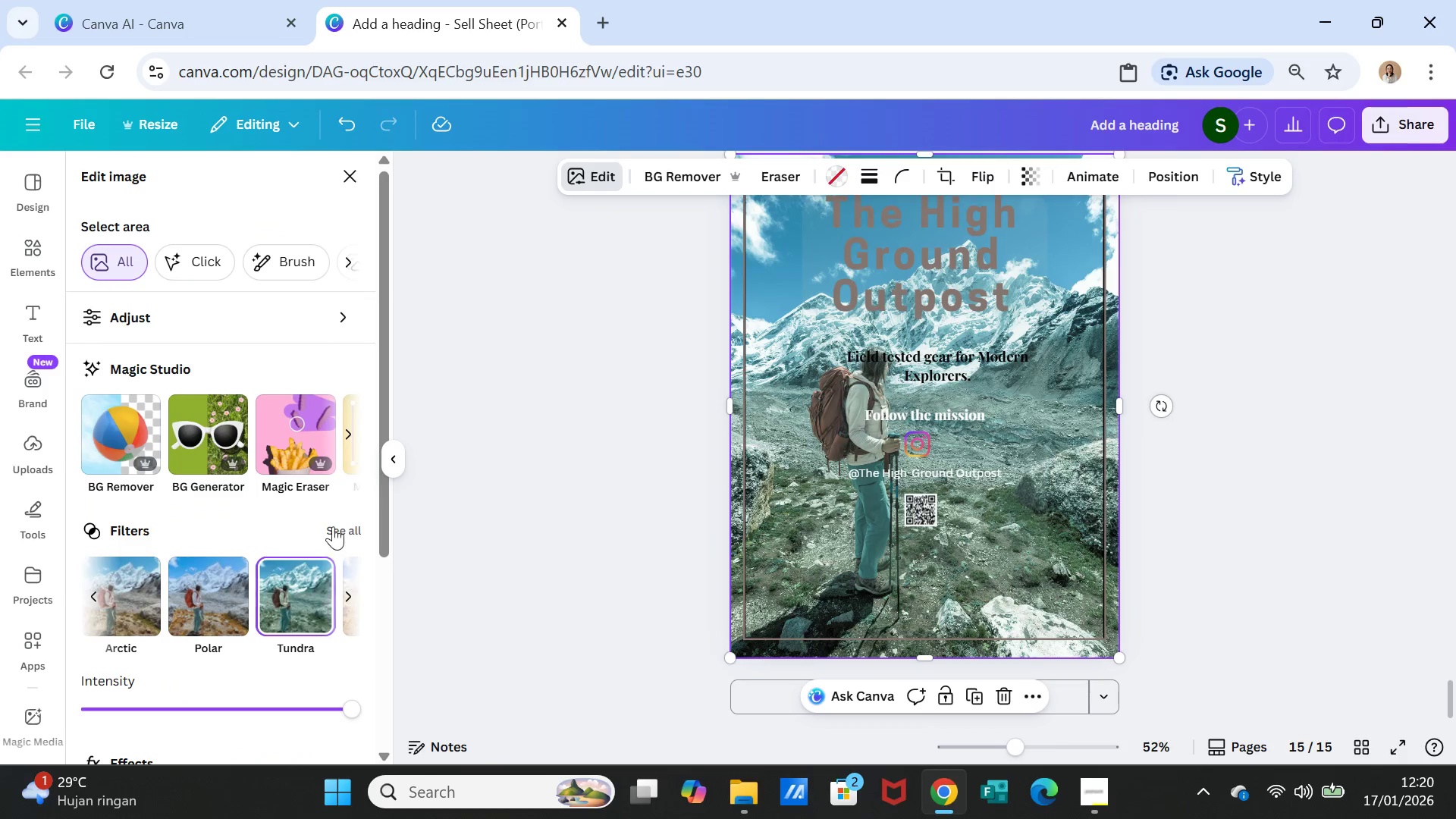 
left_click([337, 520])
 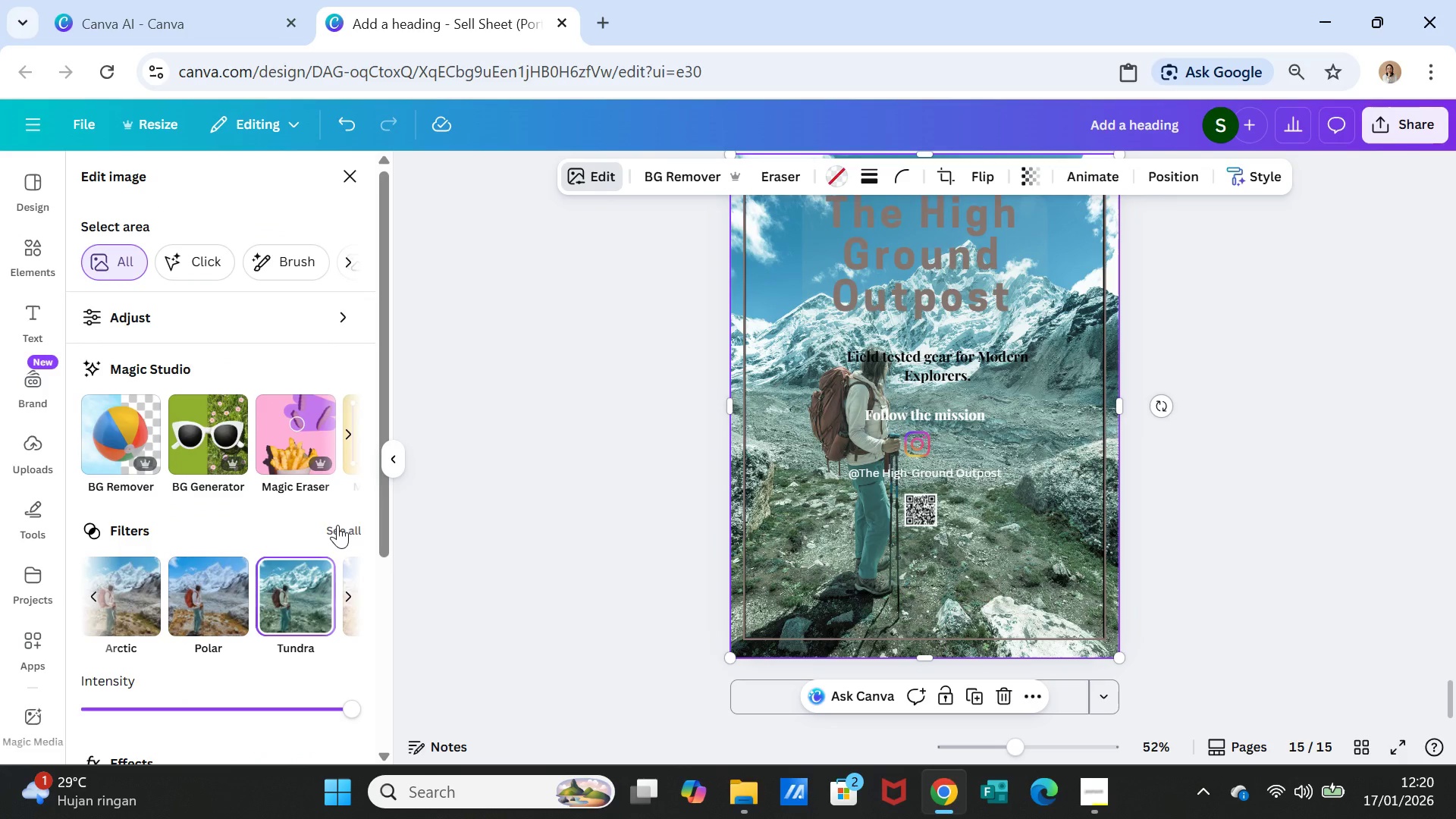 
left_click([337, 525])
 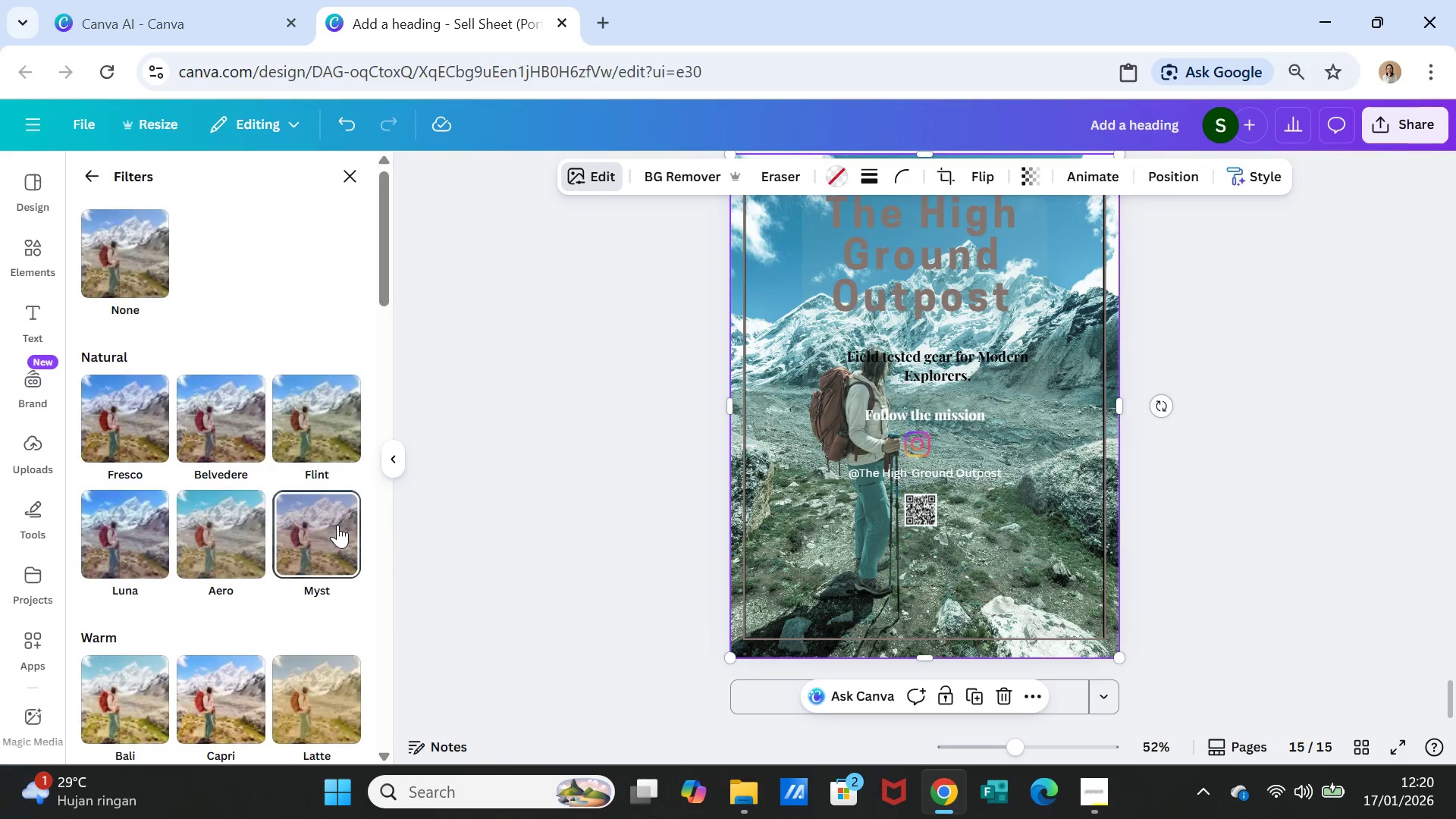 
scroll: coordinate [338, 526], scroll_direction: down, amount: 8.0
 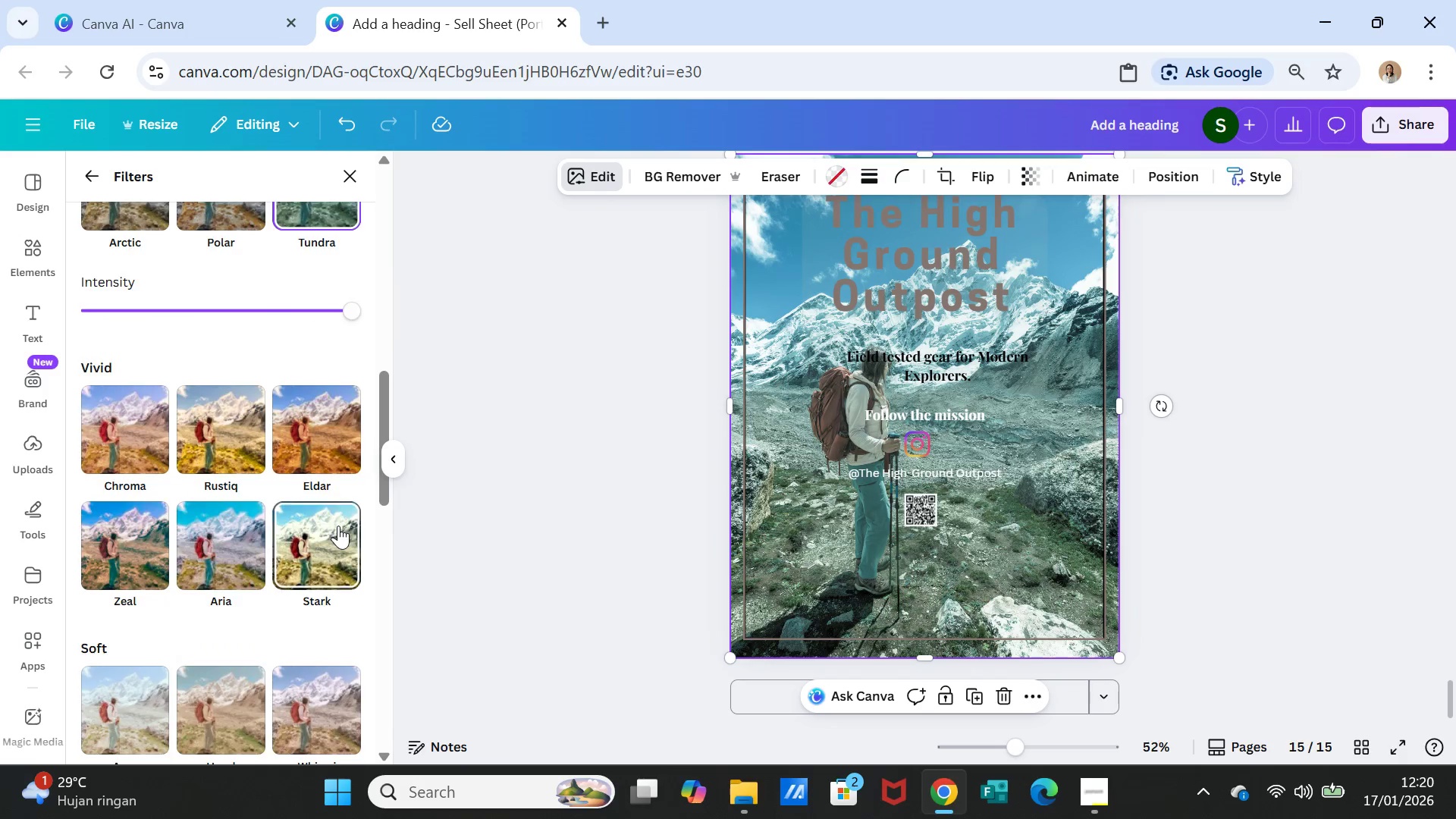 
scroll: coordinate [338, 526], scroll_direction: up, amount: 2.0
 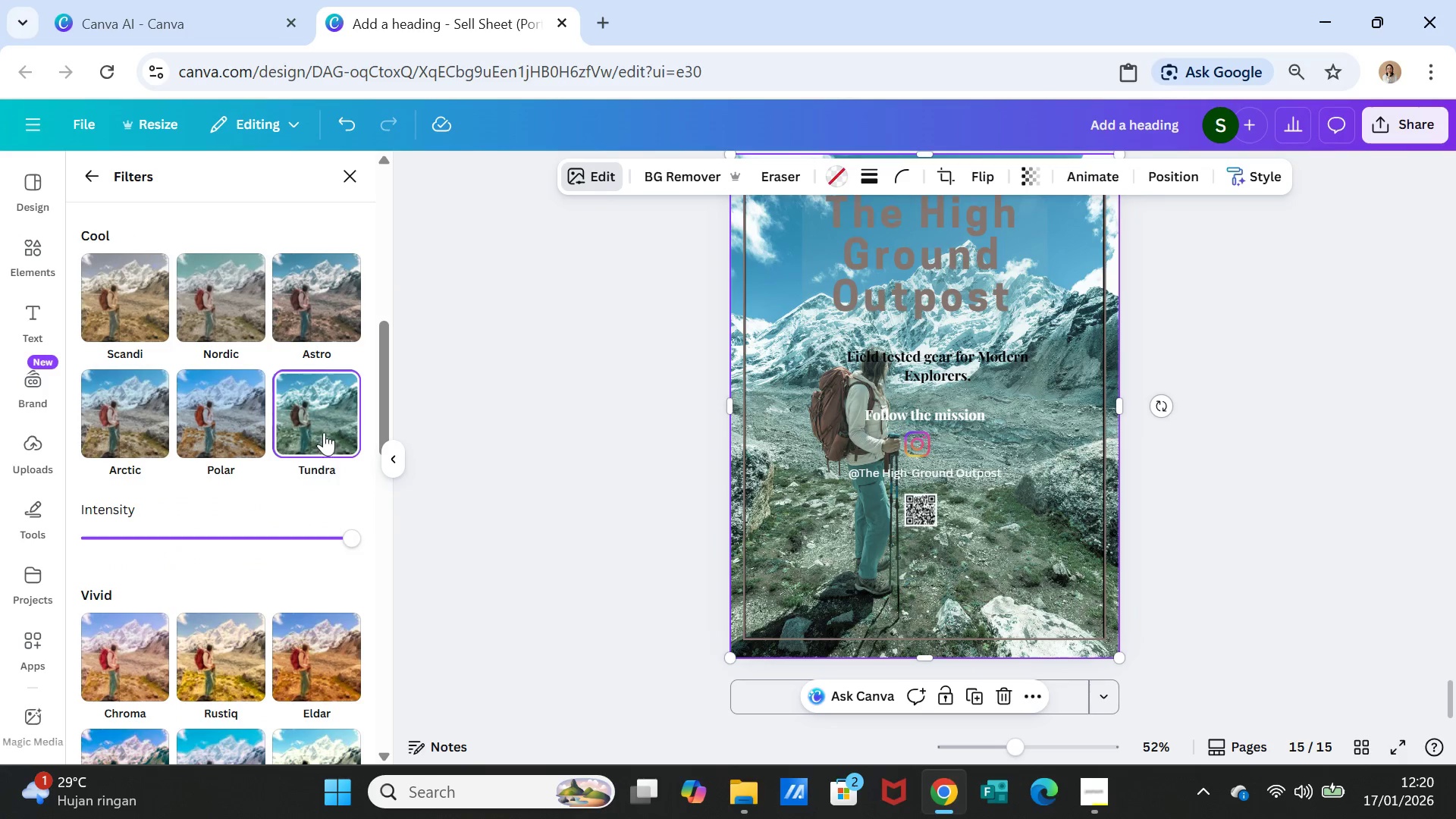 
left_click([320, 411])
 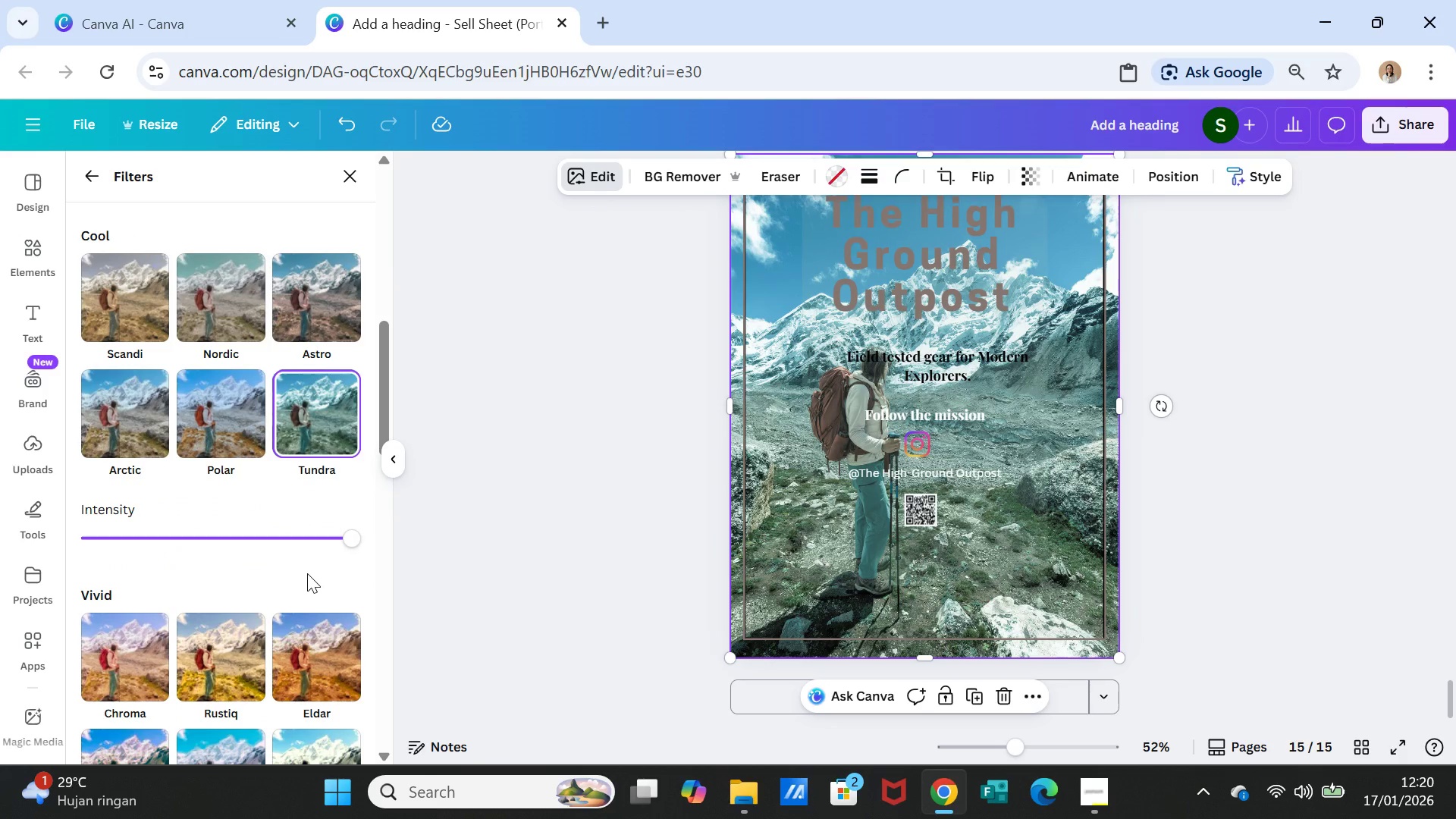 
scroll: coordinate [298, 605], scroll_direction: down, amount: 7.0
 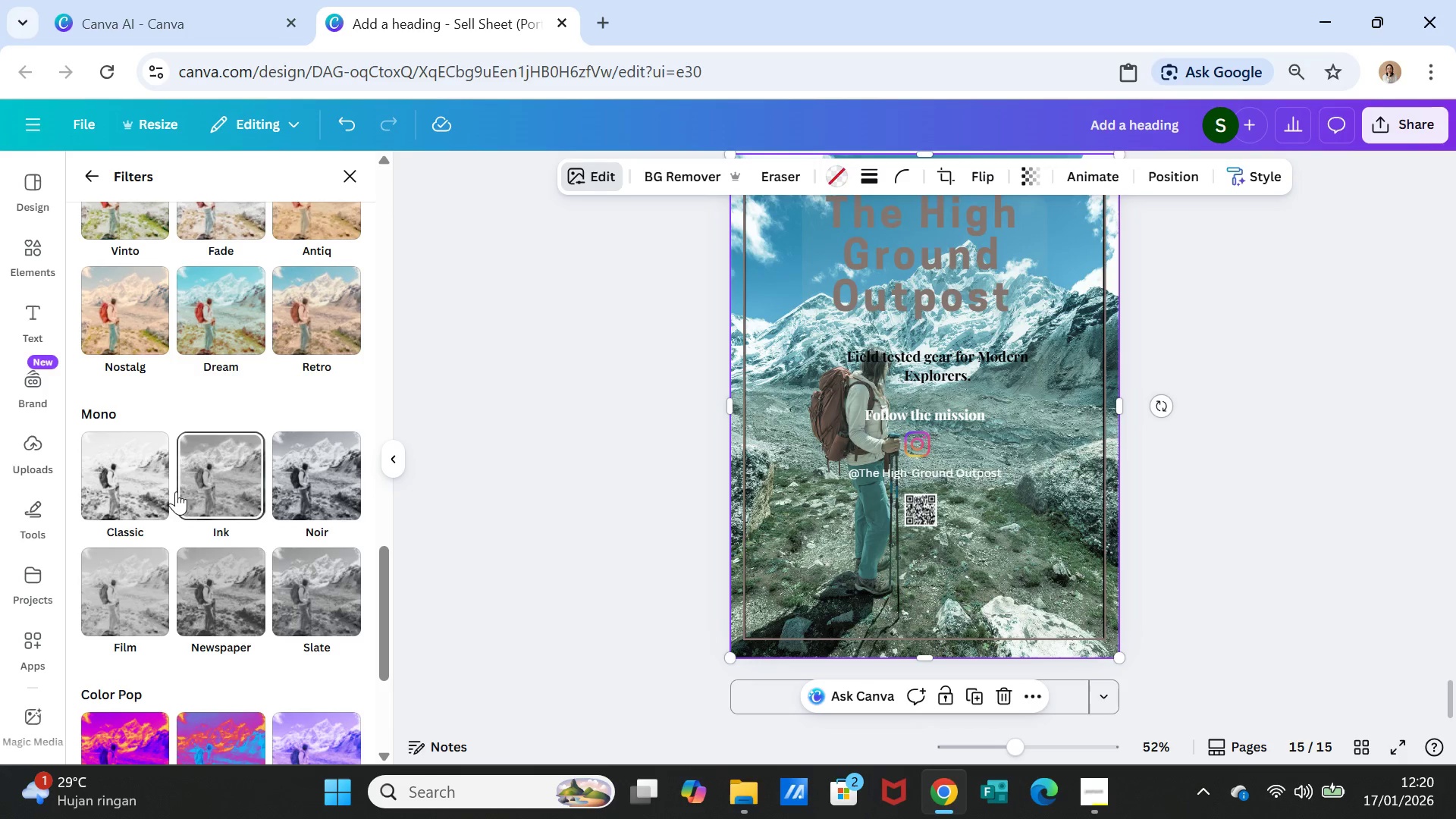 
left_click([144, 488])
 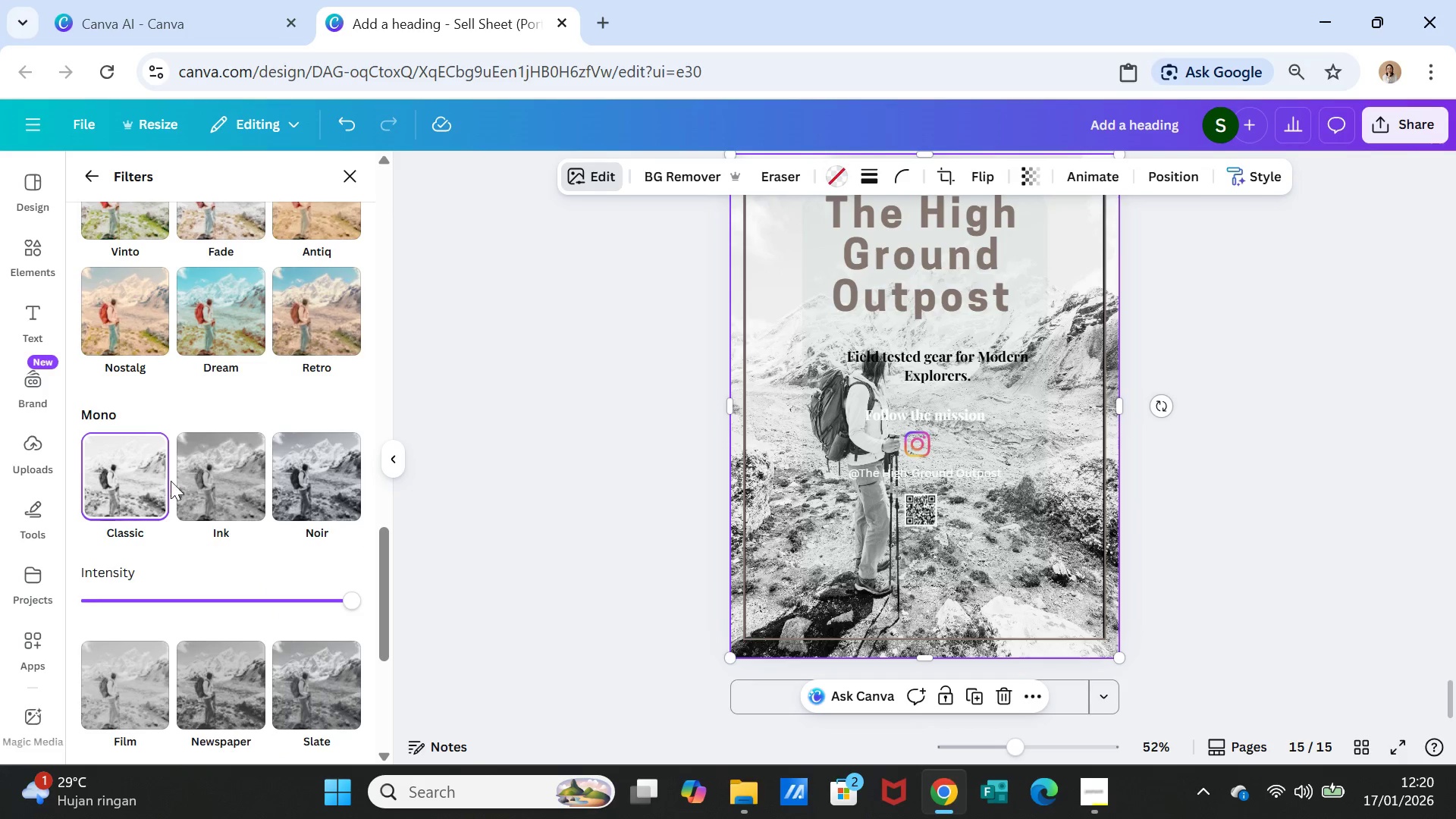 
left_click([227, 472])
 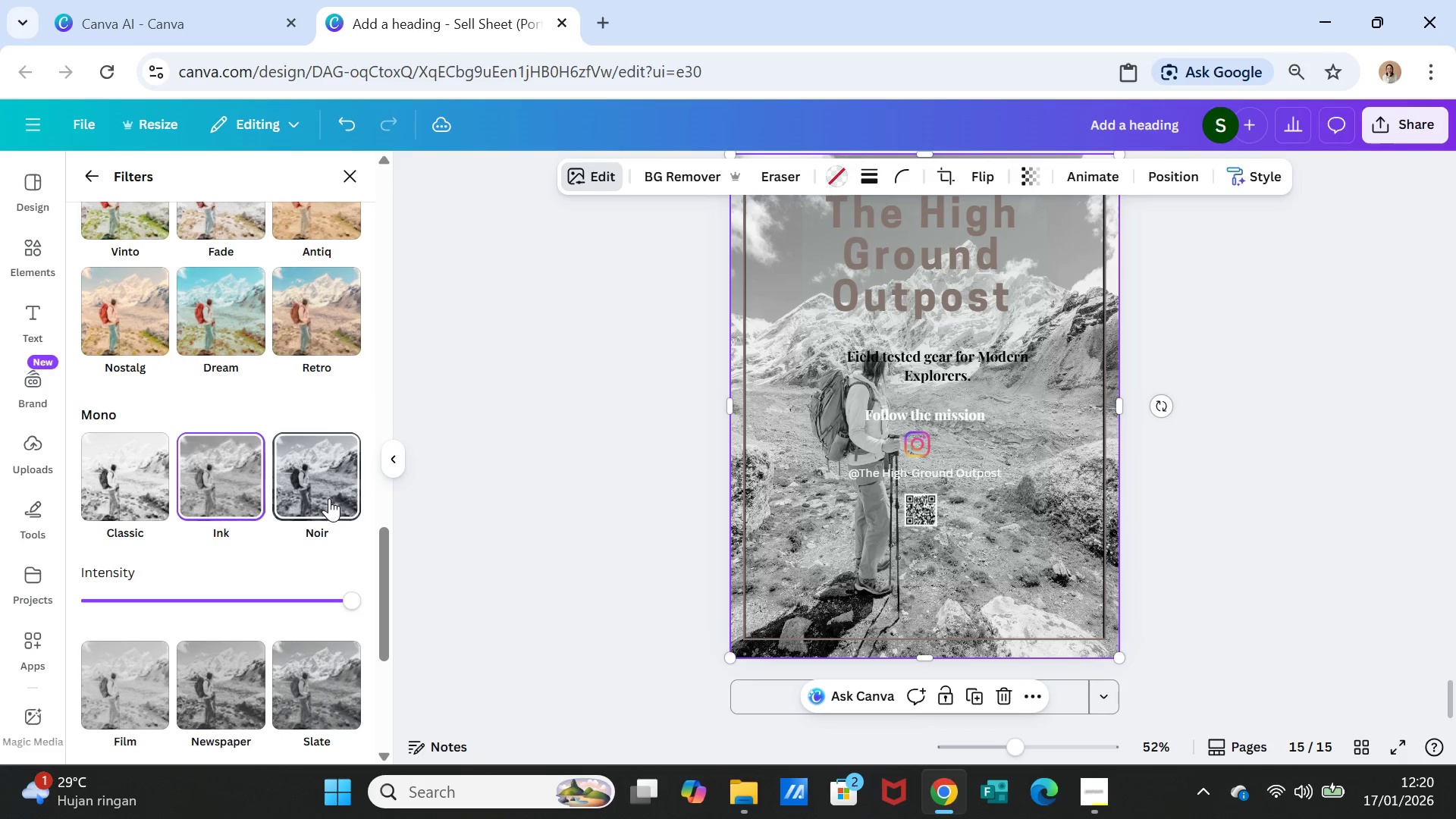 
left_click([329, 498])
 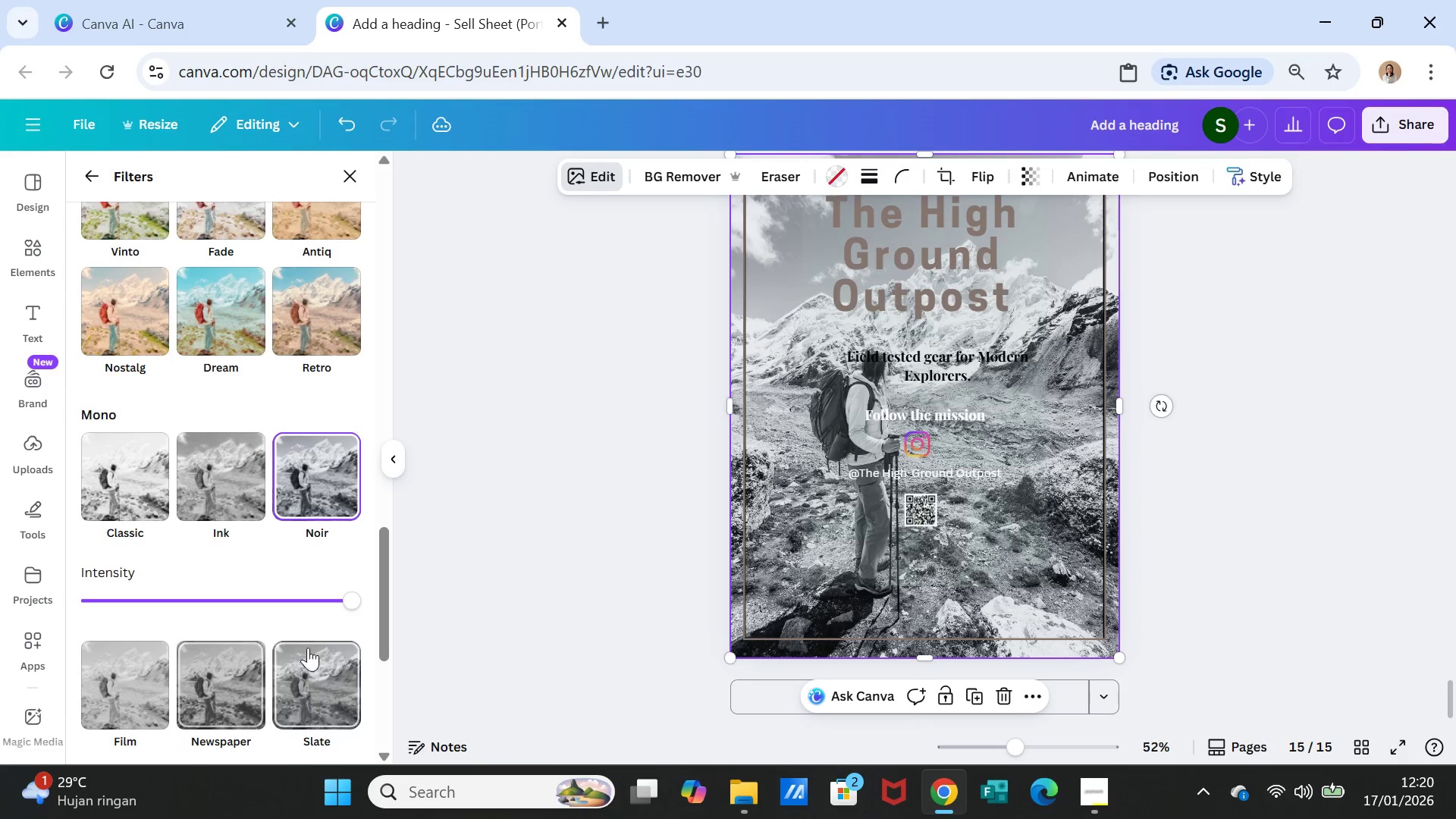 
left_click_drag(start_coordinate=[341, 599], to_coordinate=[214, 592])
 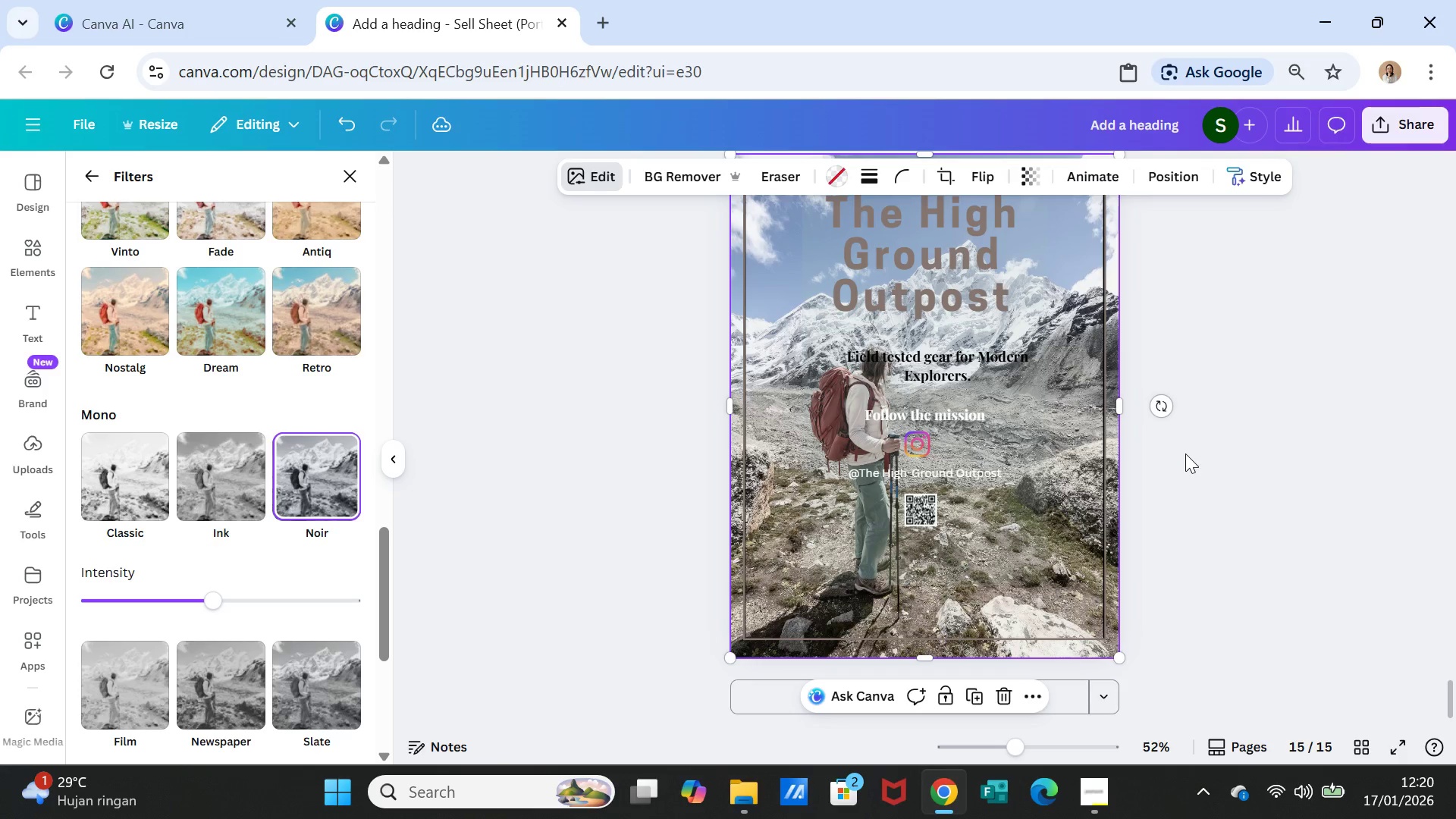 
double_click([1193, 454])
 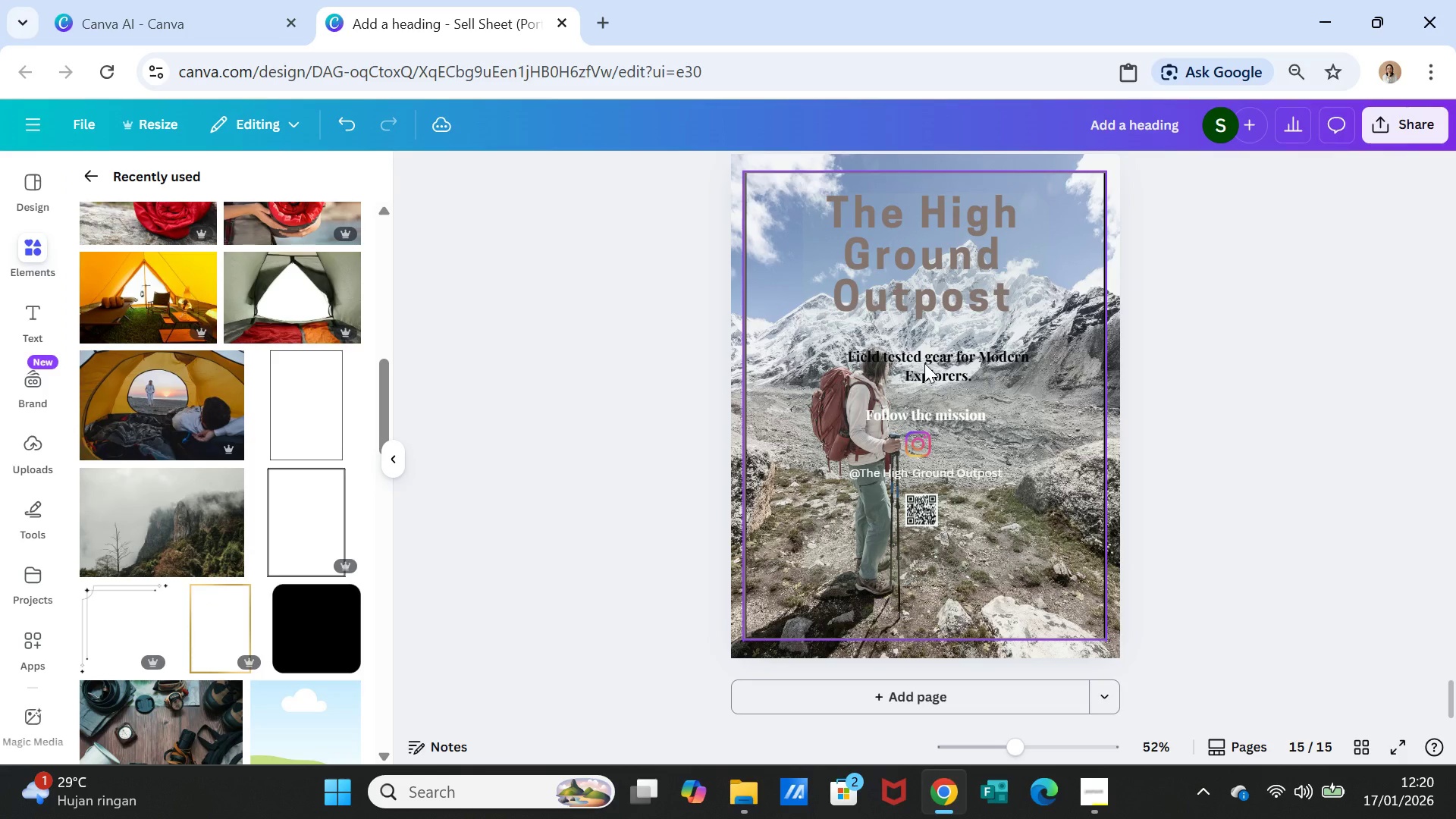 
double_click([924, 363])
 